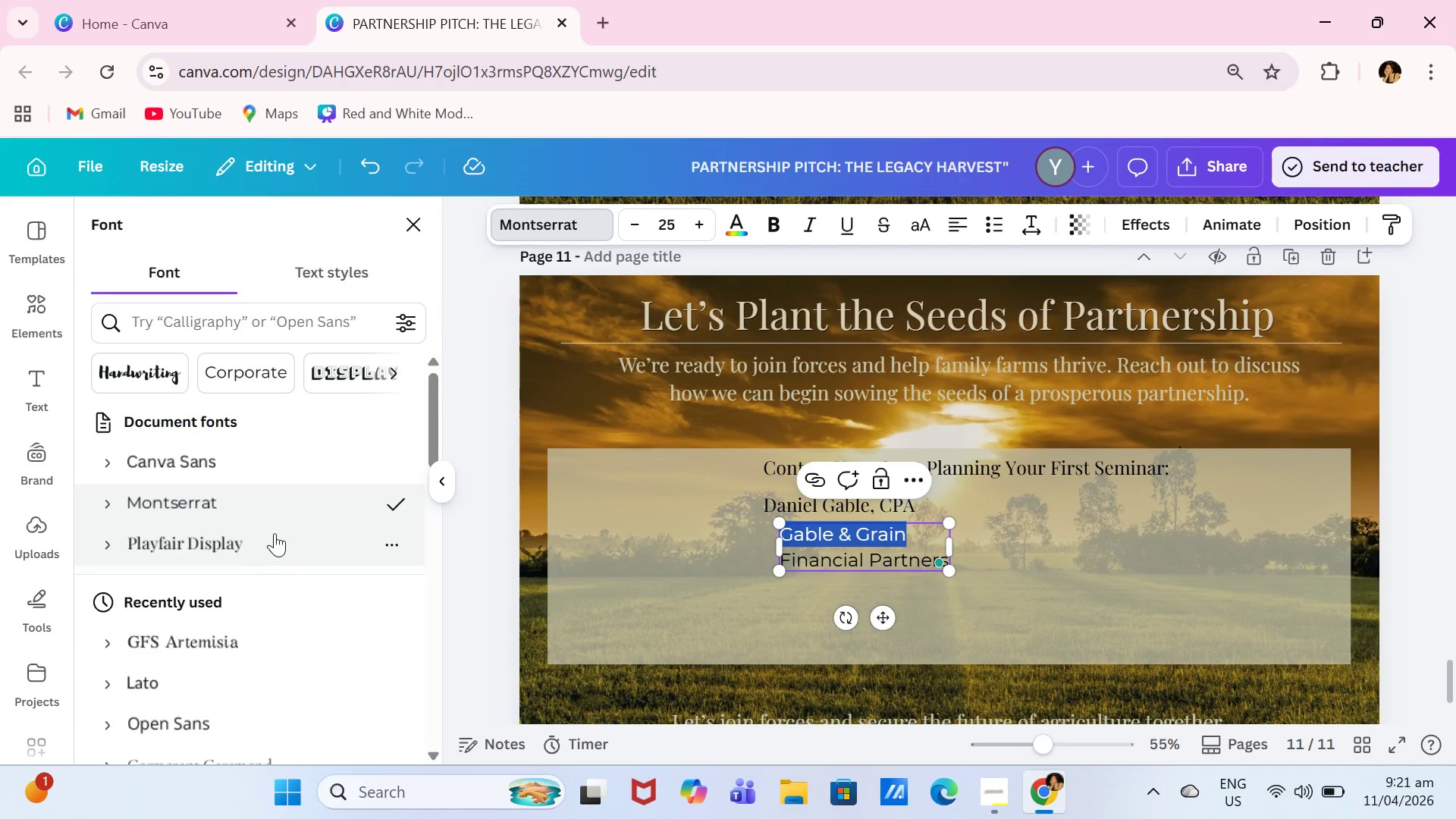 
left_click([277, 535])
 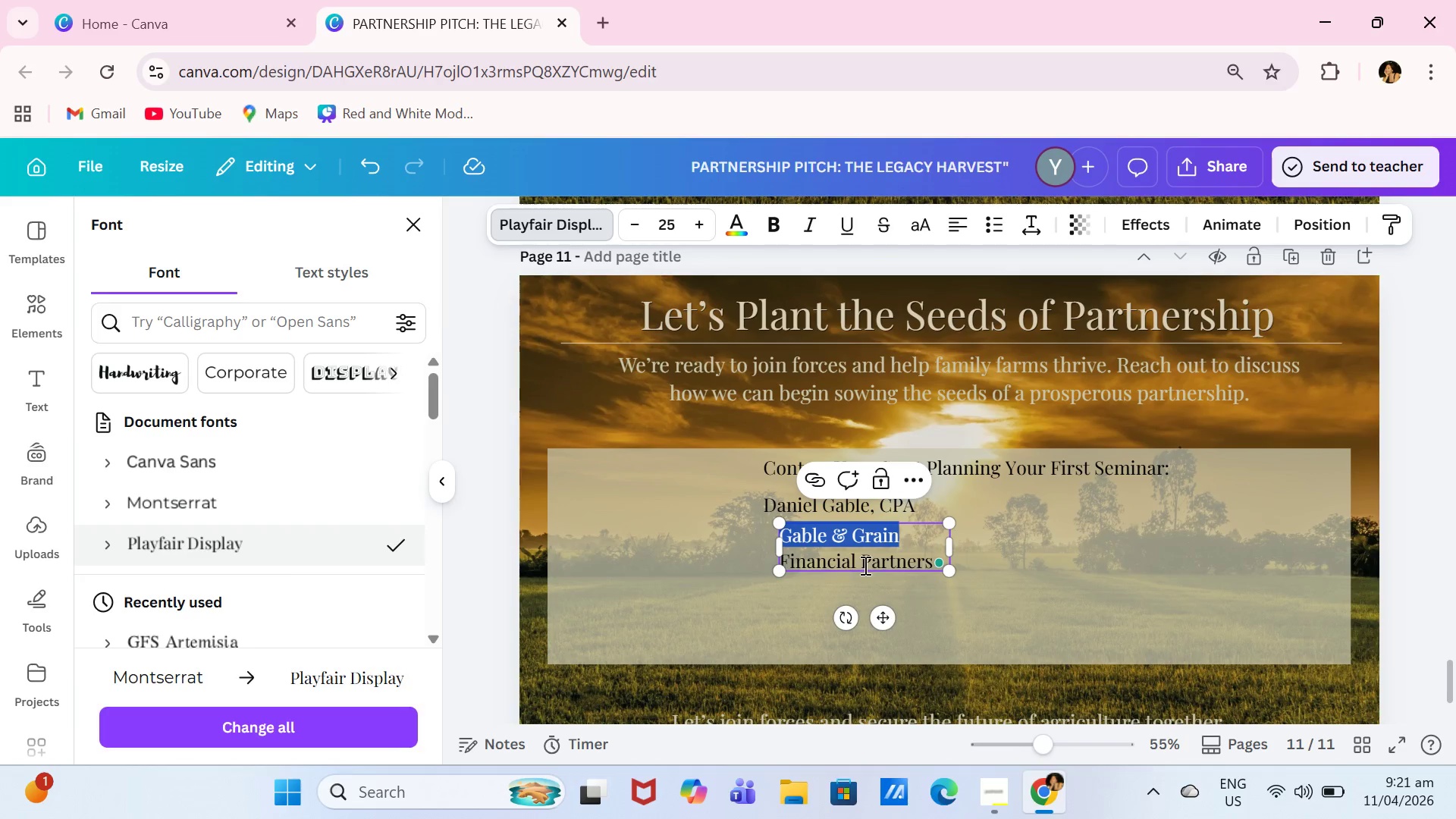 
left_click([940, 570])
 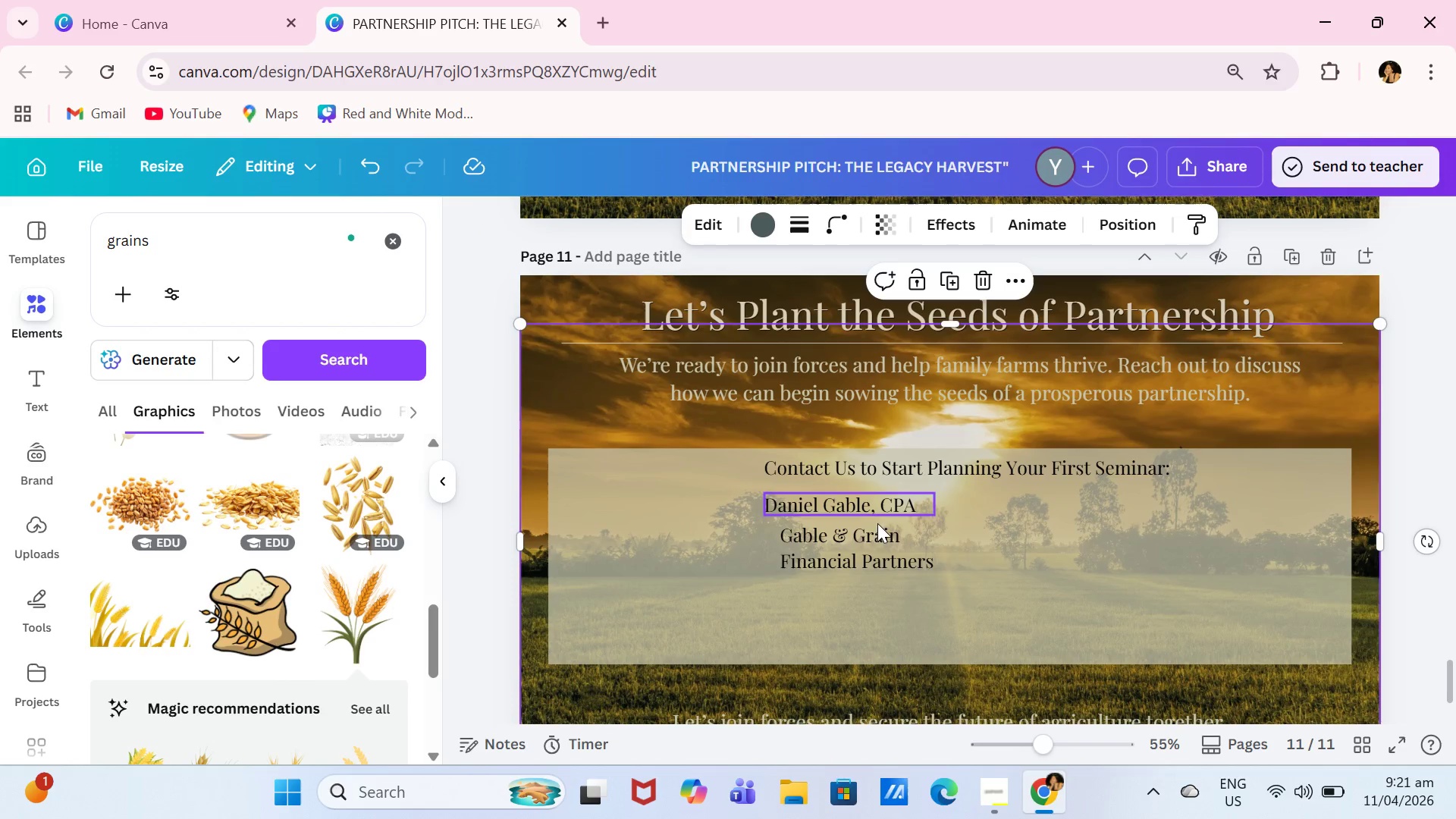 
left_click([877, 544])
 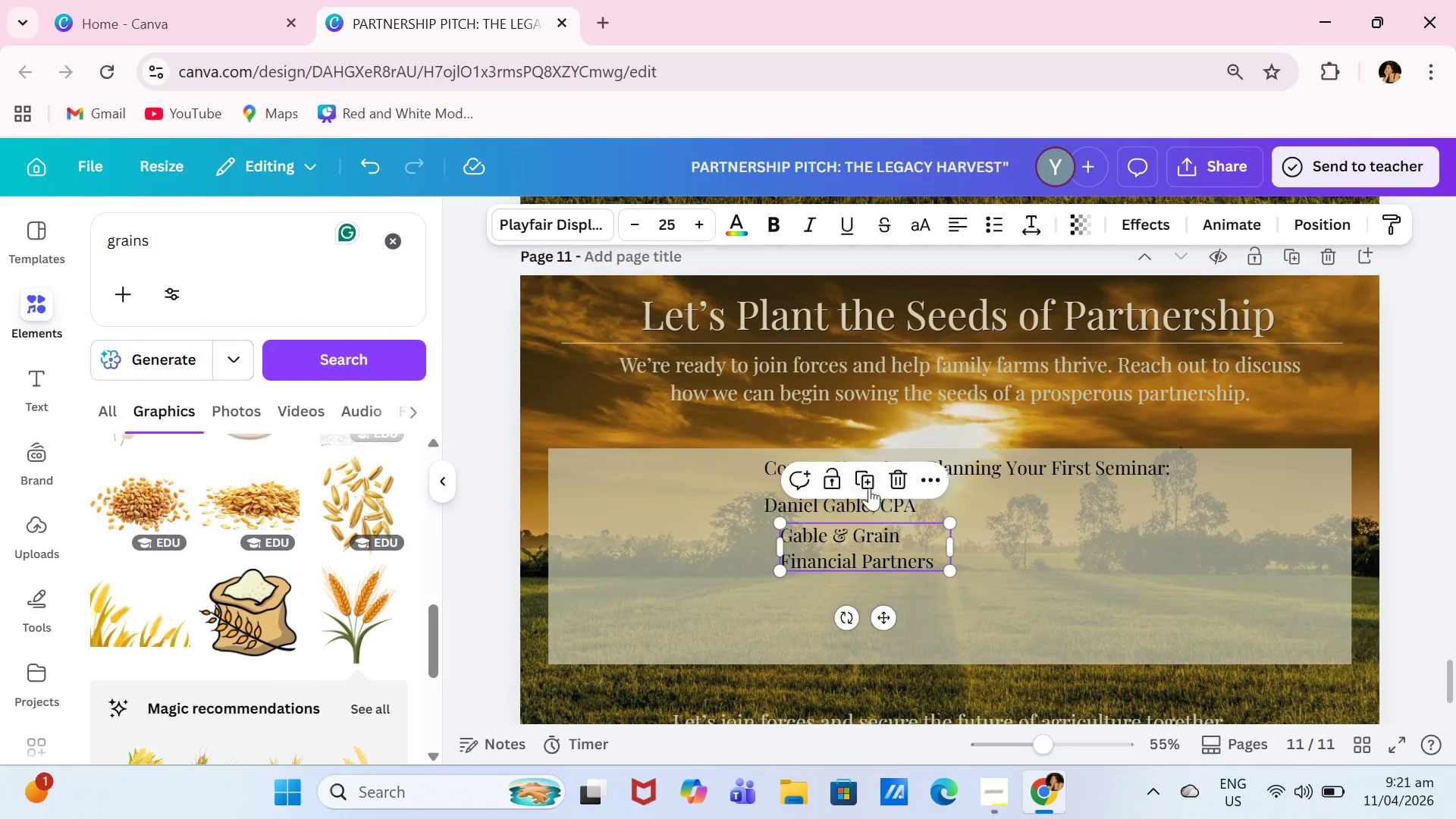 
left_click([868, 480])
 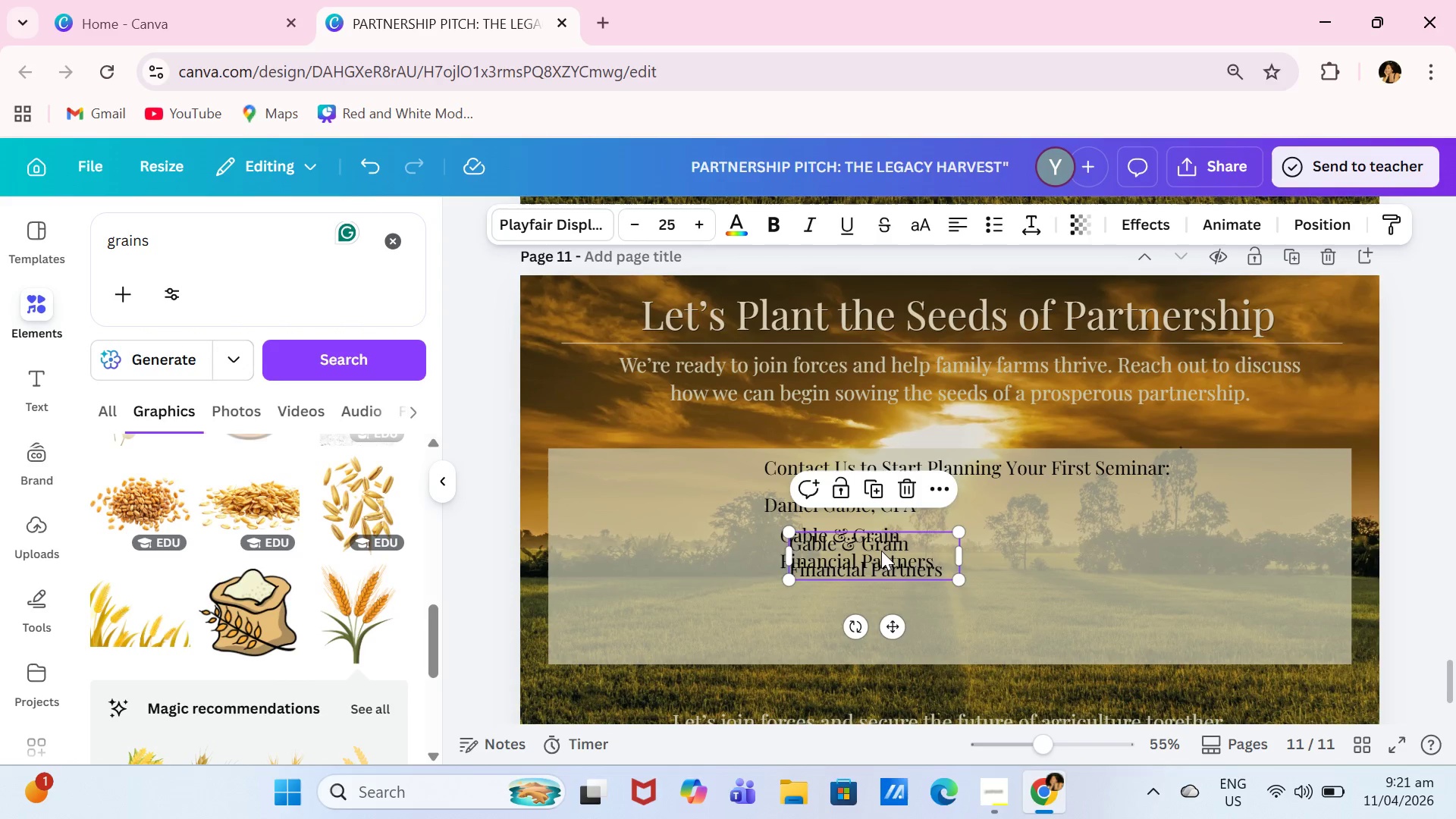 
left_click_drag(start_coordinate=[881, 554], to_coordinate=[874, 604])
 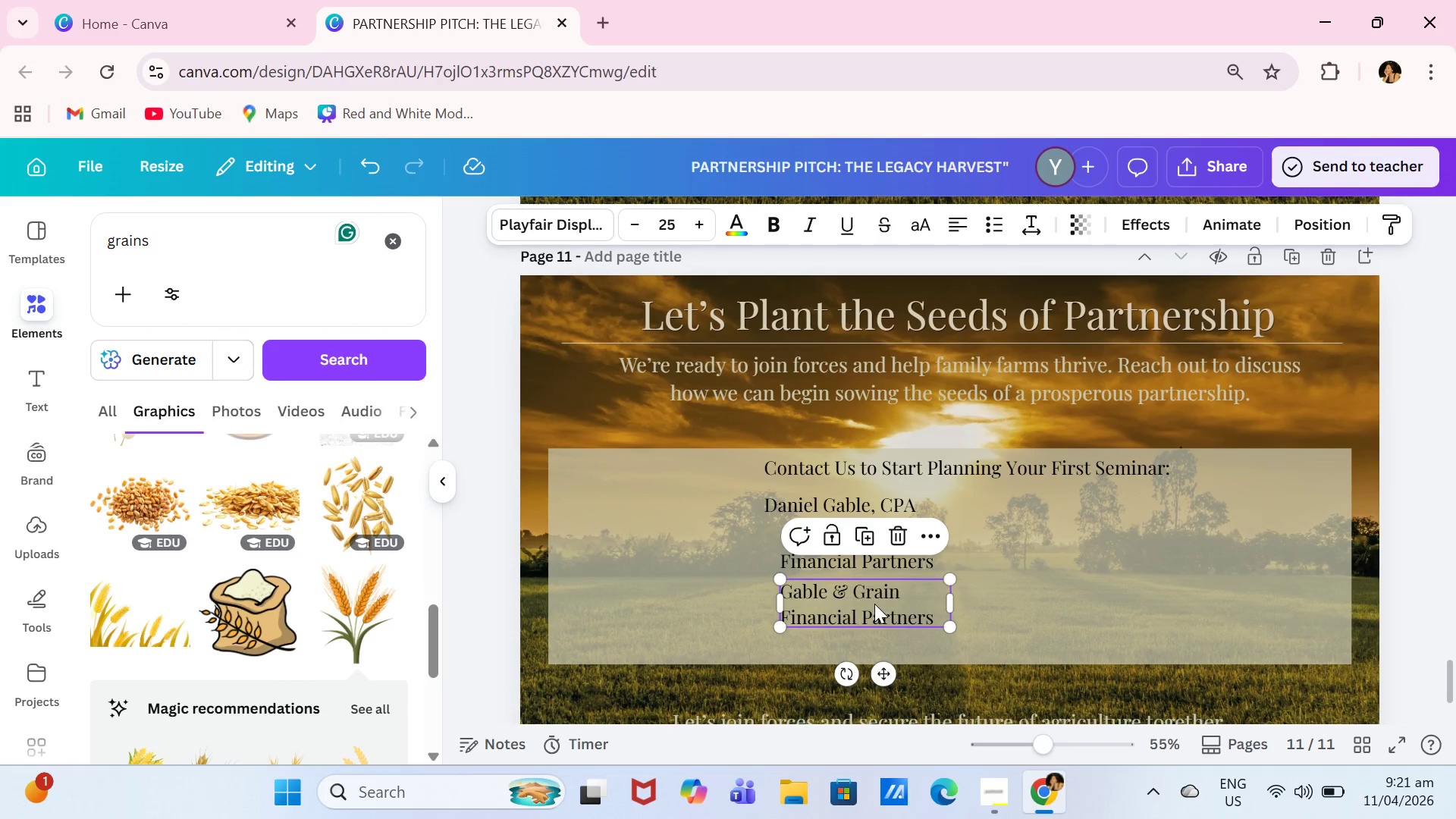 
triple_click([874, 604])
 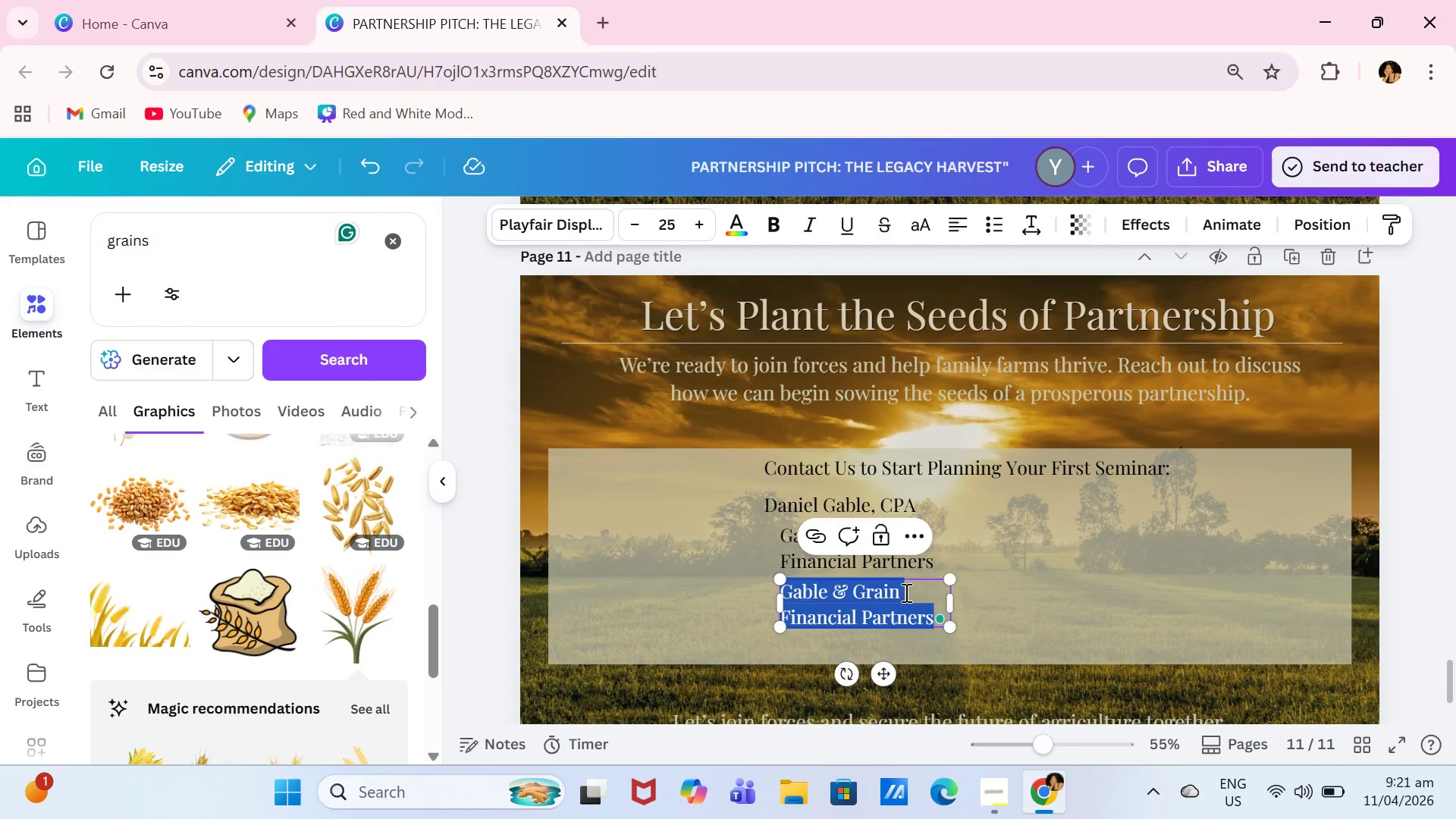 
left_click_drag(start_coordinate=[902, 592], to_coordinate=[795, 589])
 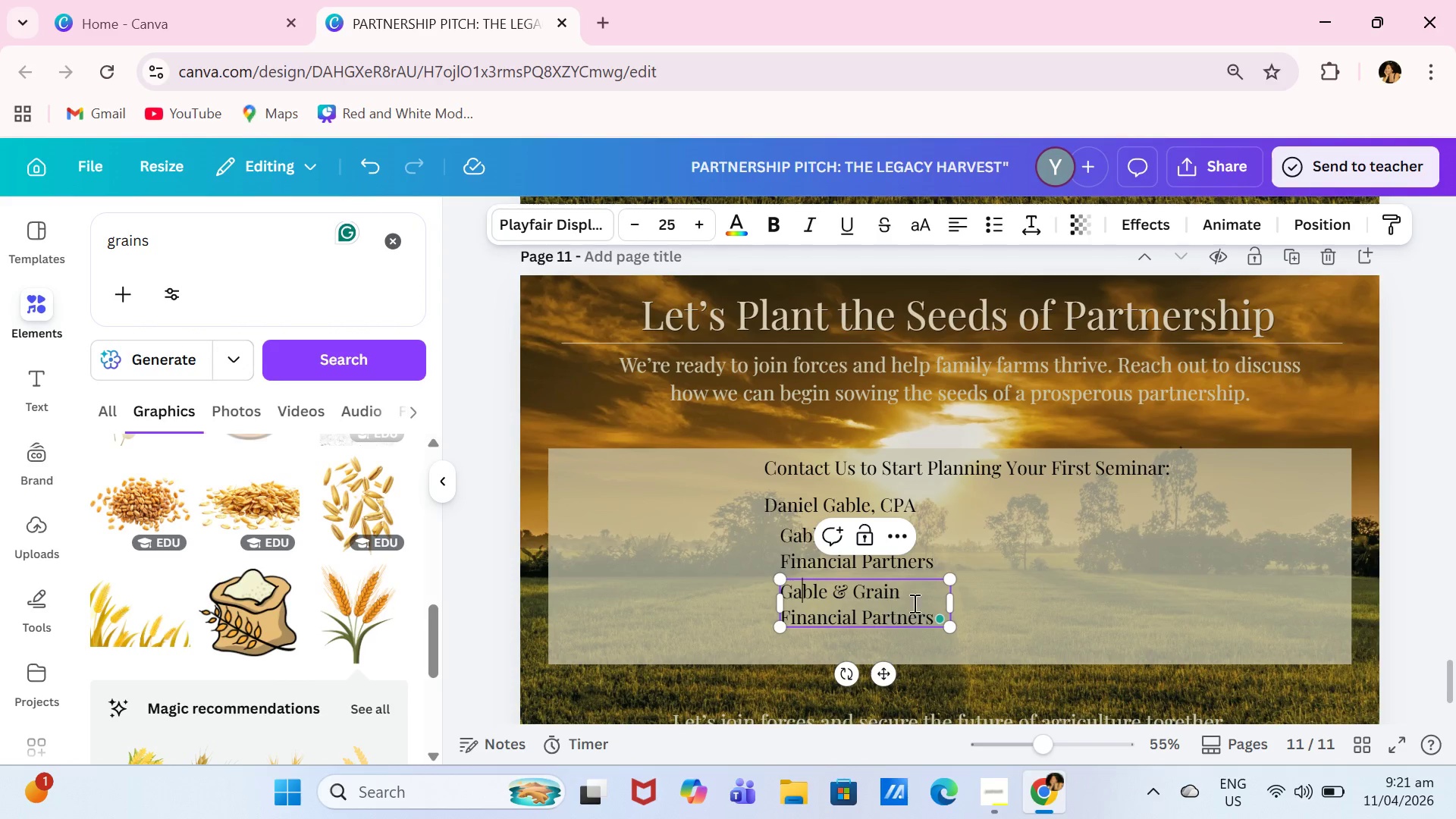 
double_click([918, 601])
 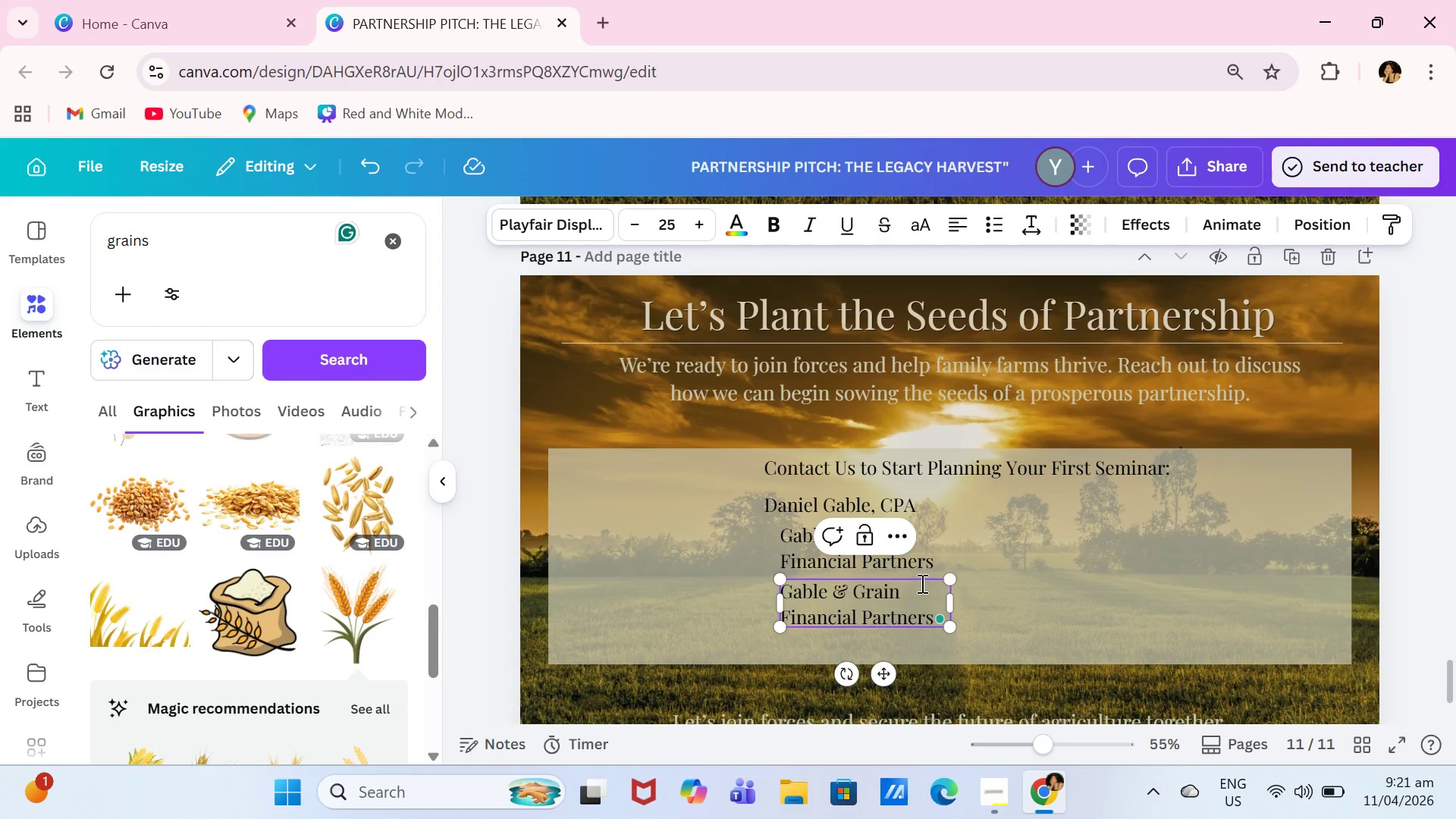 
key(Backspace)
 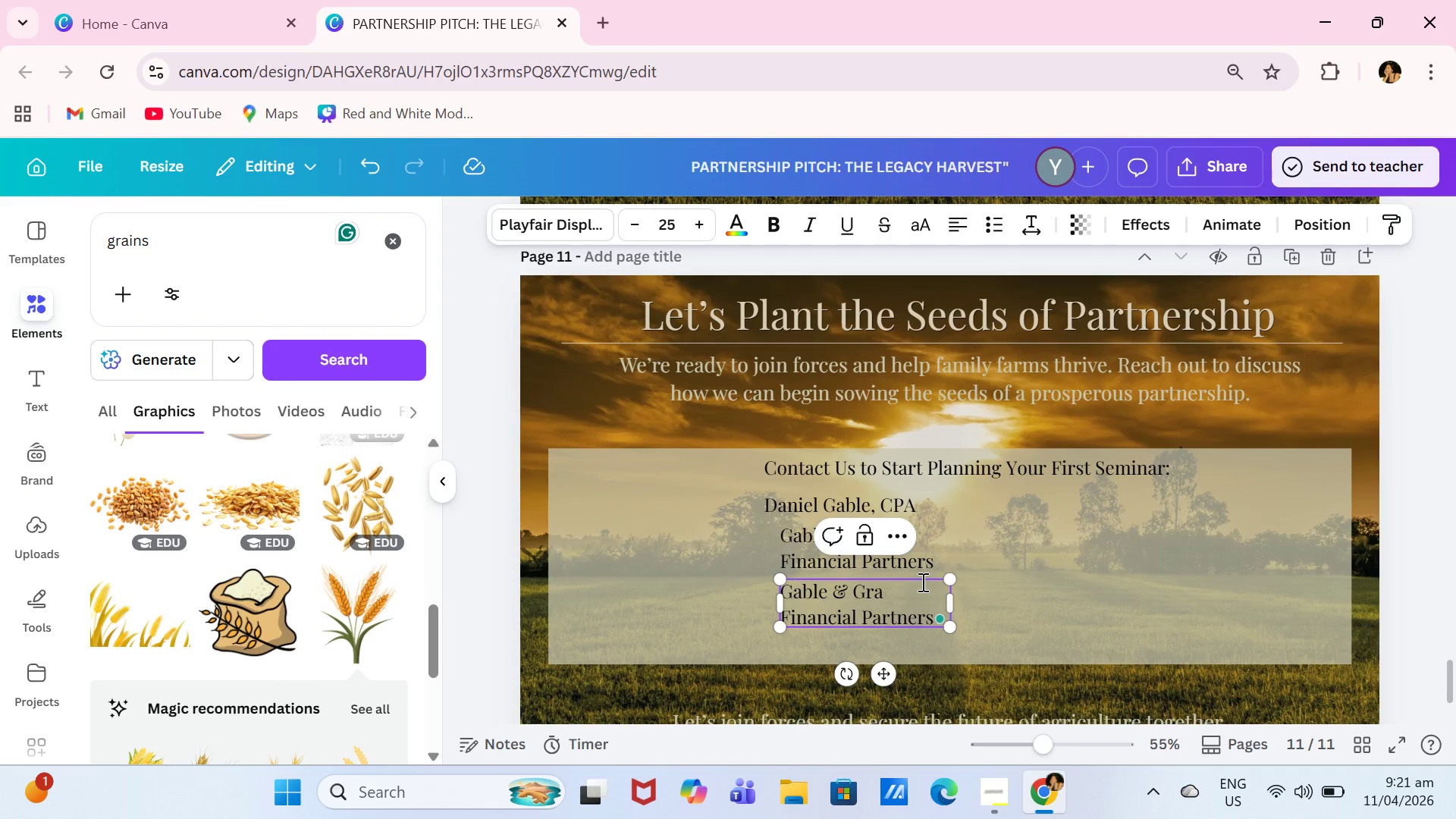 
key(Backspace)
 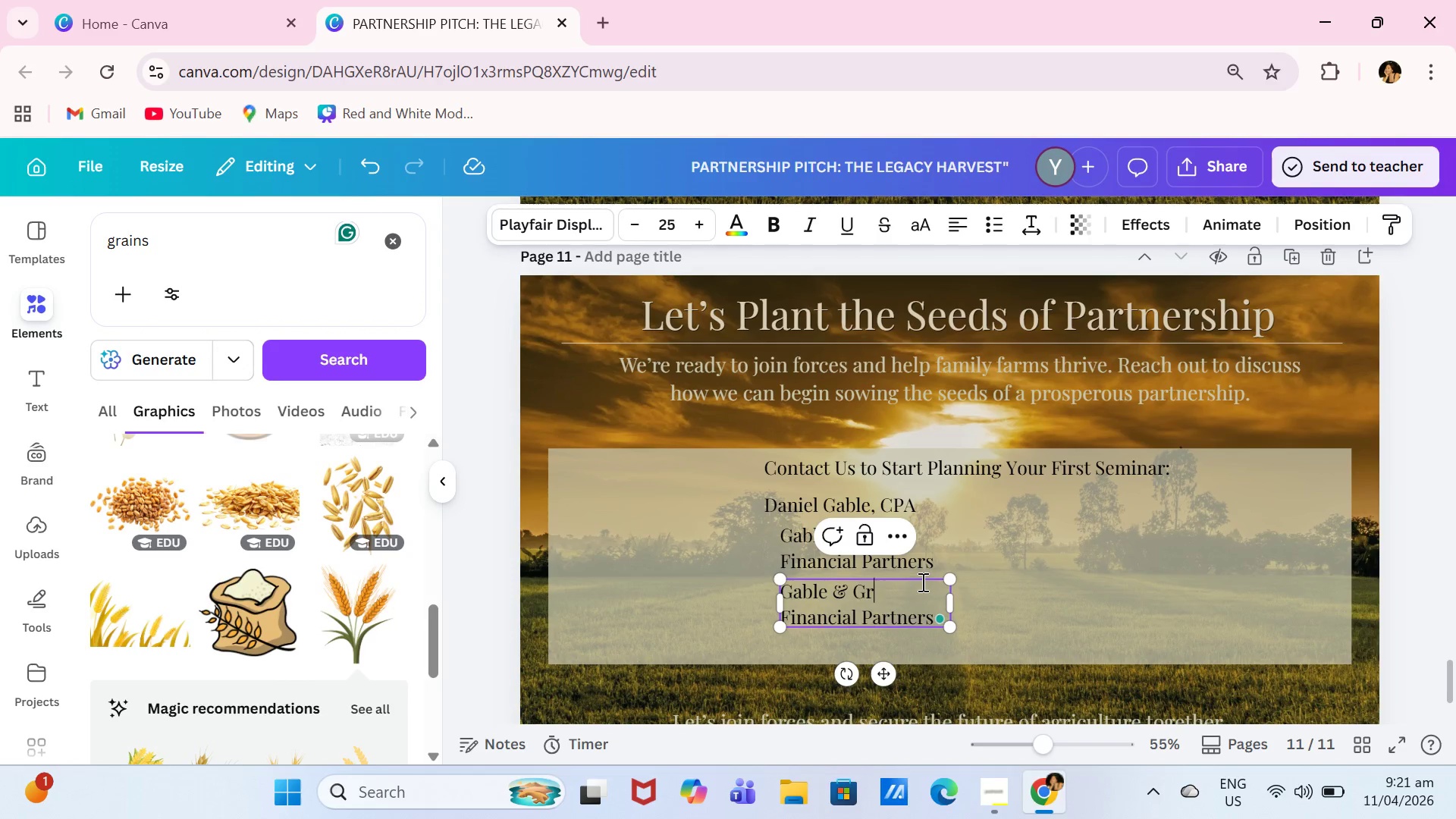 
key(Backspace)
 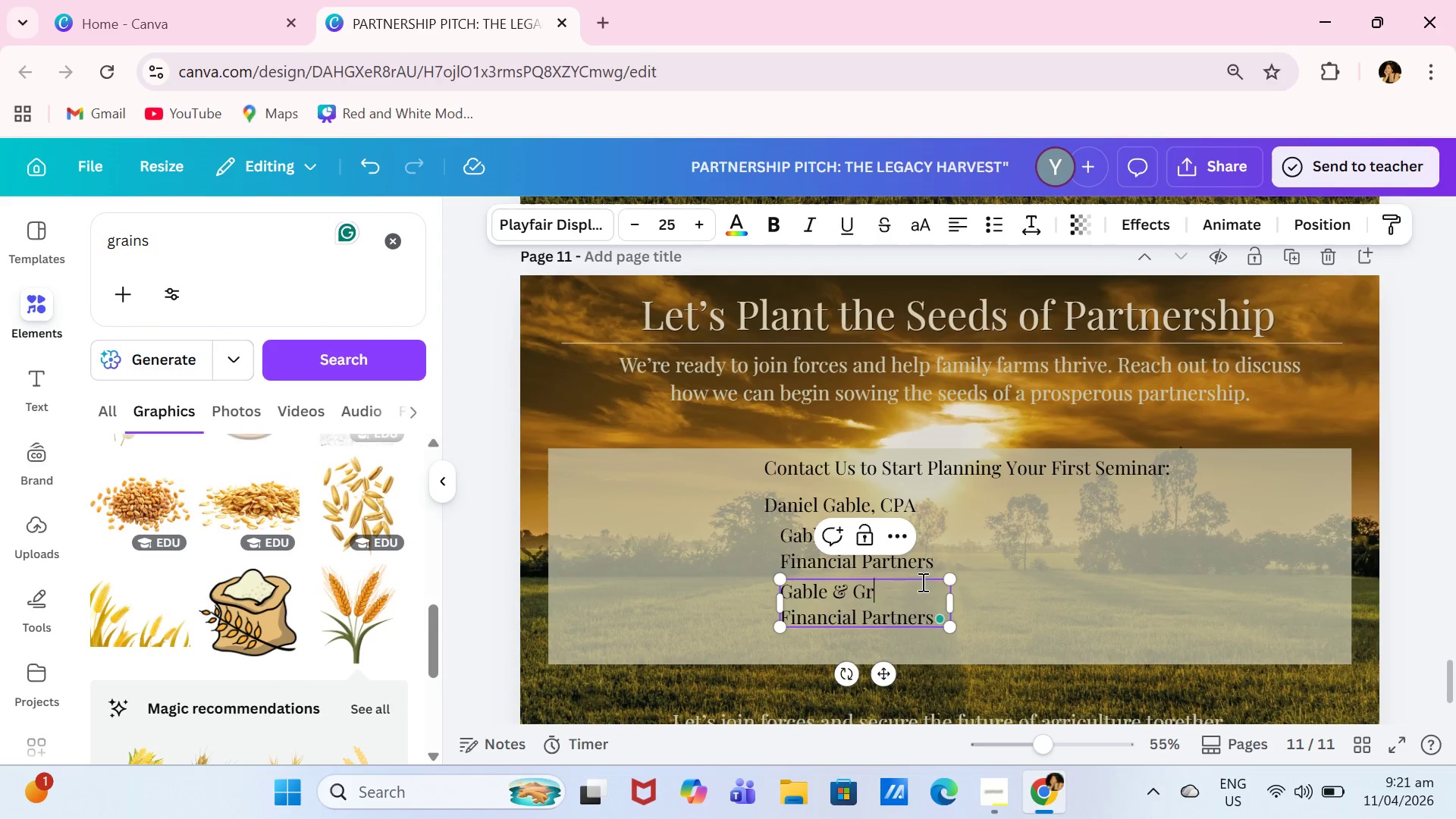 
key(Backspace)
 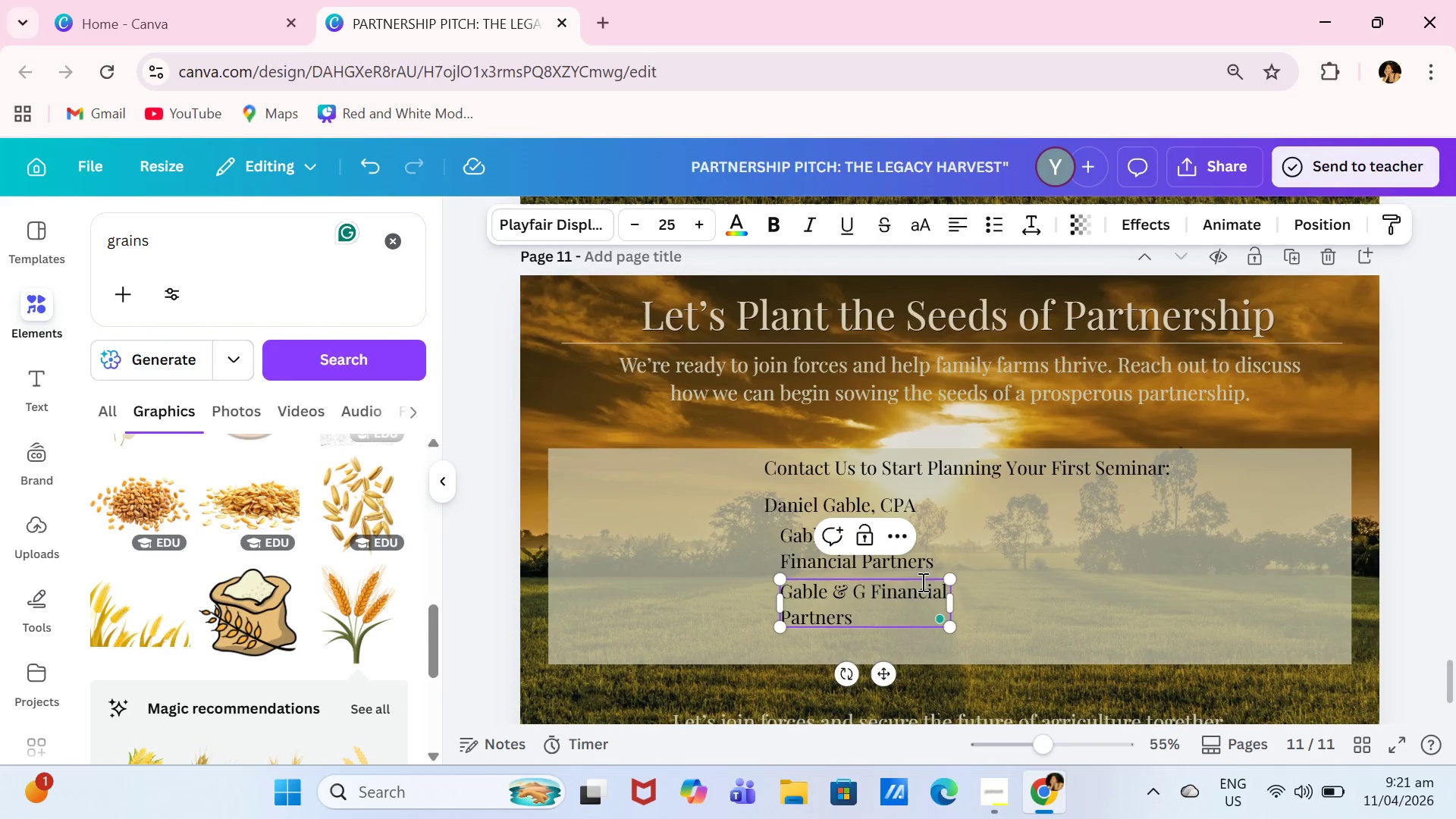 
key(Backspace)
 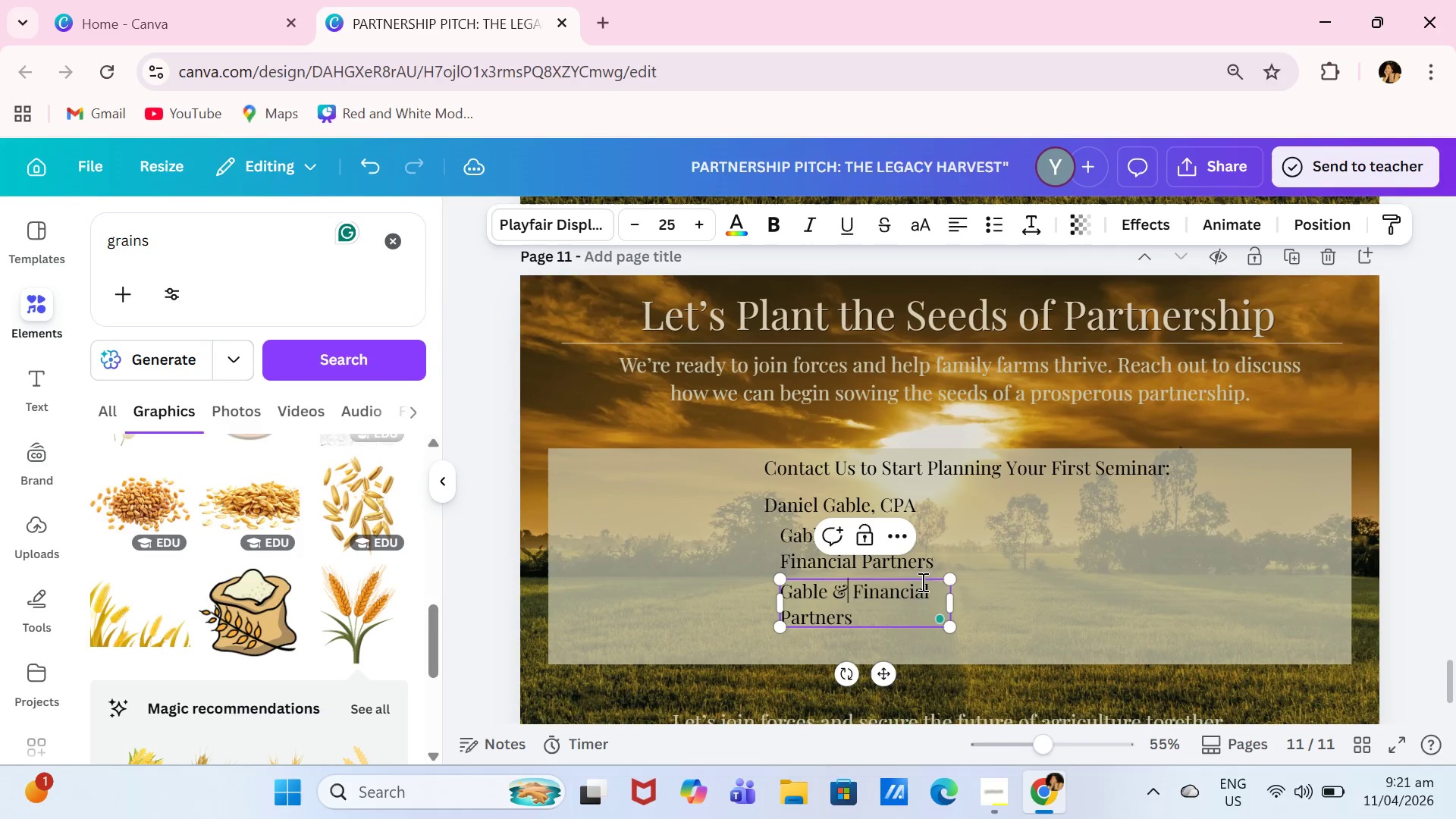 
key(Backspace)
 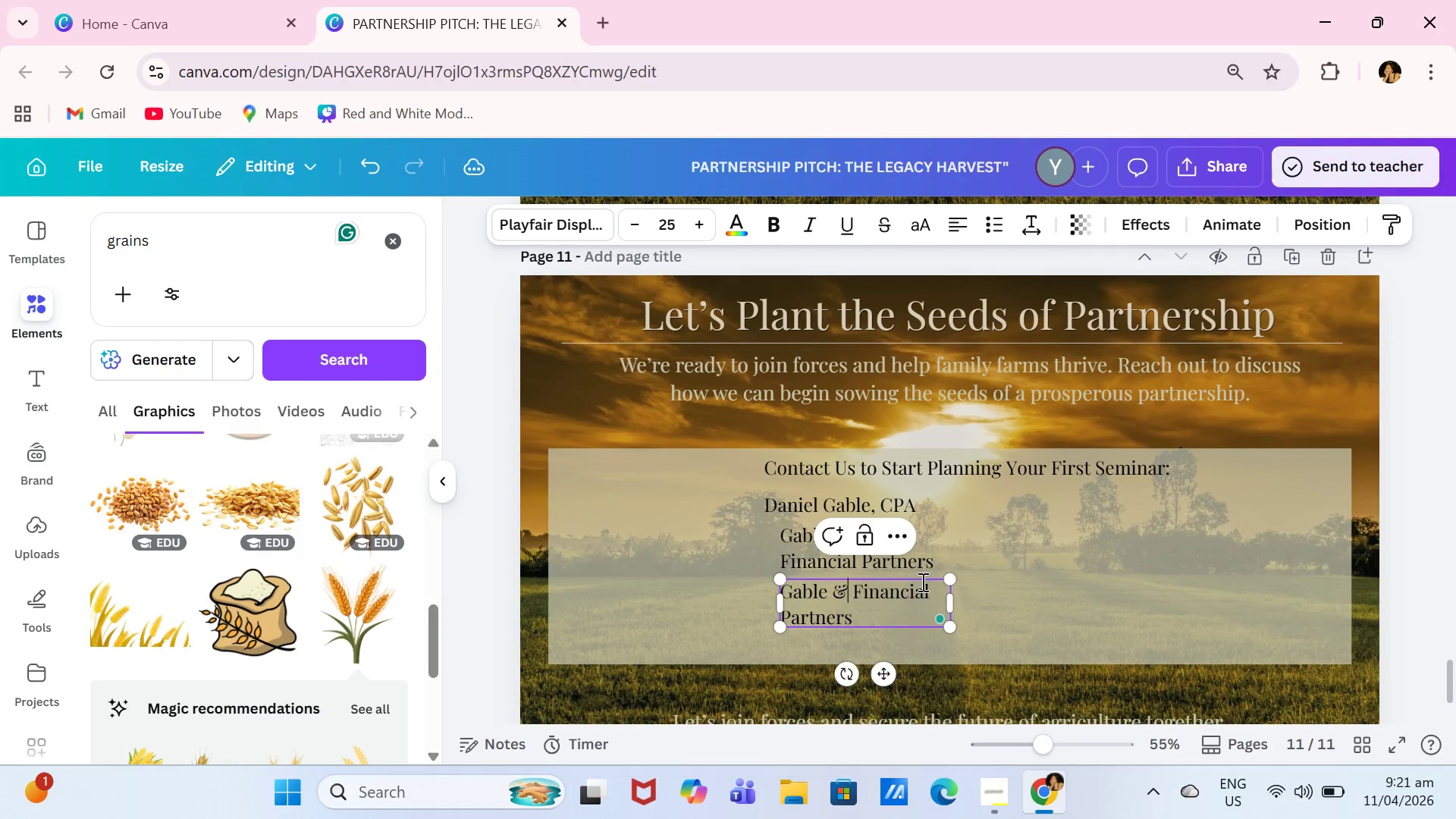 
key(Backspace)
 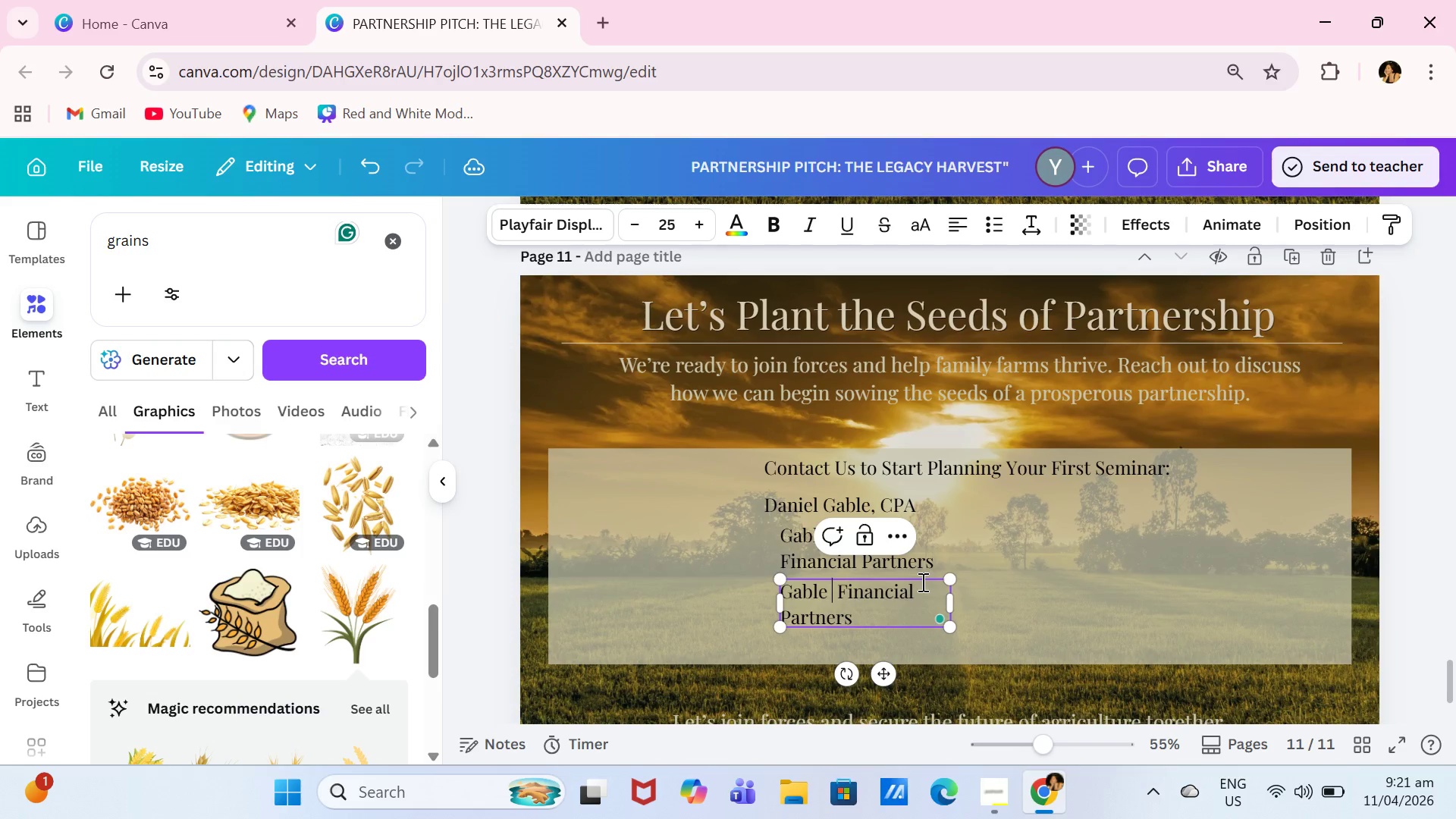 
key(Backspace)
 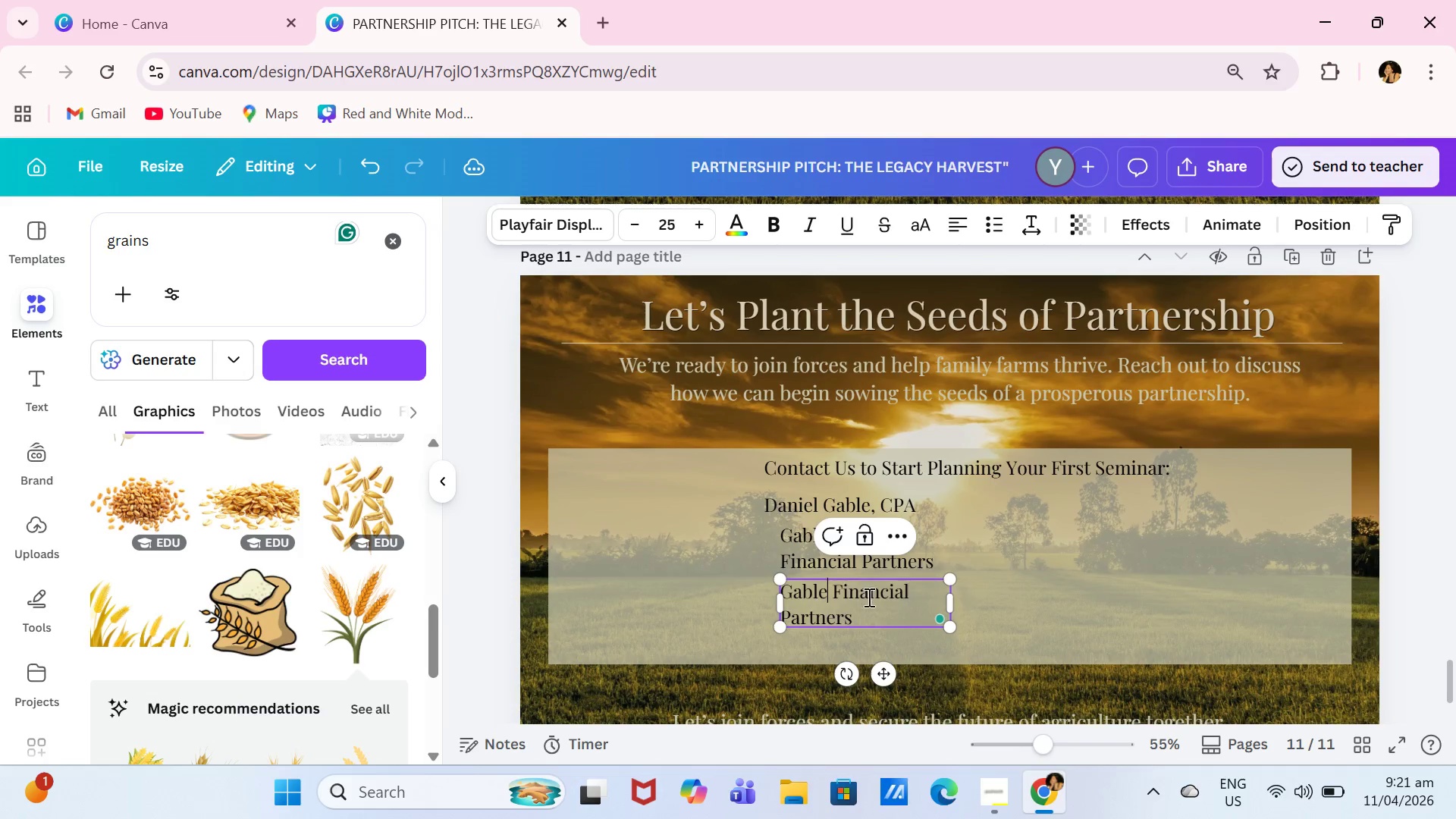 
key(Backspace)
 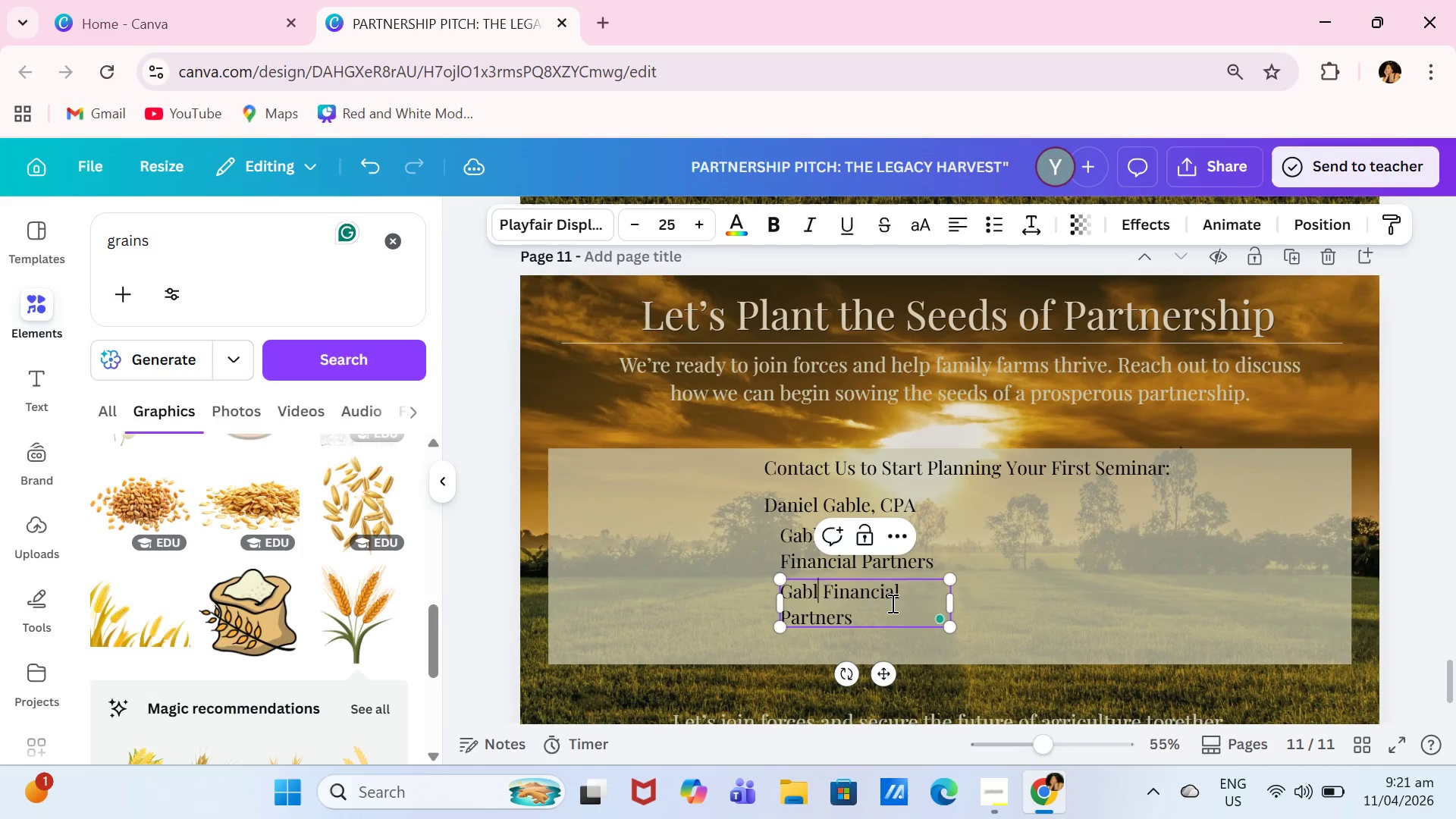 
key(Backspace)
 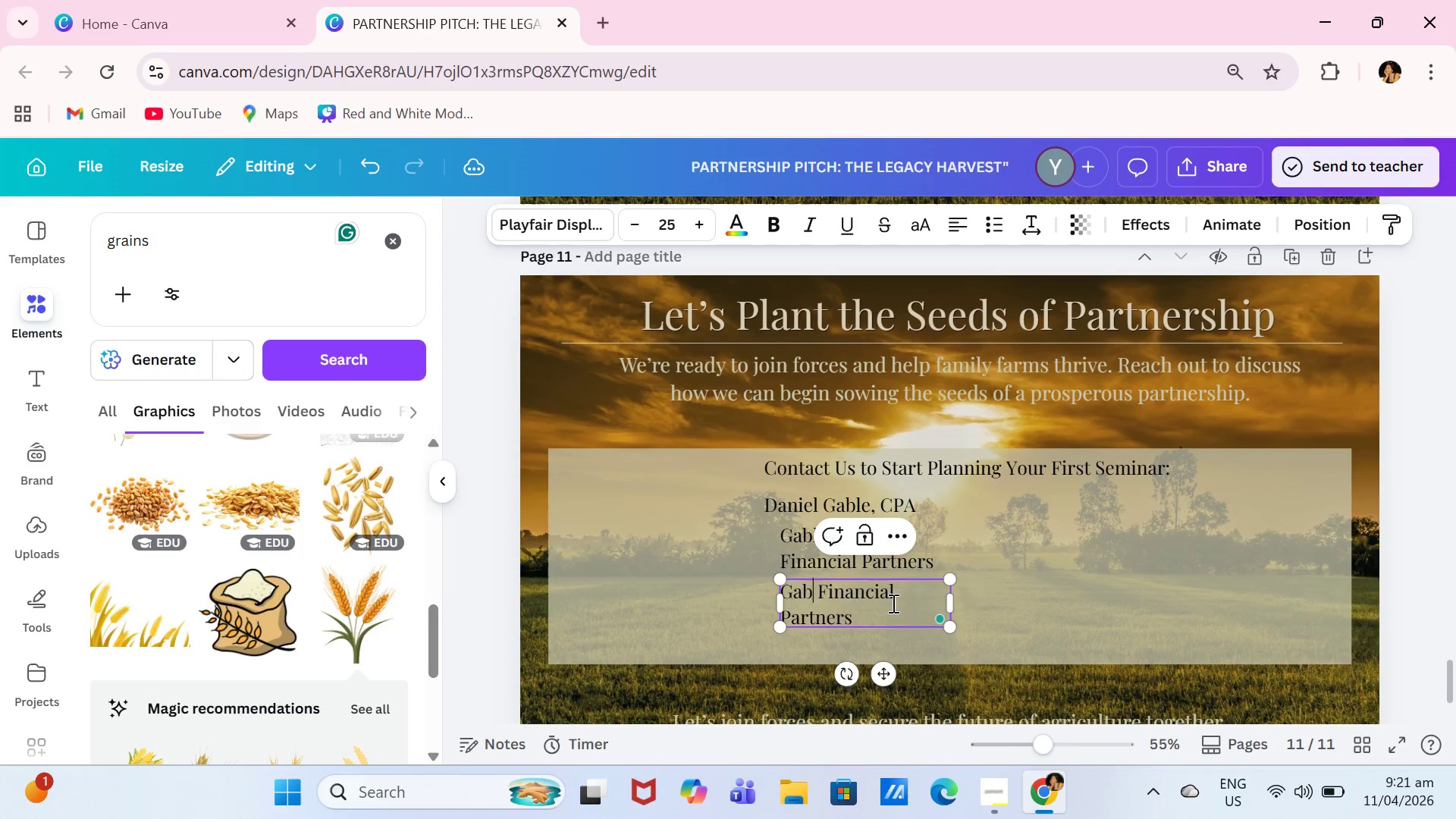 
key(Backspace)
 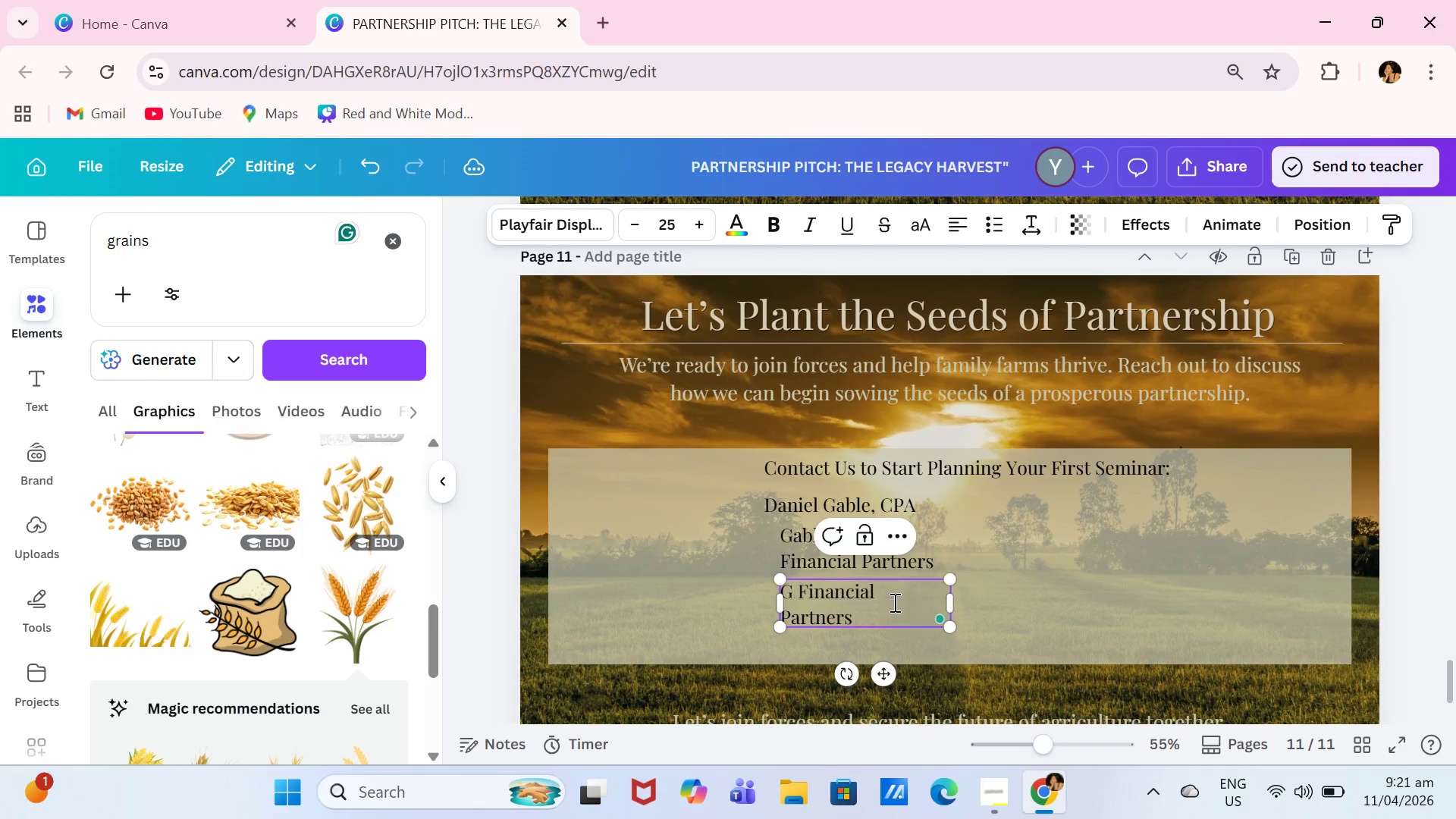 
key(Backspace)
 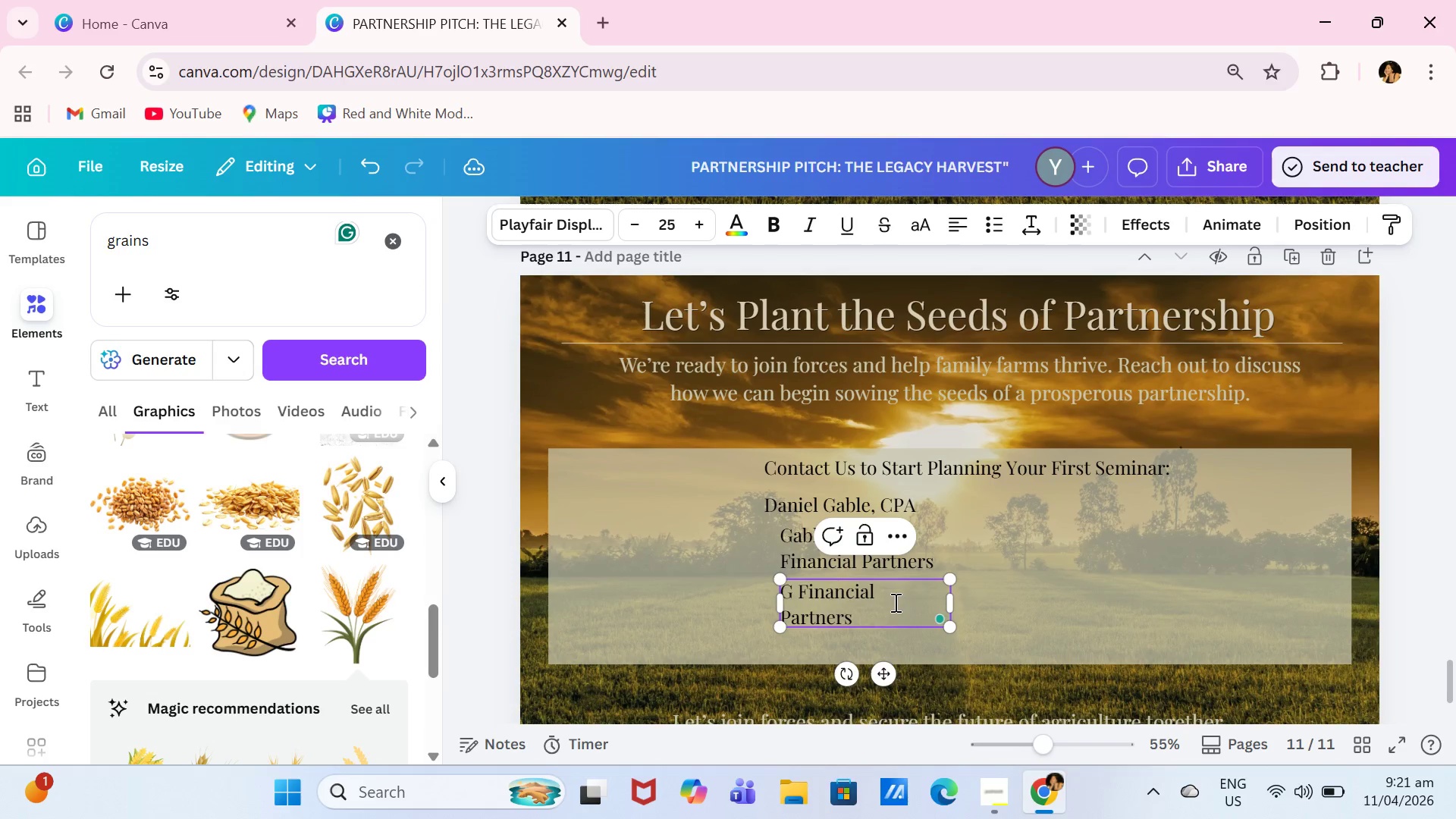 
key(Backspace)
 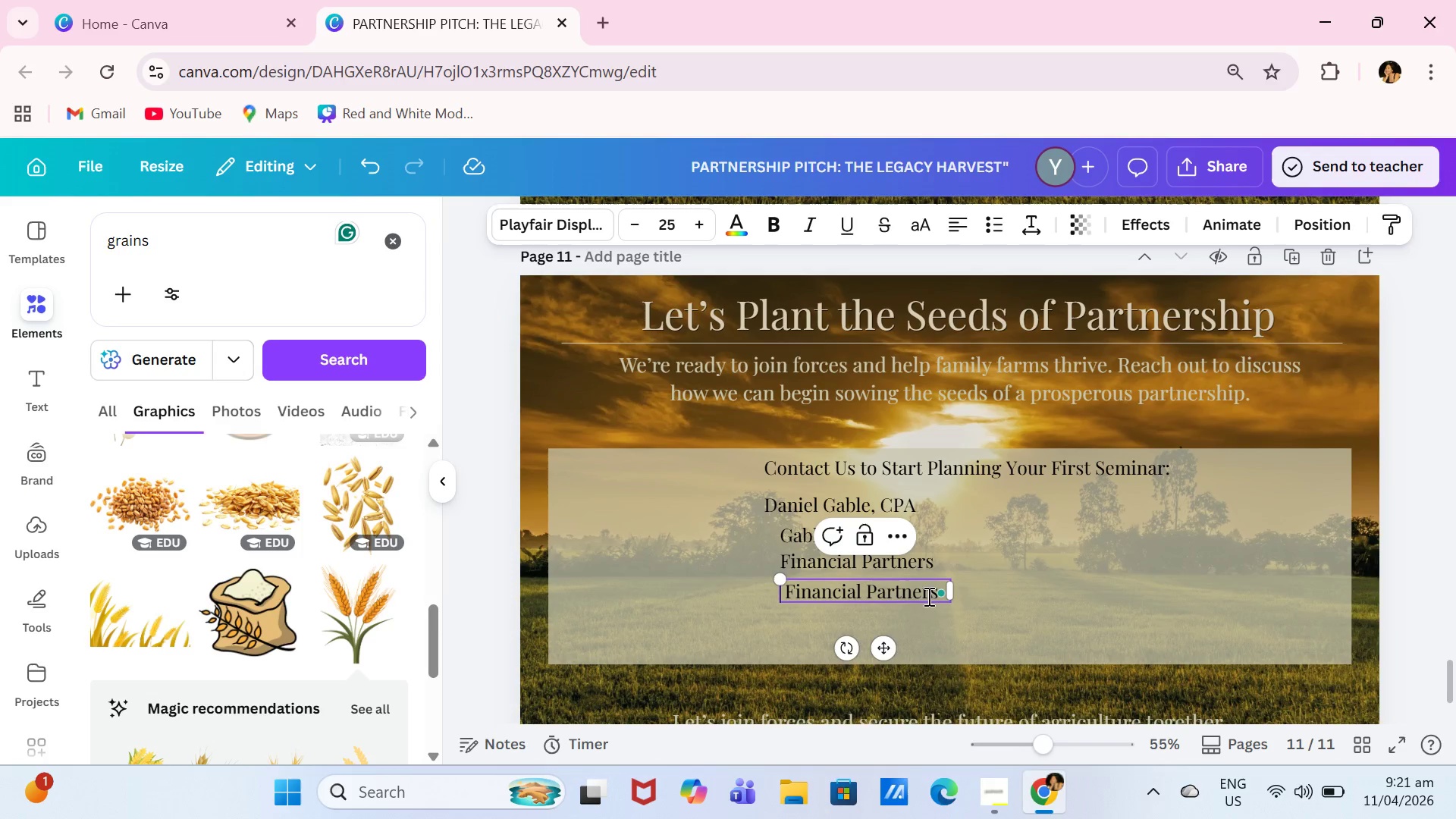 
left_click([927, 591])
 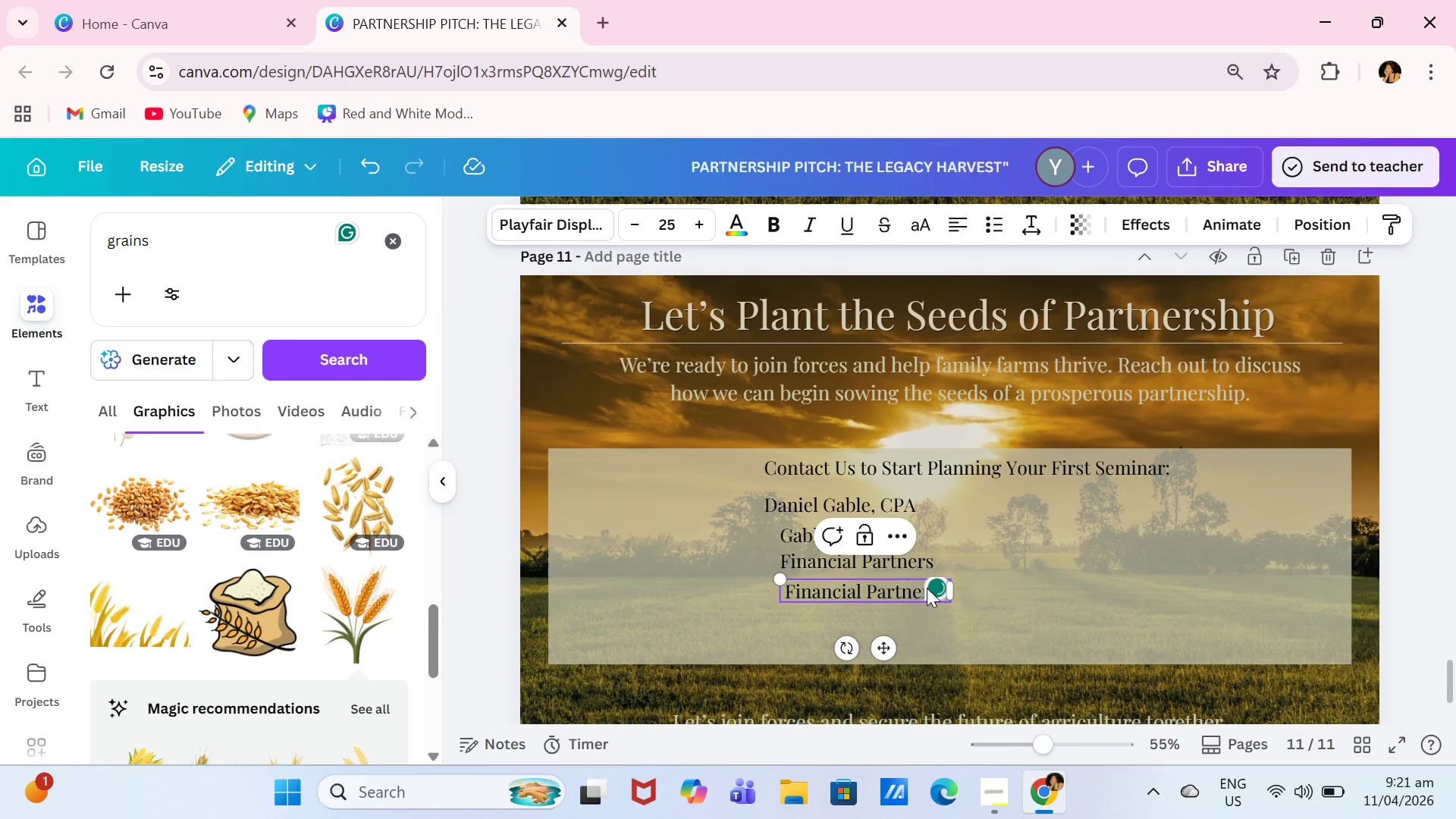 
key(Control+ControlLeft)
 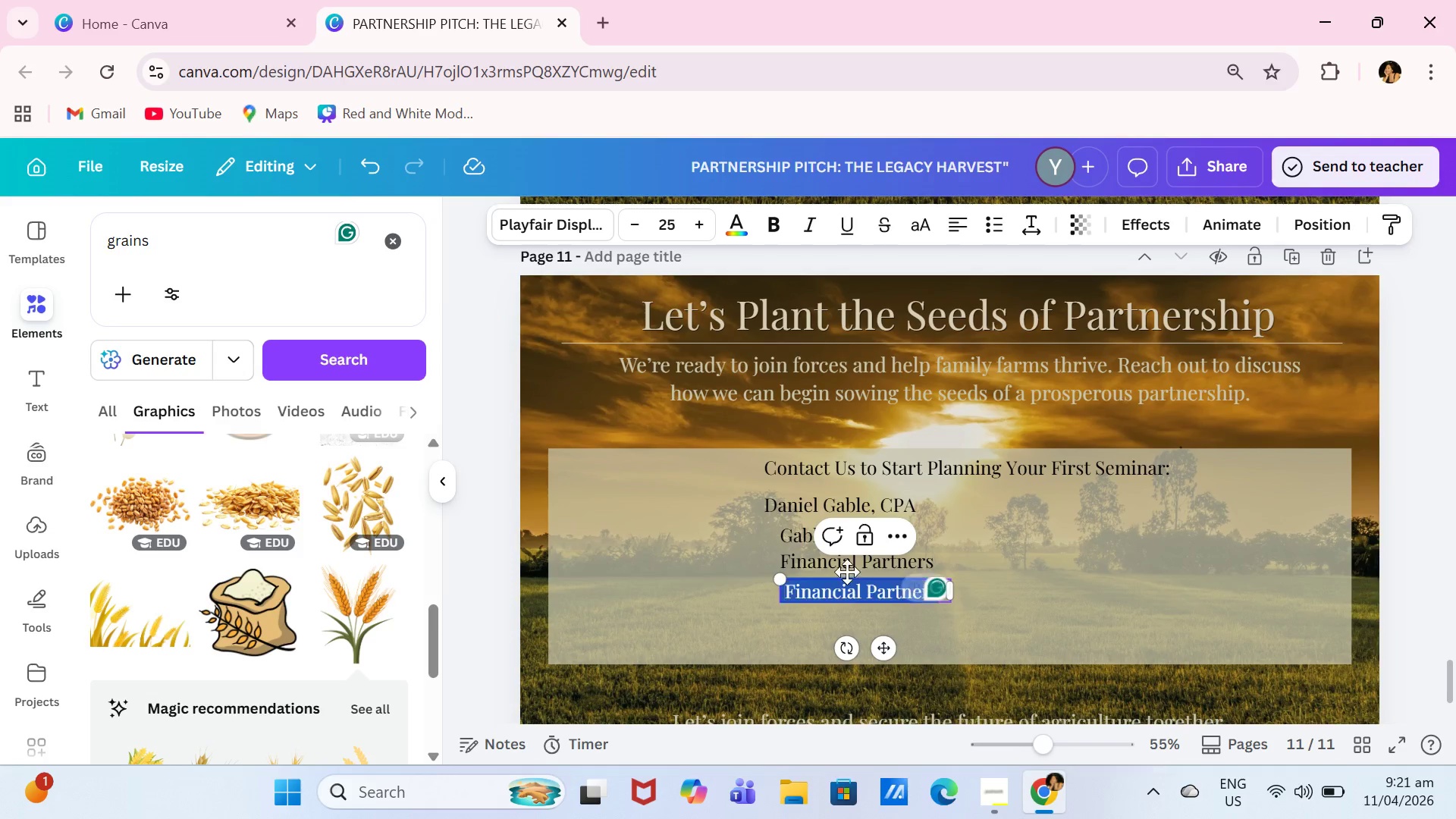 
key(Control+A)
 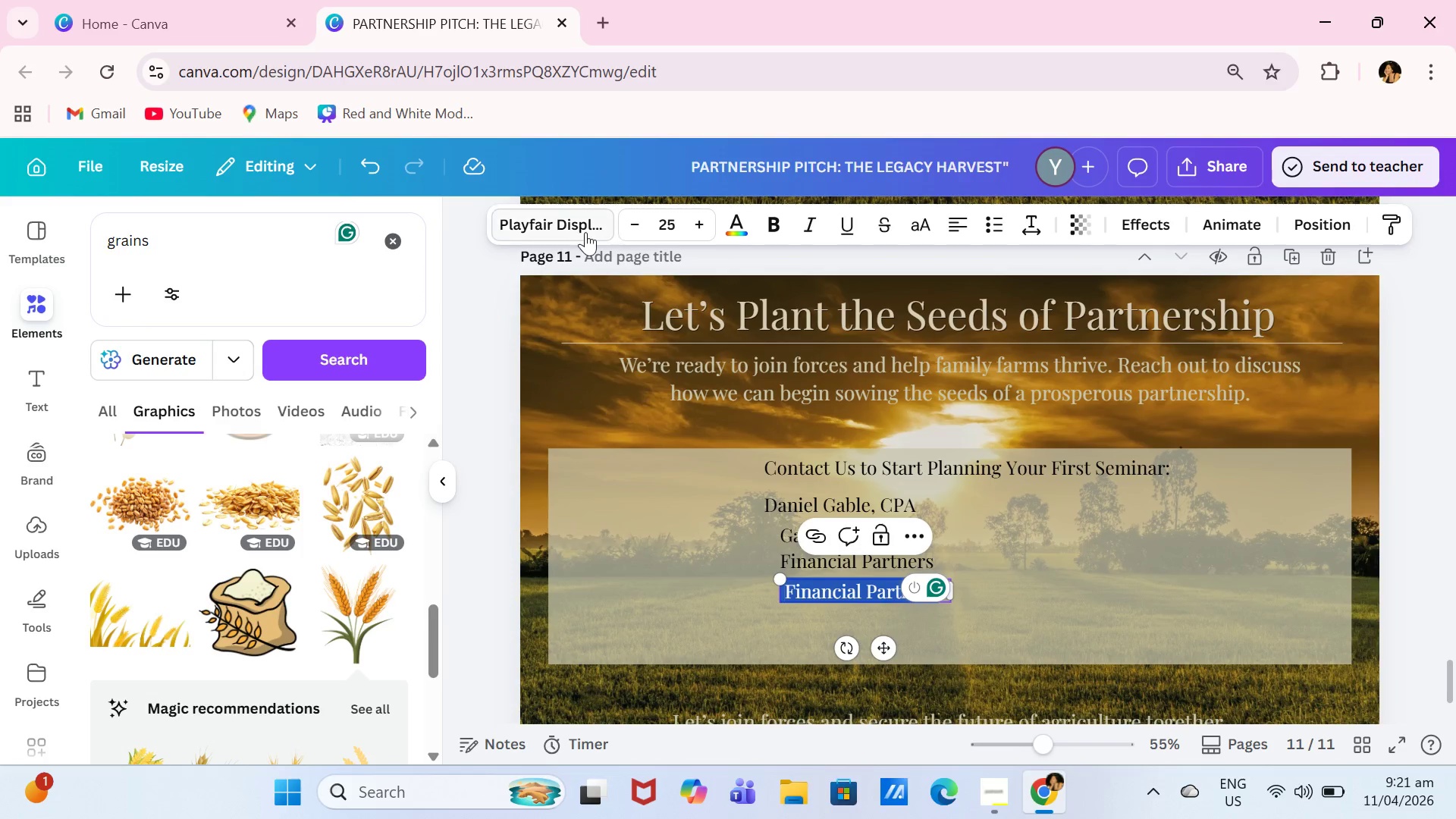 
left_click([585, 231])
 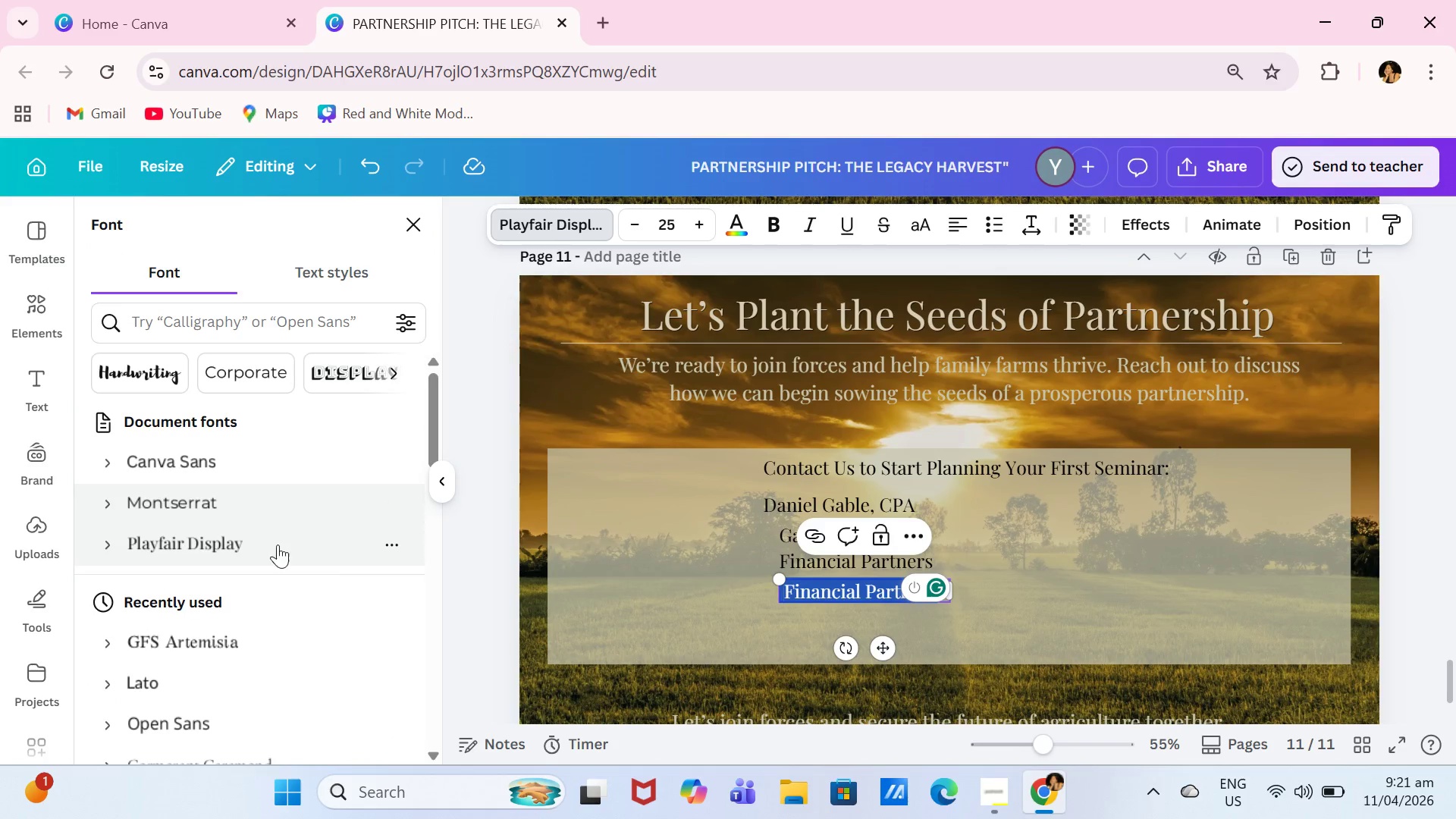 
left_click([300, 512])
 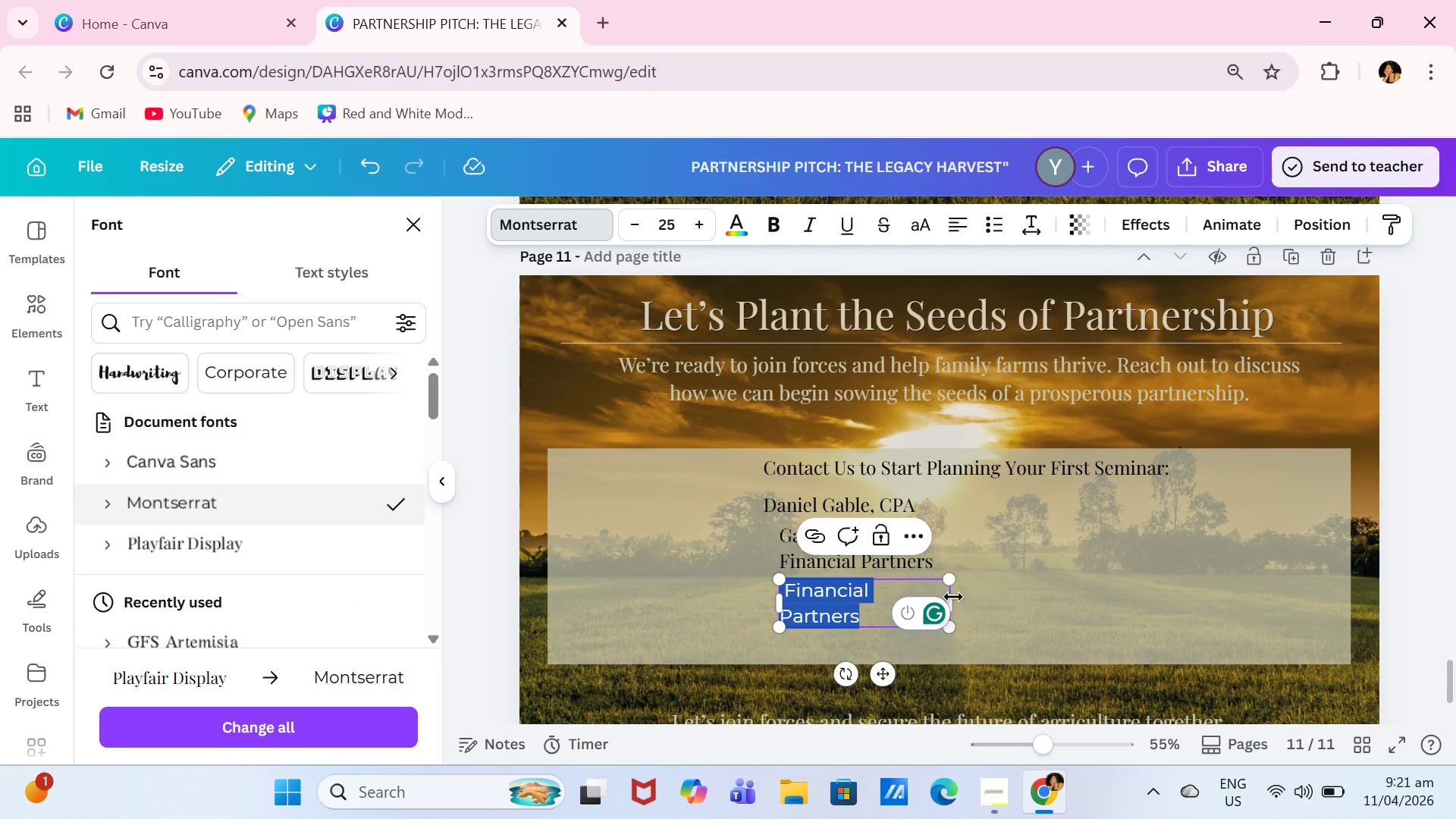 
left_click_drag(start_coordinate=[952, 602], to_coordinate=[1009, 602])
 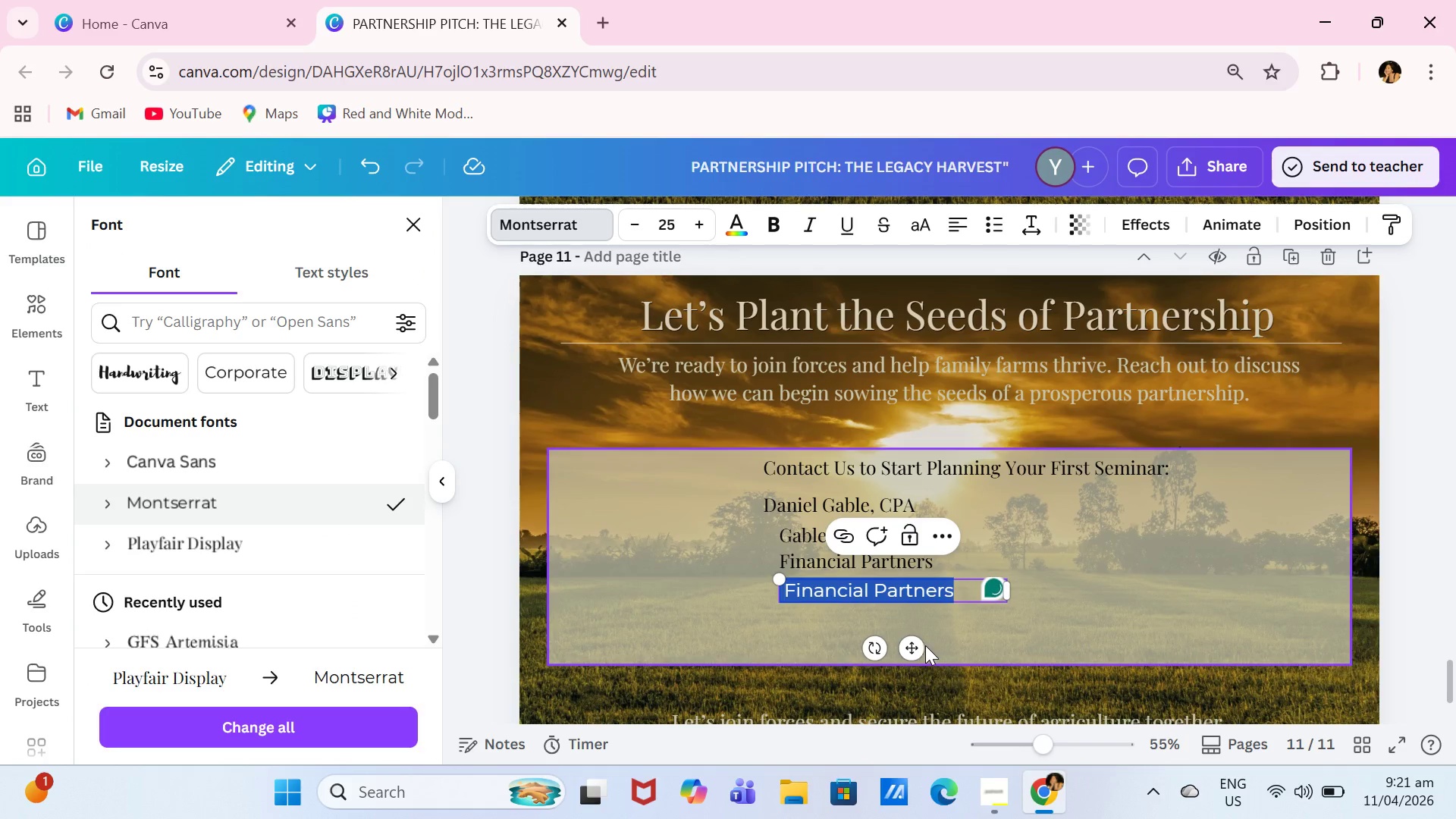 
left_click_drag(start_coordinate=[914, 647], to_coordinate=[905, 635])
 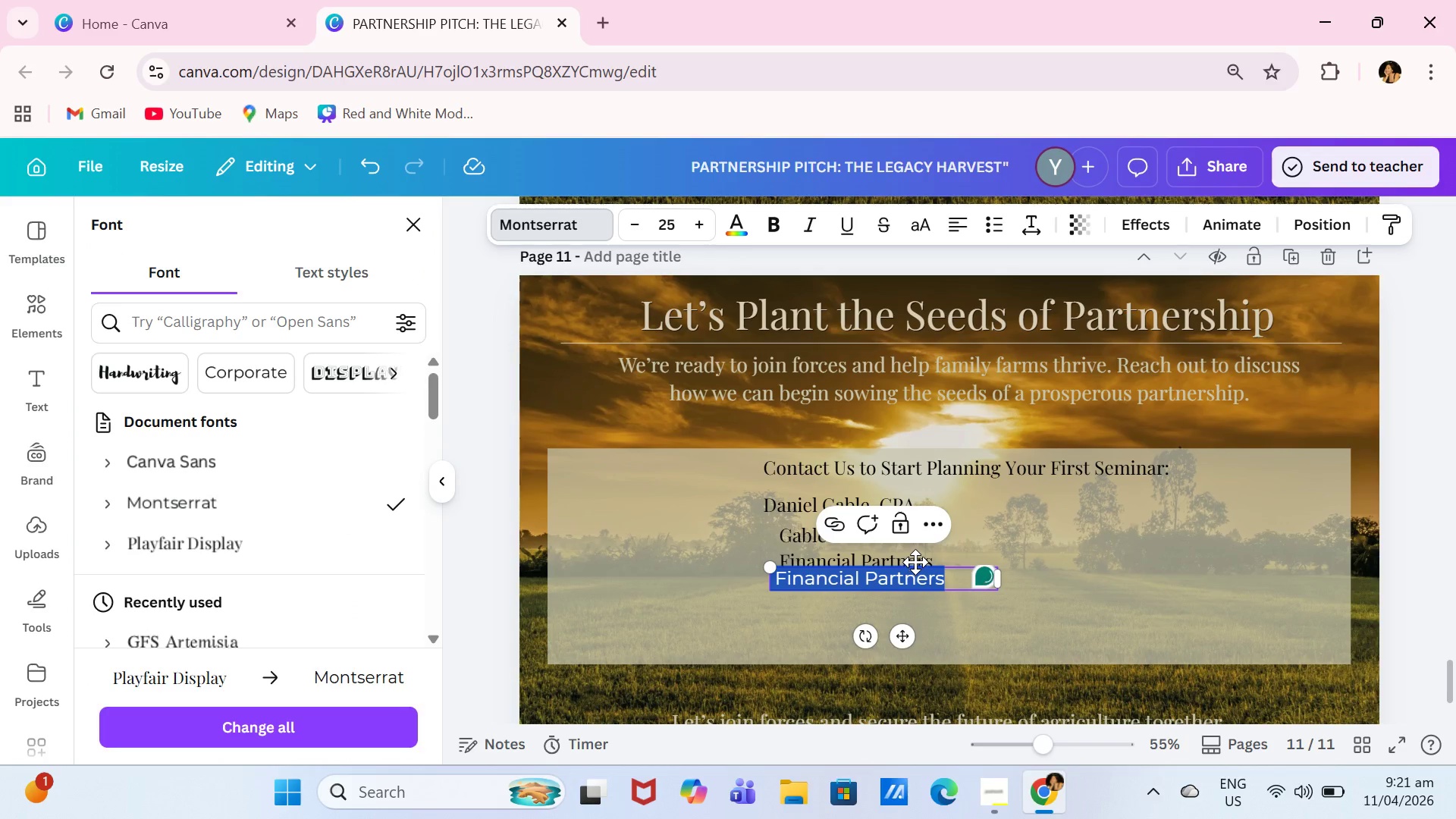 
left_click([915, 561])
 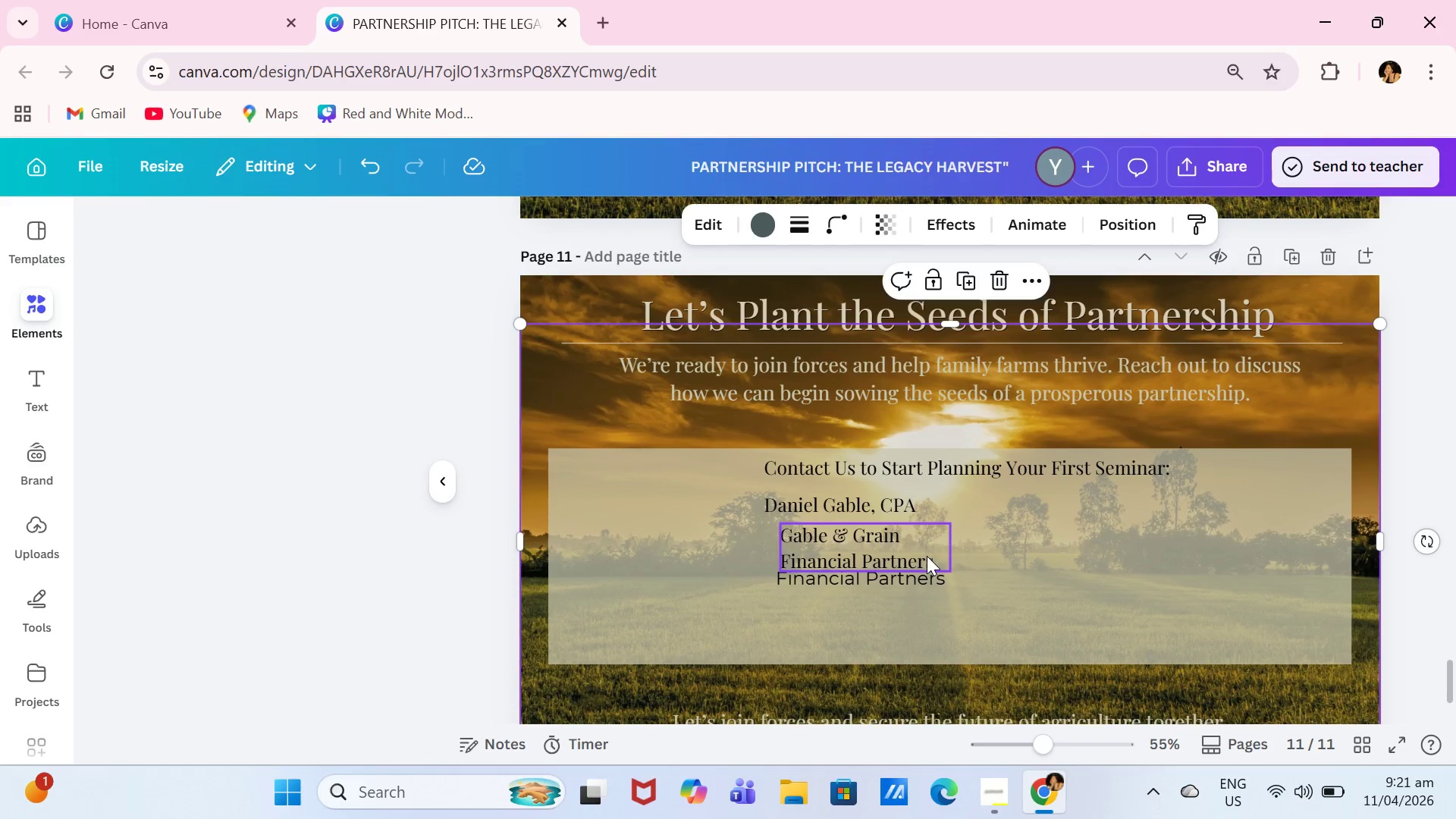 
double_click([927, 556])
 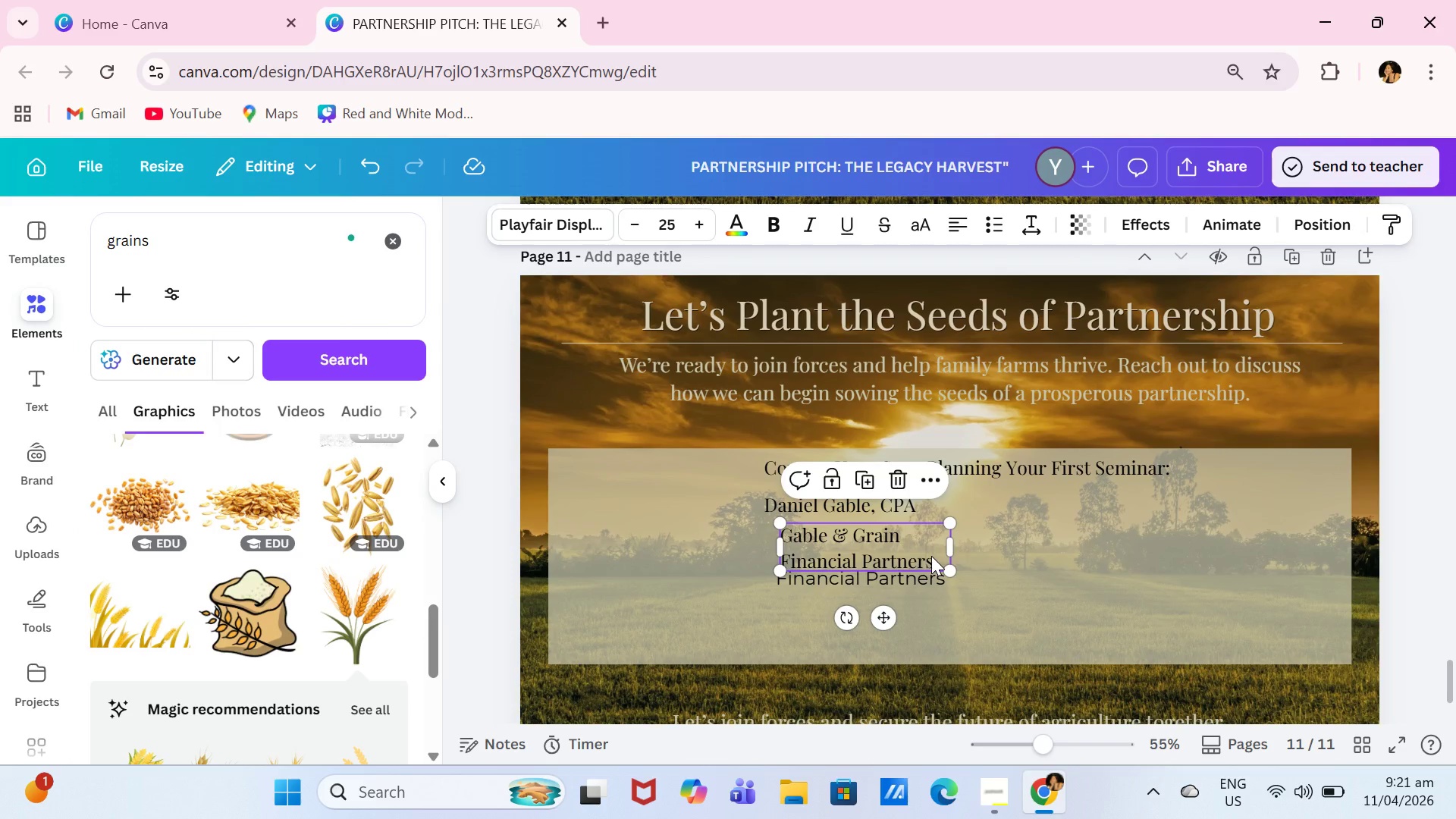 
left_click([931, 556])
 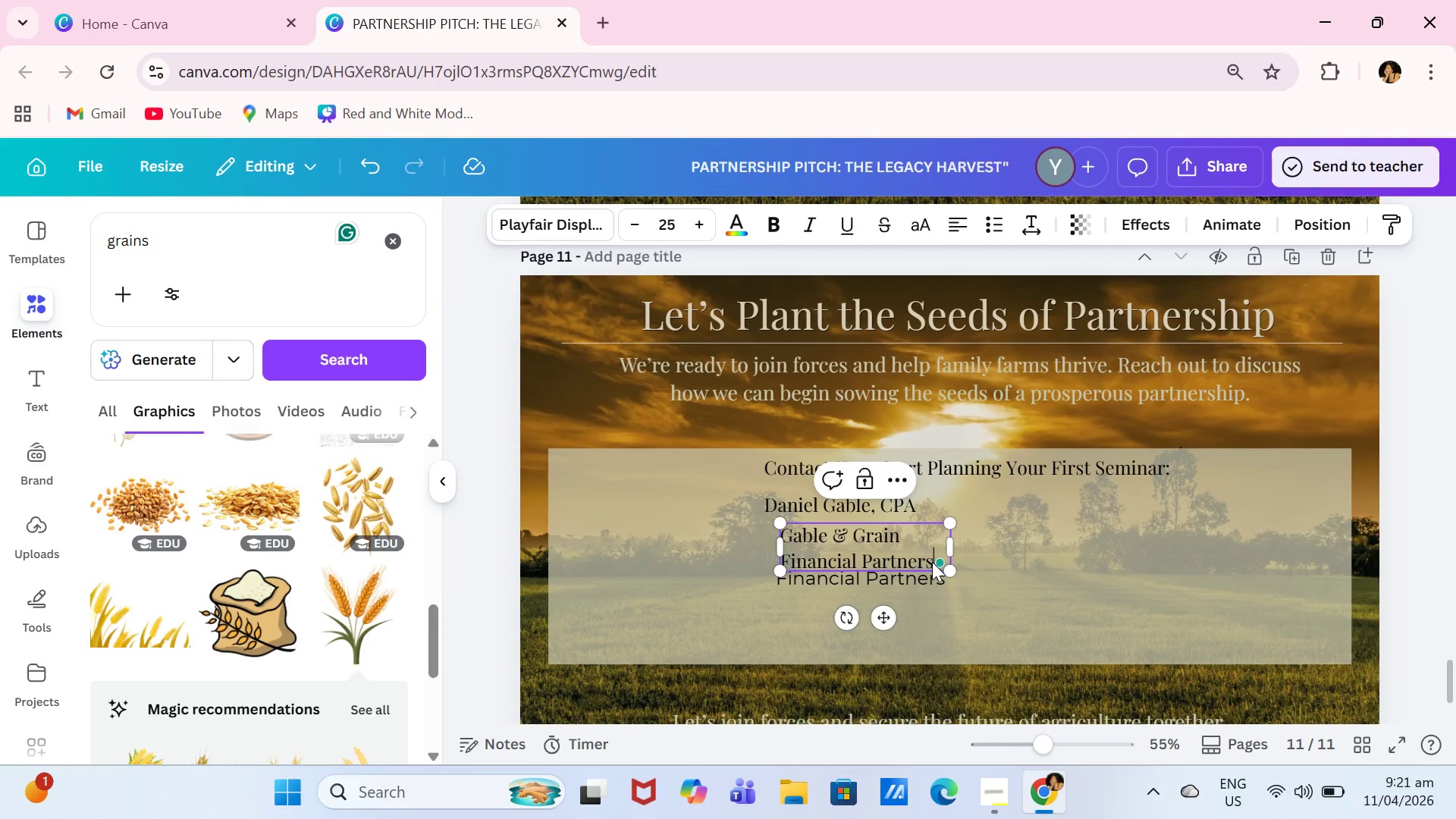 
left_click_drag(start_coordinate=[933, 563], to_coordinate=[843, 563])
 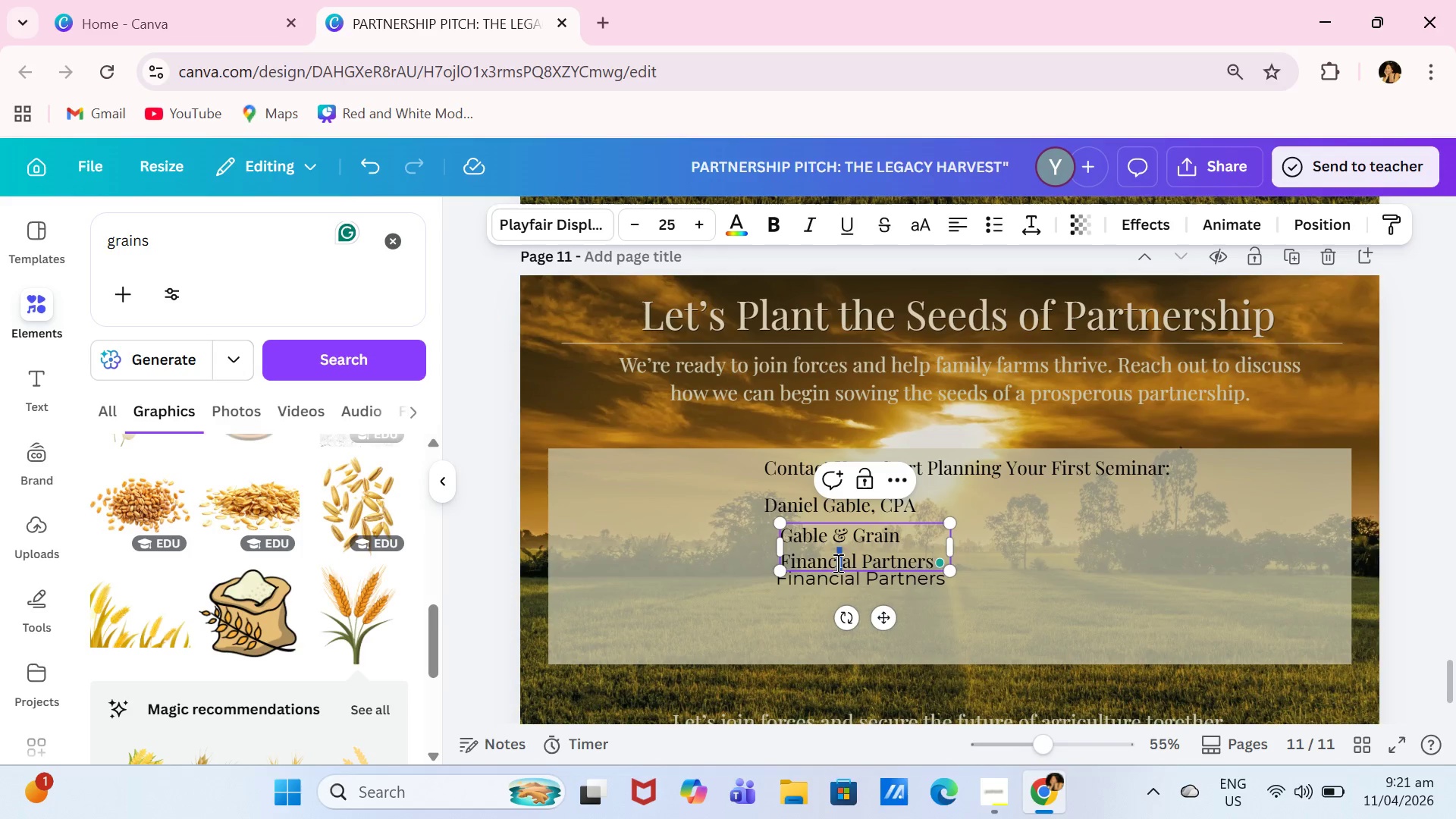 
left_click_drag(start_coordinate=[842, 563], to_coordinate=[817, 562])
 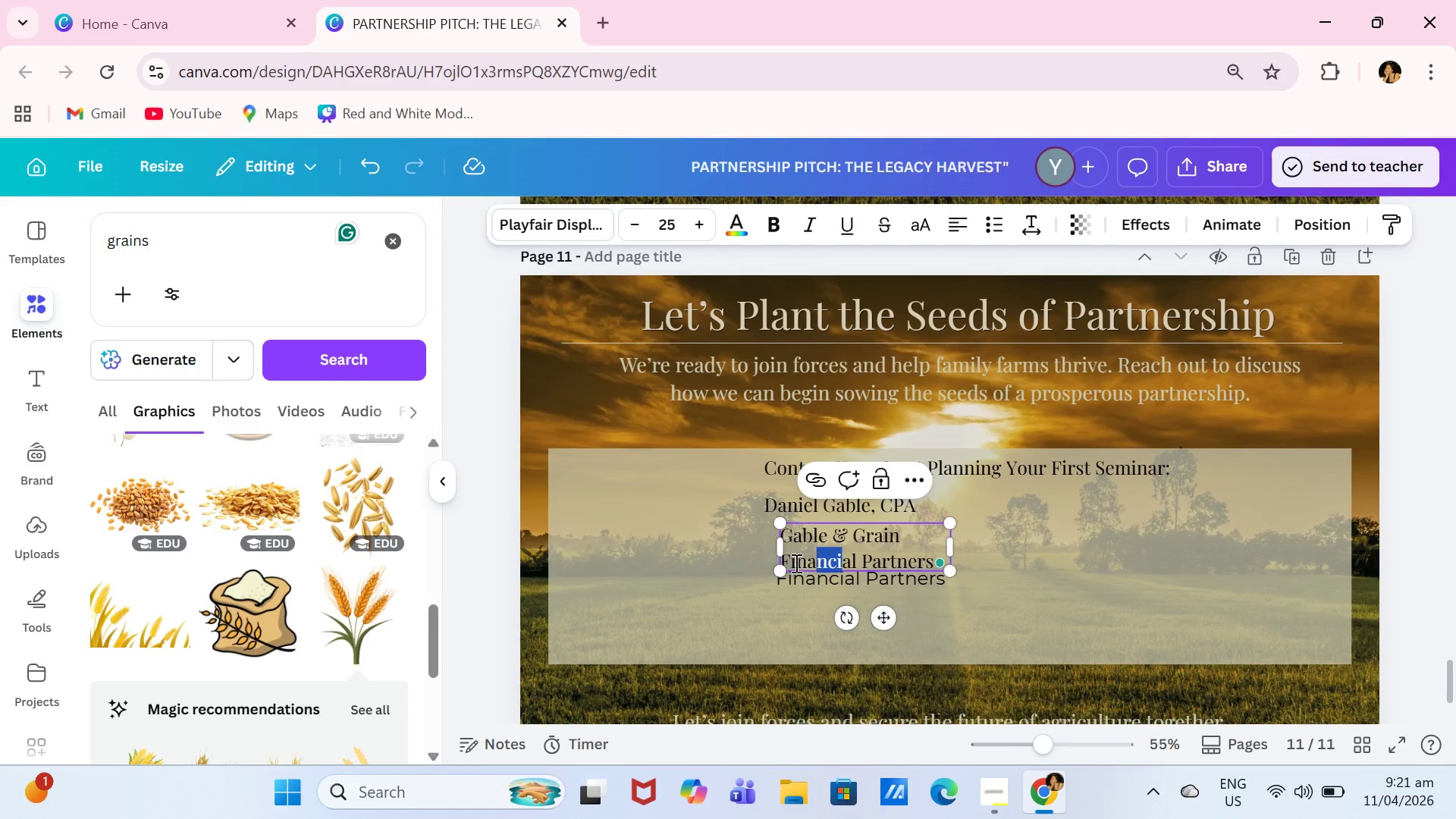 
left_click([795, 563])
 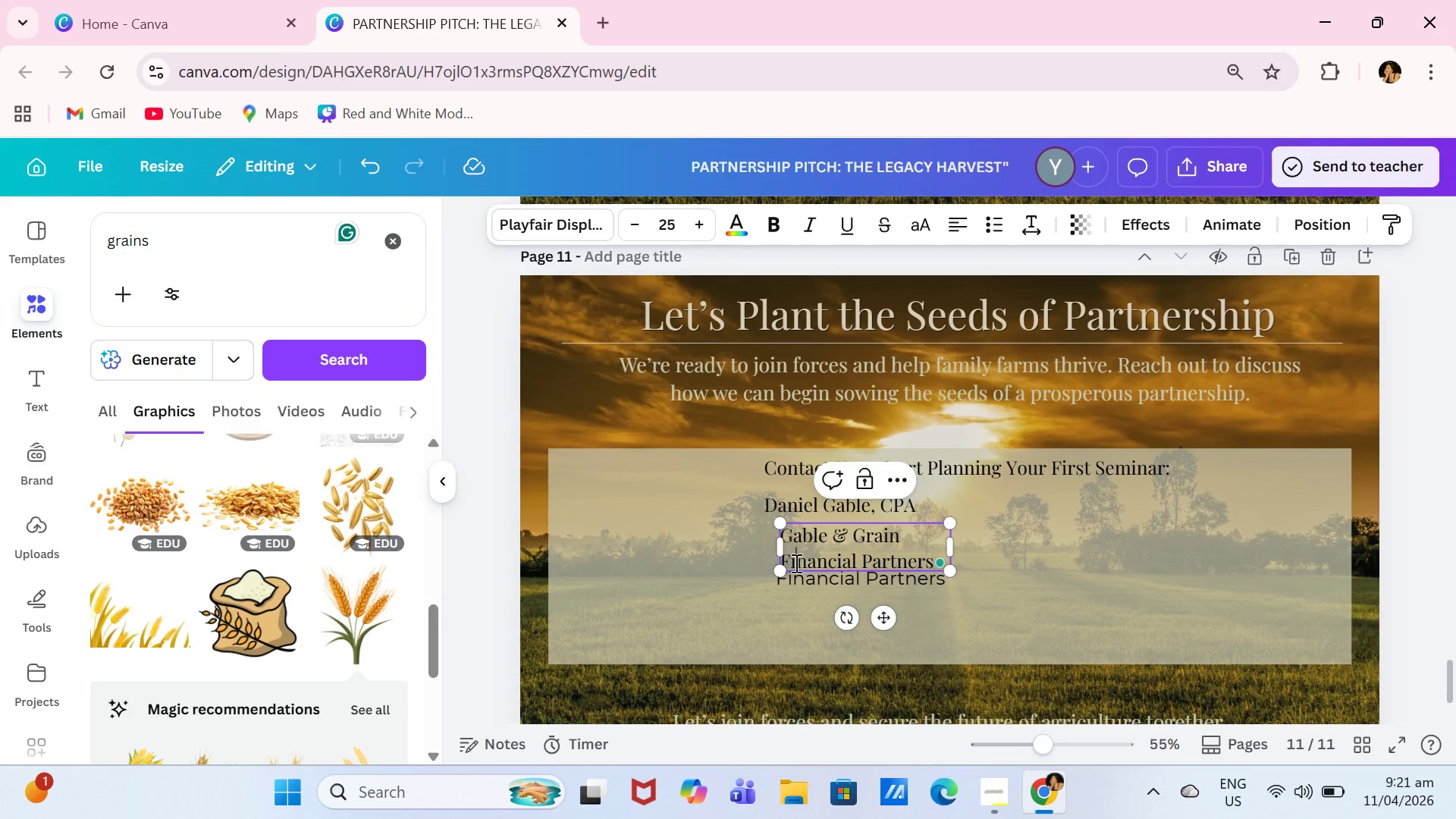 
left_click_drag(start_coordinate=[795, 563], to_coordinate=[890, 560])
 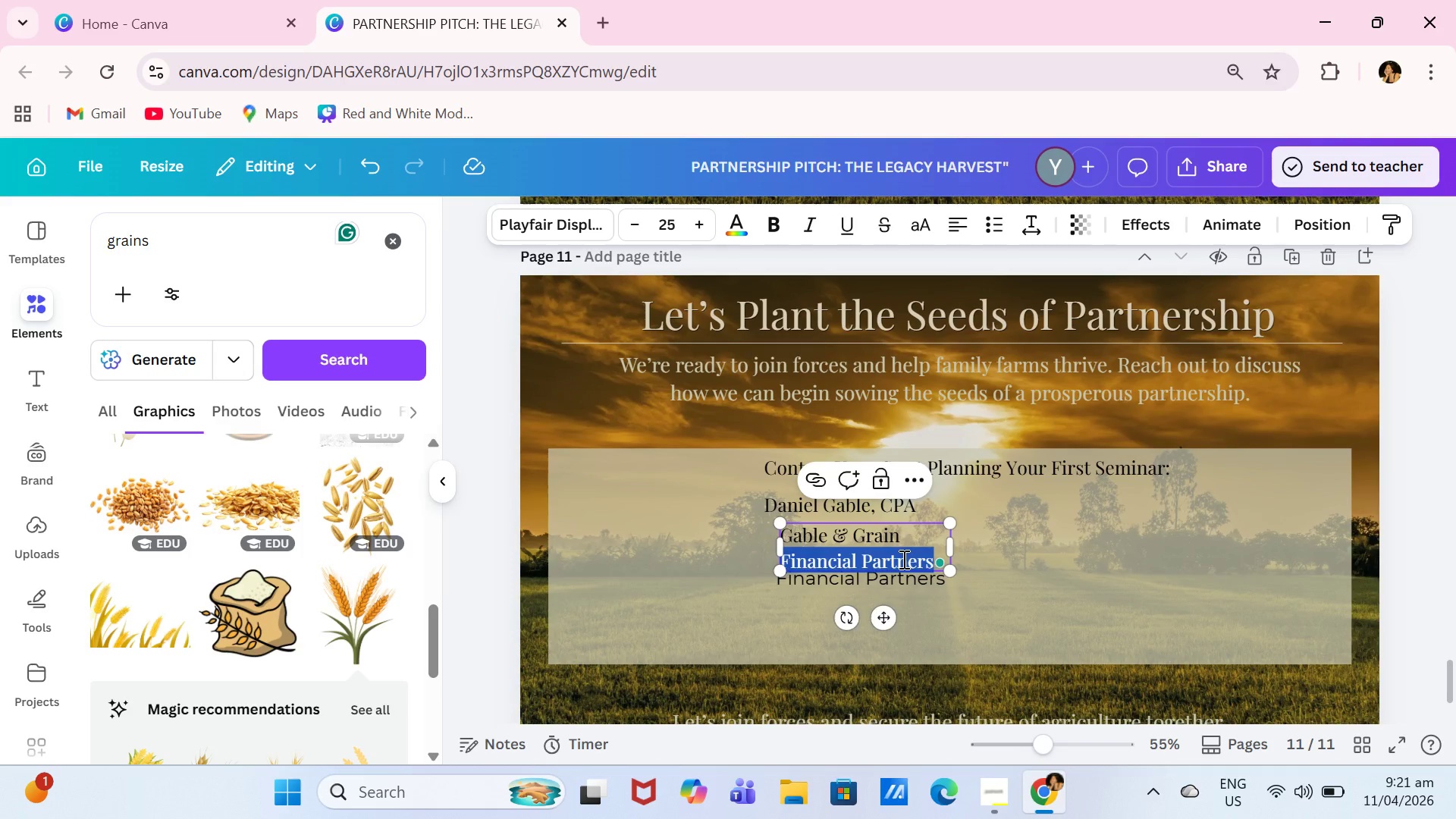 
key(Backspace)
 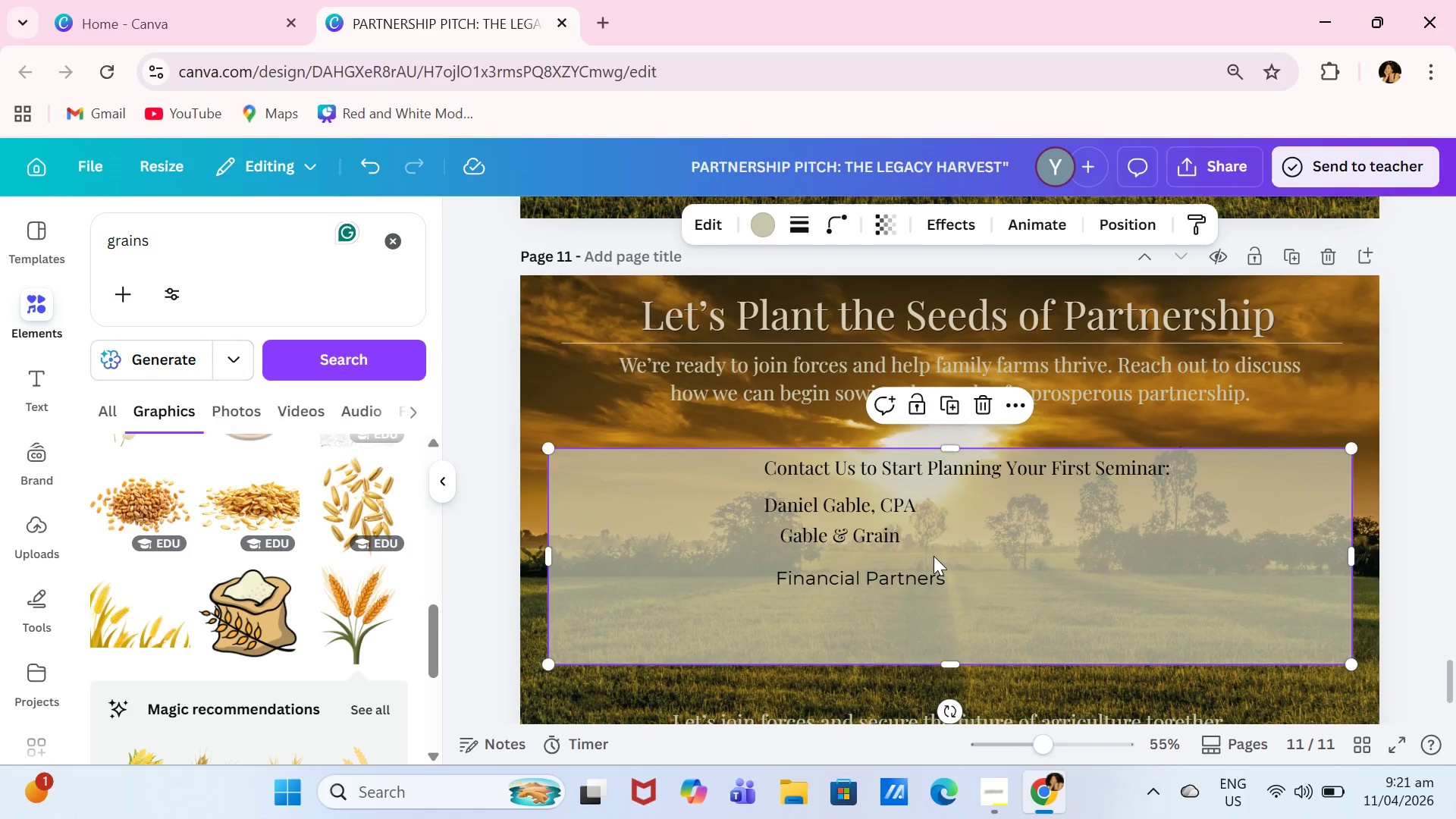 
left_click([899, 540])
 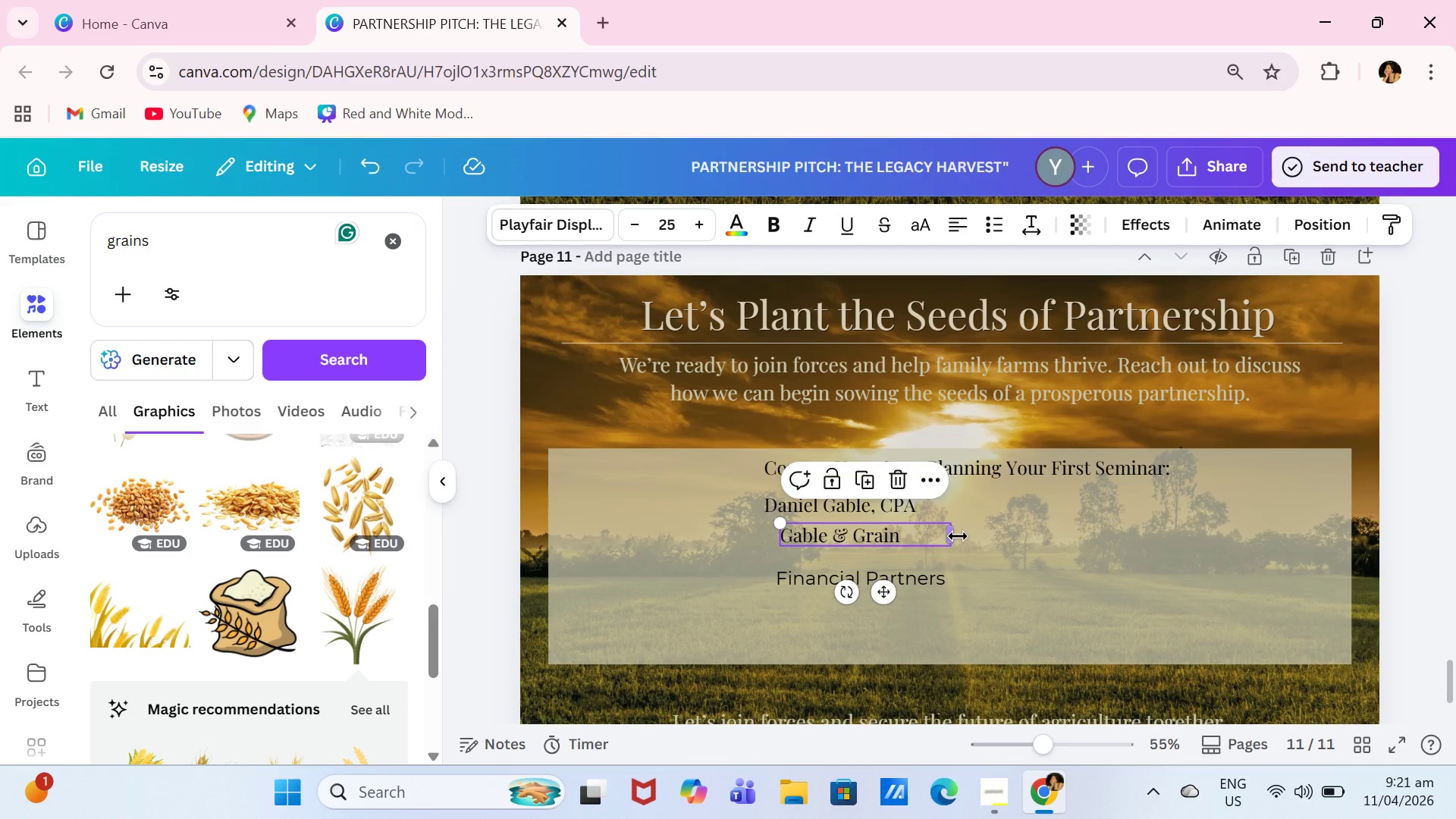 
left_click_drag(start_coordinate=[958, 536], to_coordinate=[908, 538])
 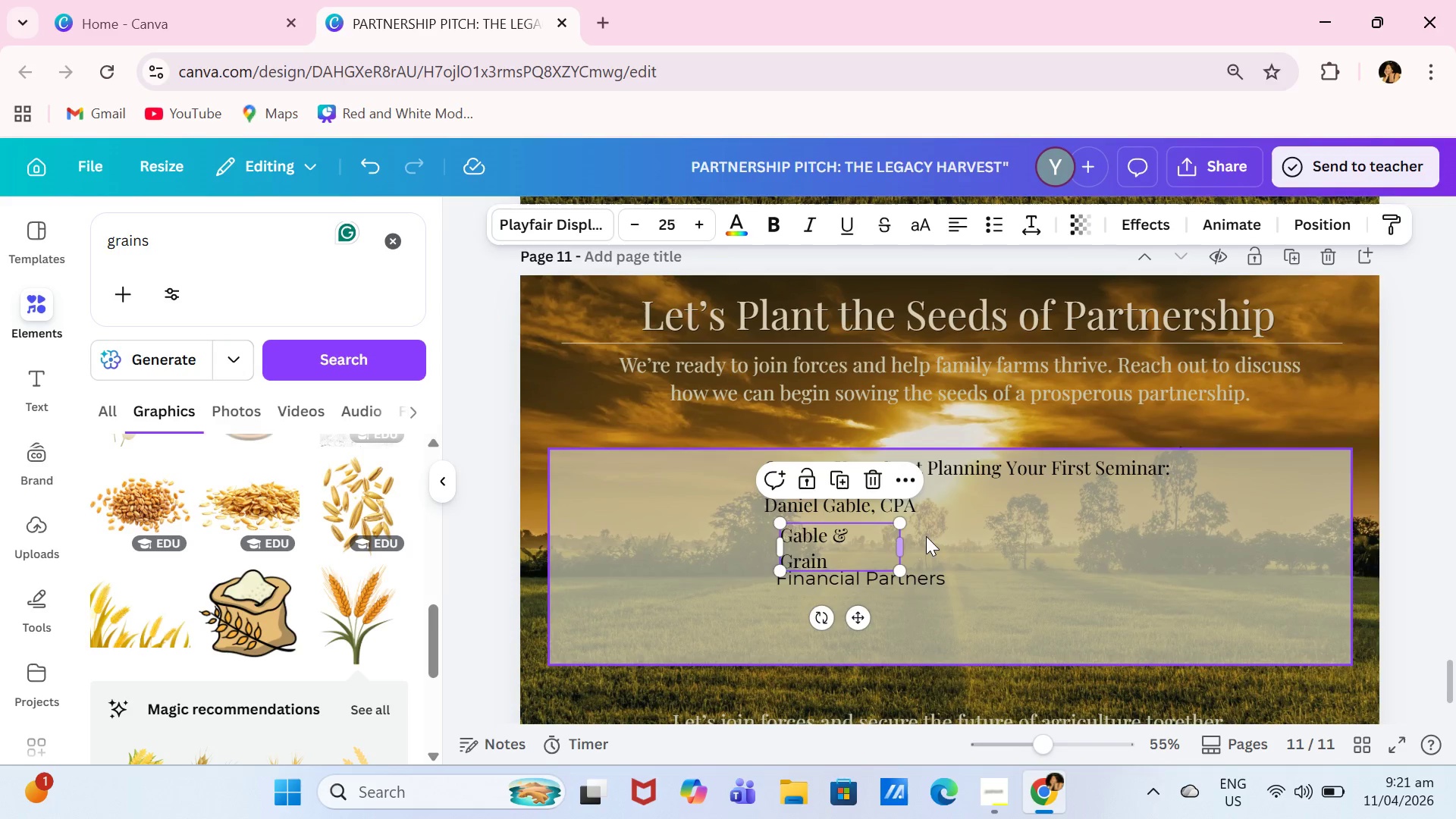 
double_click([926, 536])
 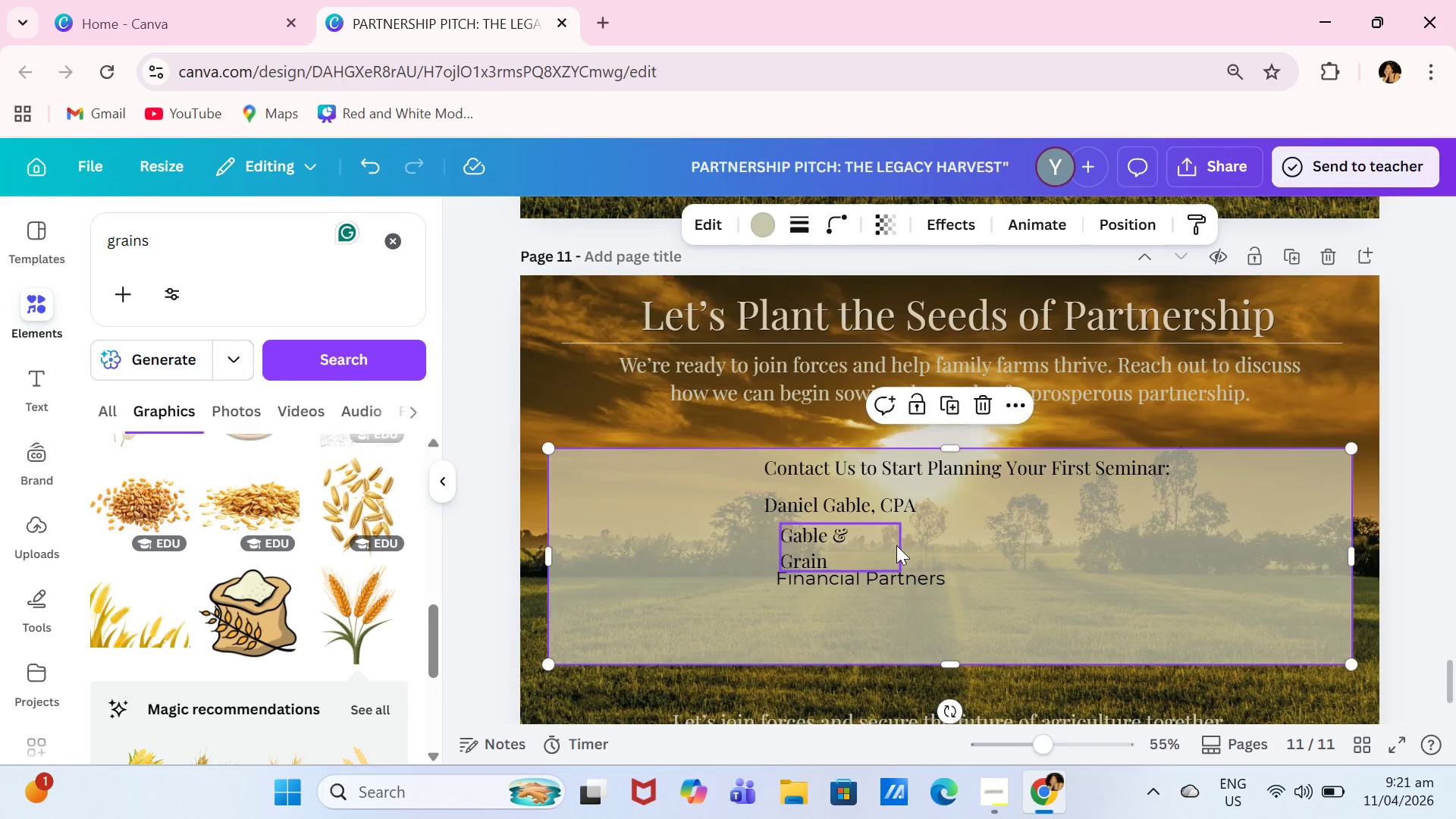 
left_click([896, 545])
 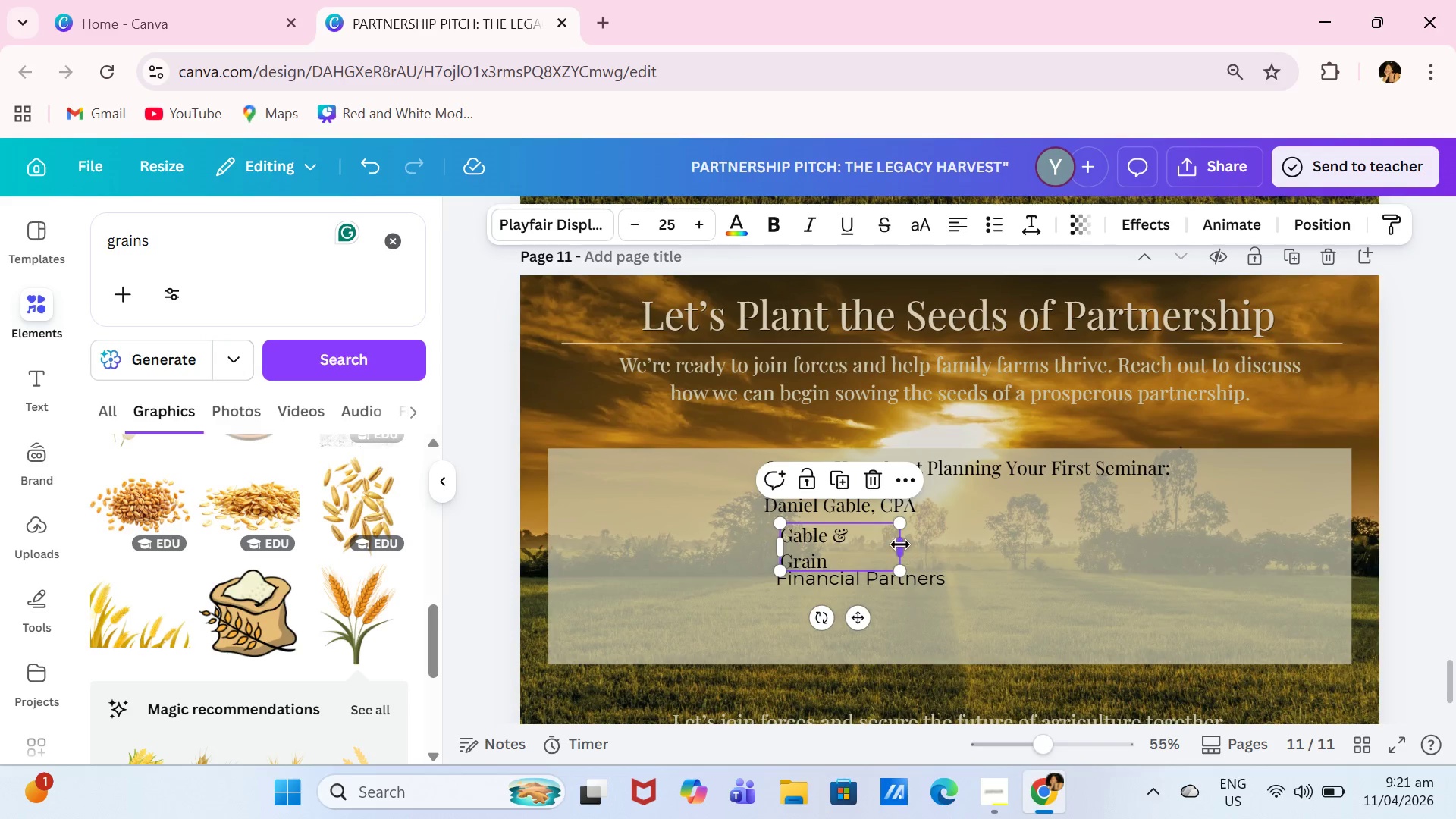 
left_click_drag(start_coordinate=[900, 544], to_coordinate=[926, 544])
 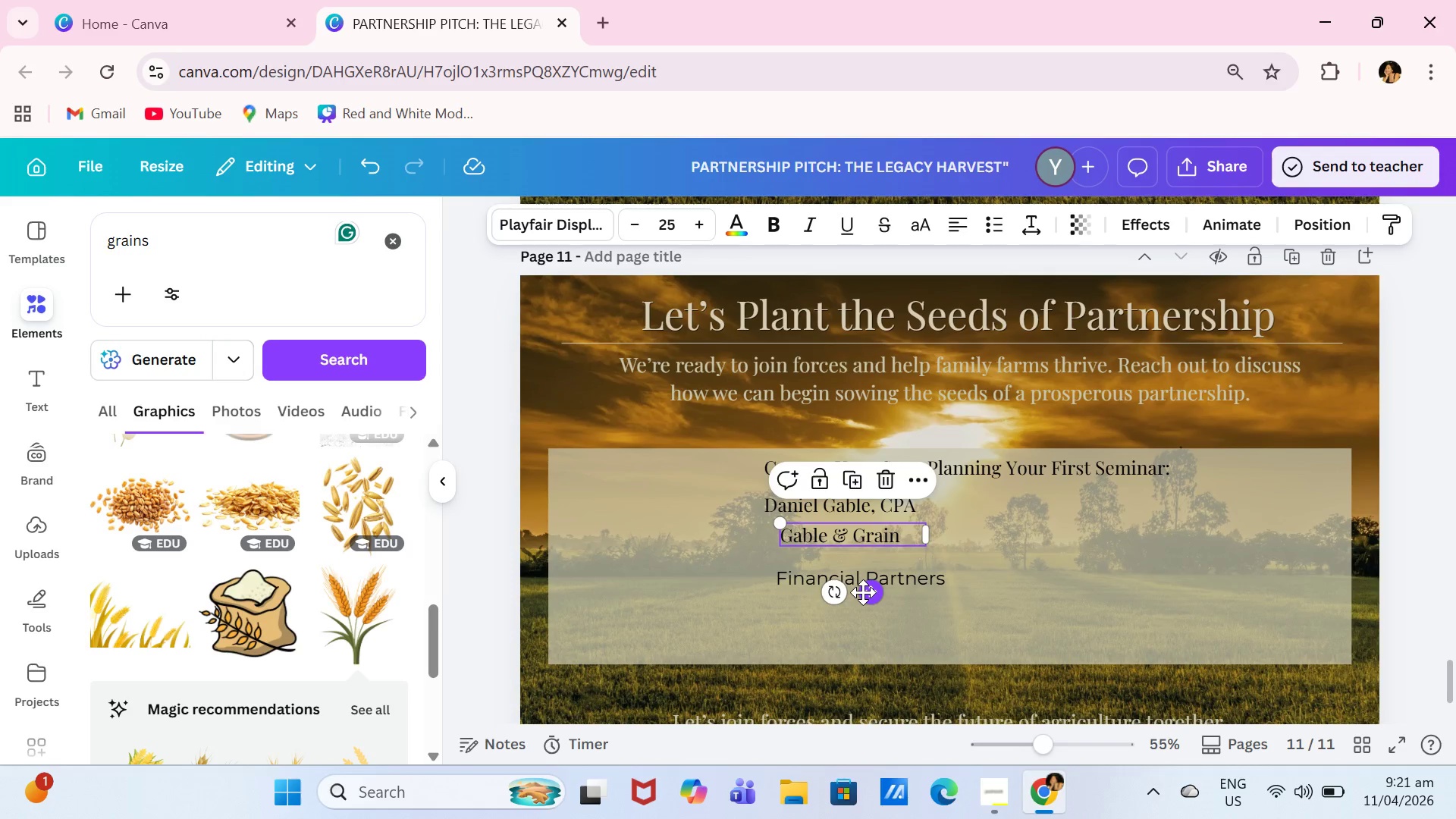 
left_click_drag(start_coordinate=[863, 592], to_coordinate=[849, 583])
 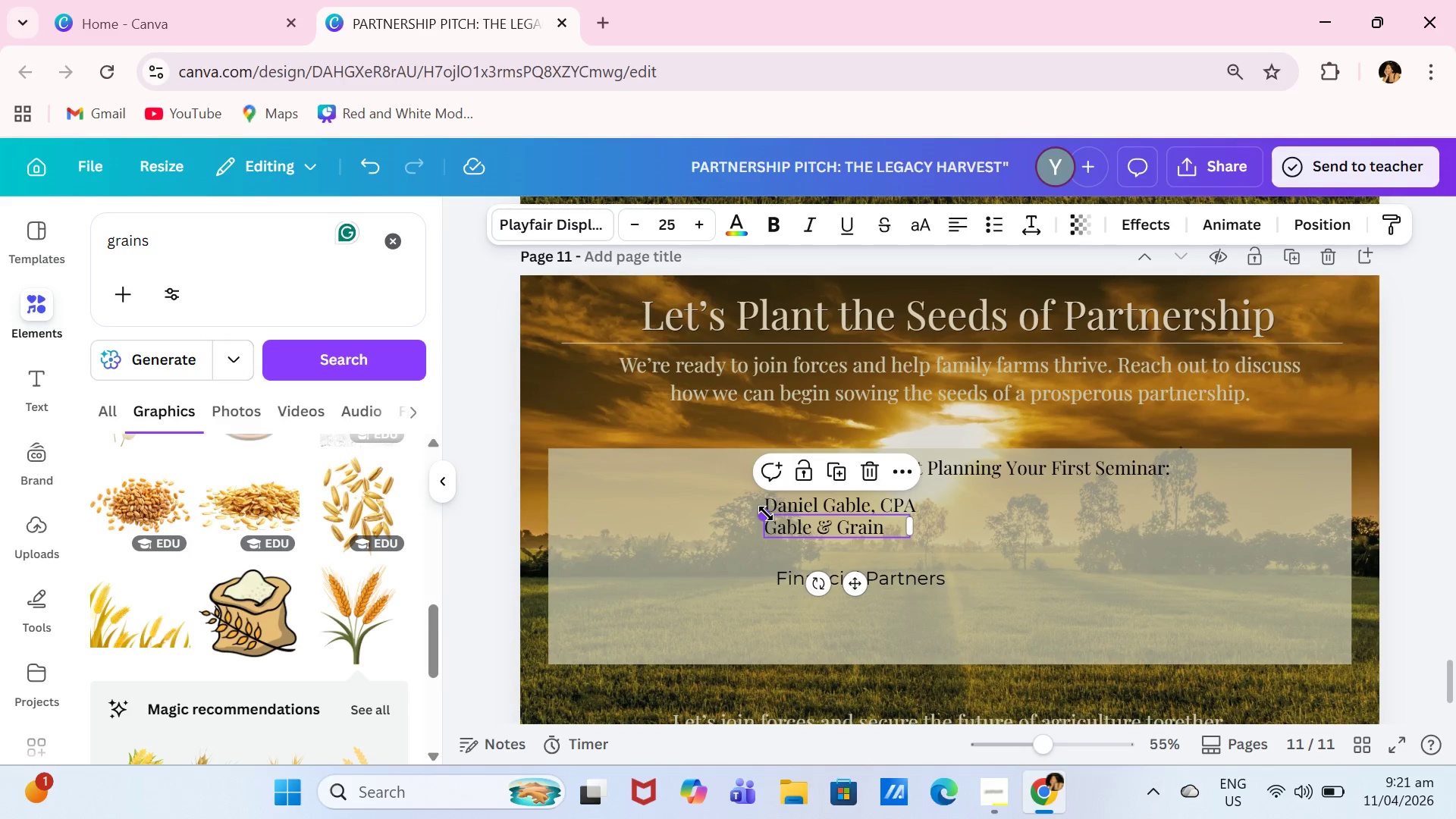 
left_click_drag(start_coordinate=[766, 513], to_coordinate=[786, 519])
 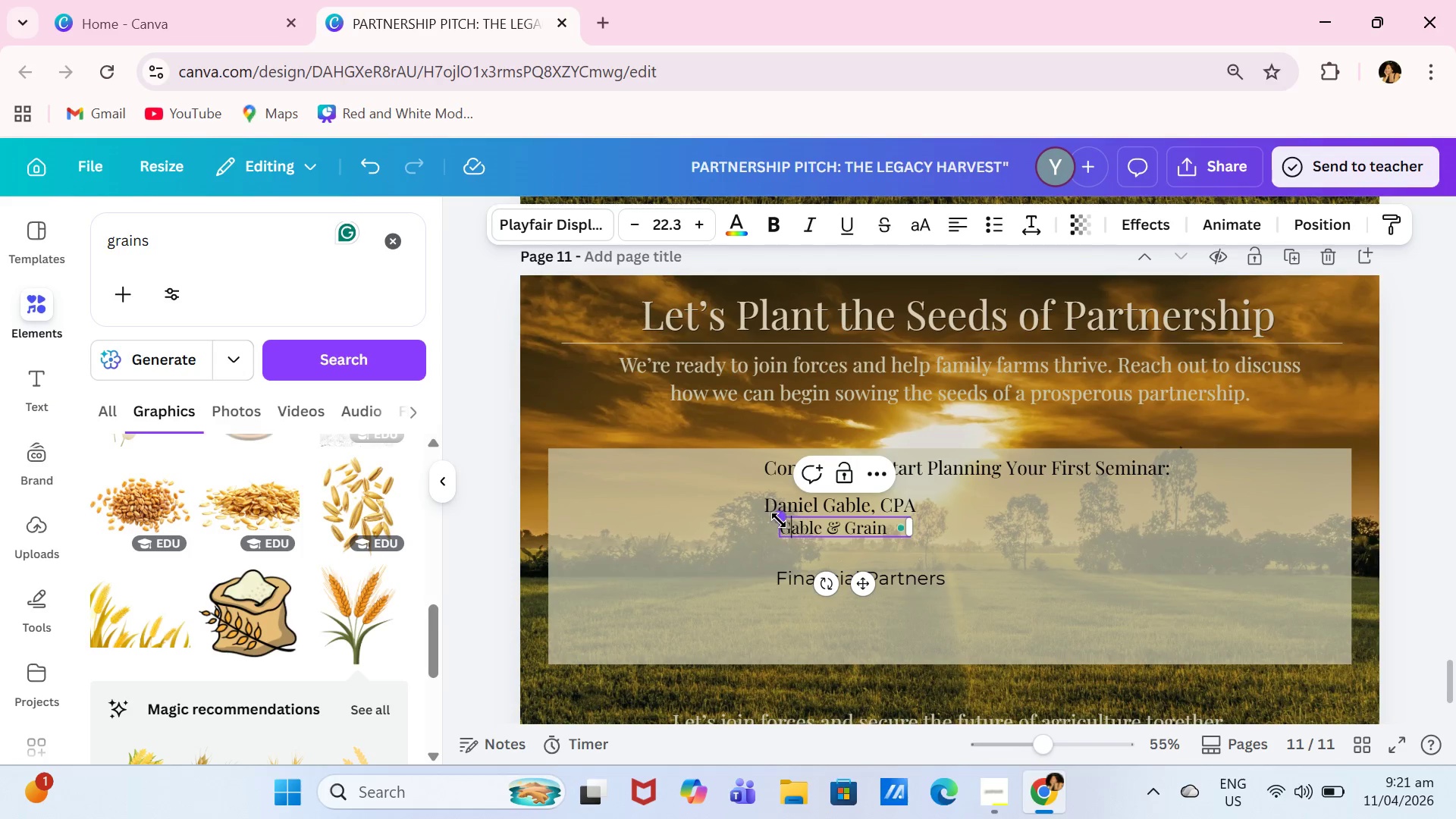 
left_click_drag(start_coordinate=[780, 519], to_coordinate=[785, 524])
 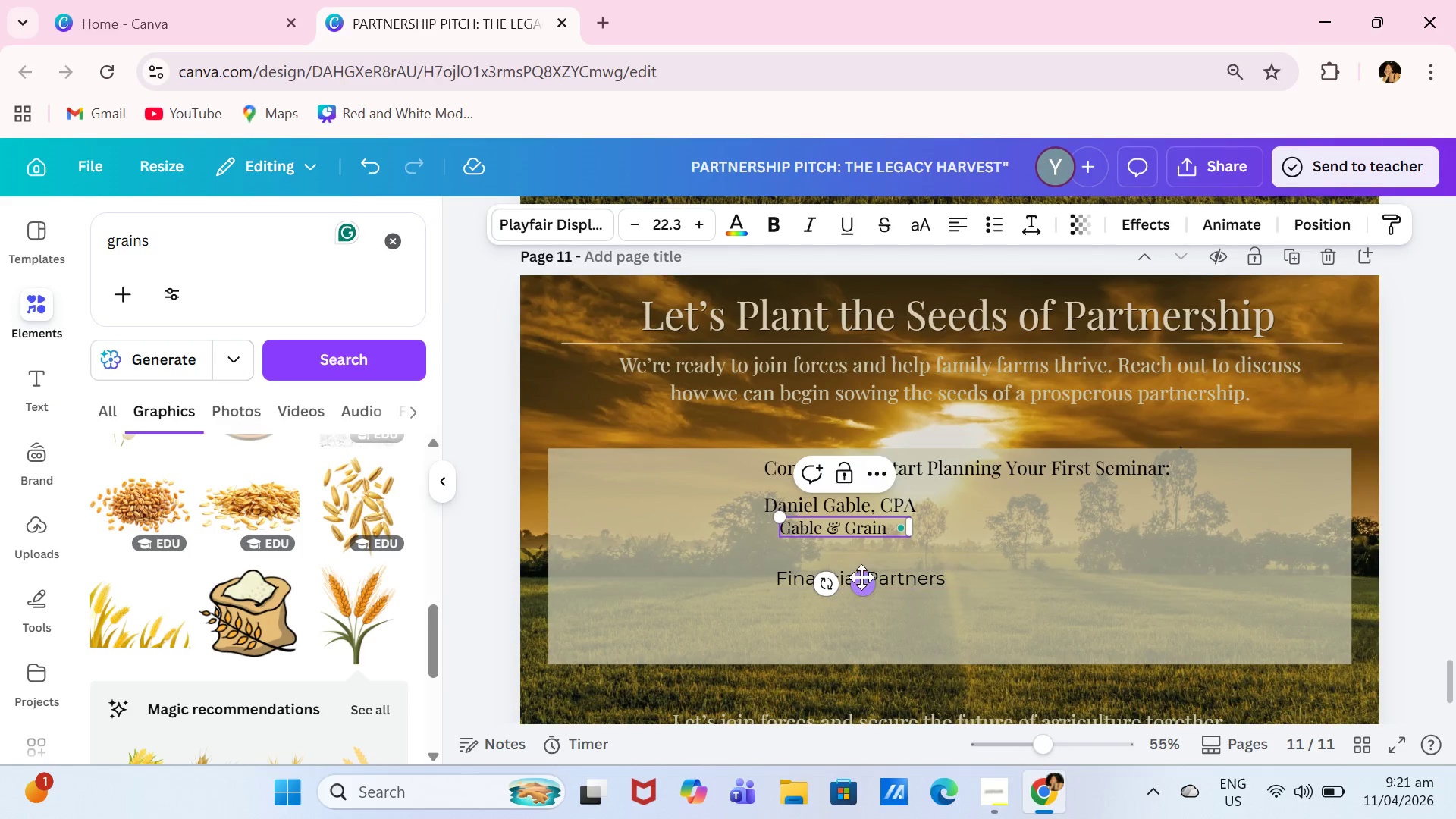 
left_click_drag(start_coordinate=[861, 577], to_coordinate=[849, 578])
 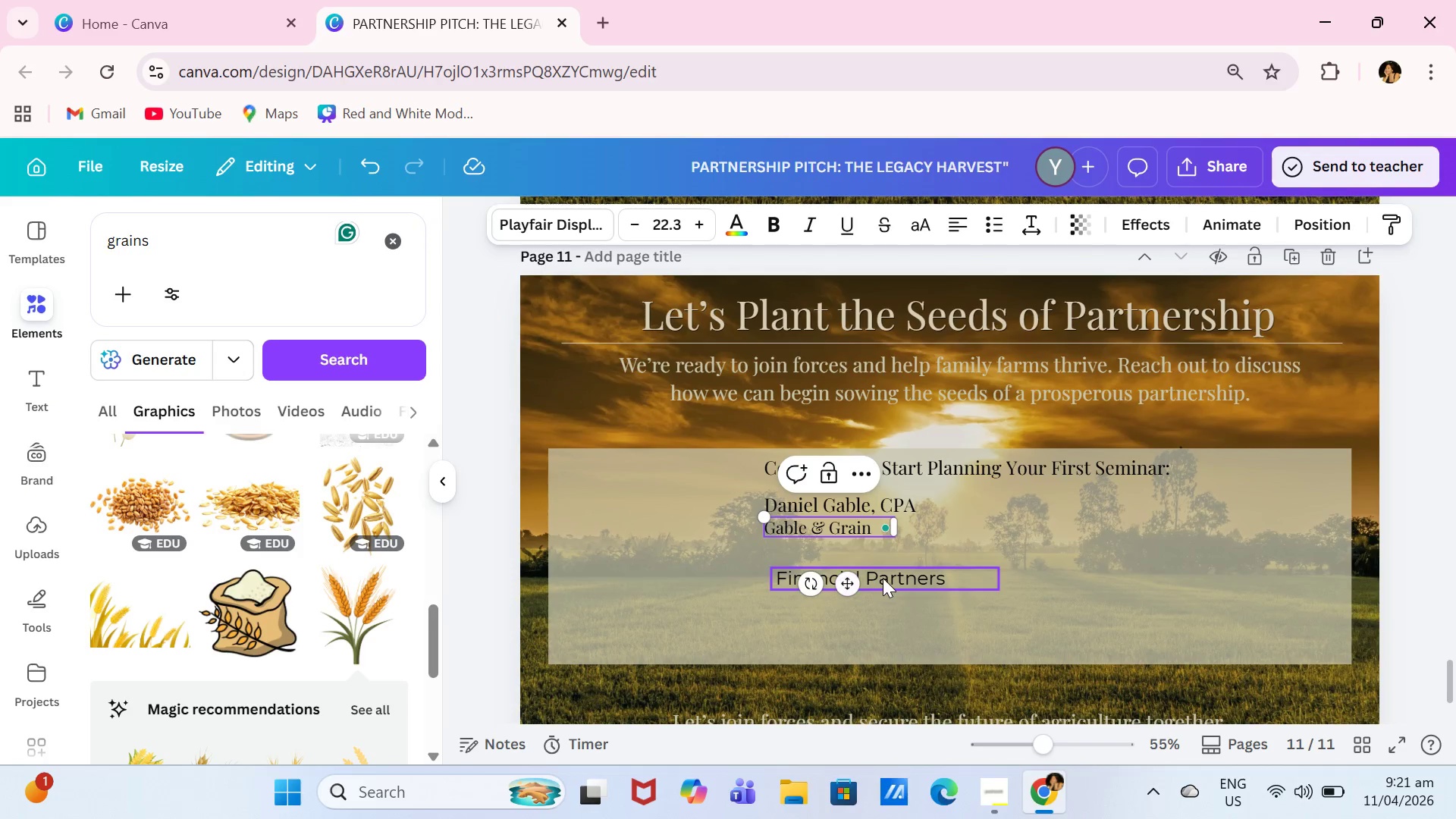 
left_click([883, 578])
 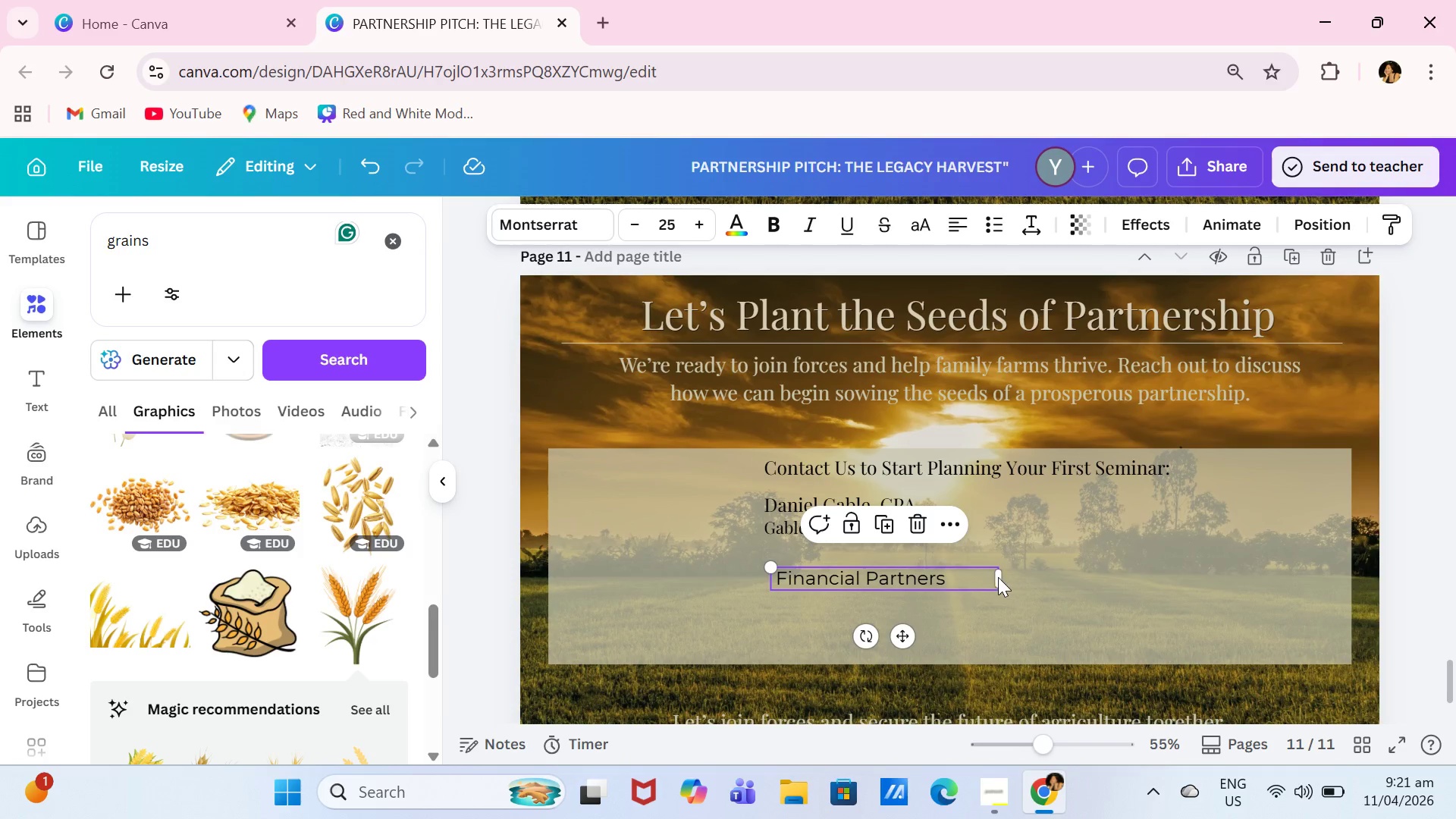 
left_click_drag(start_coordinate=[998, 577], to_coordinate=[965, 577])
 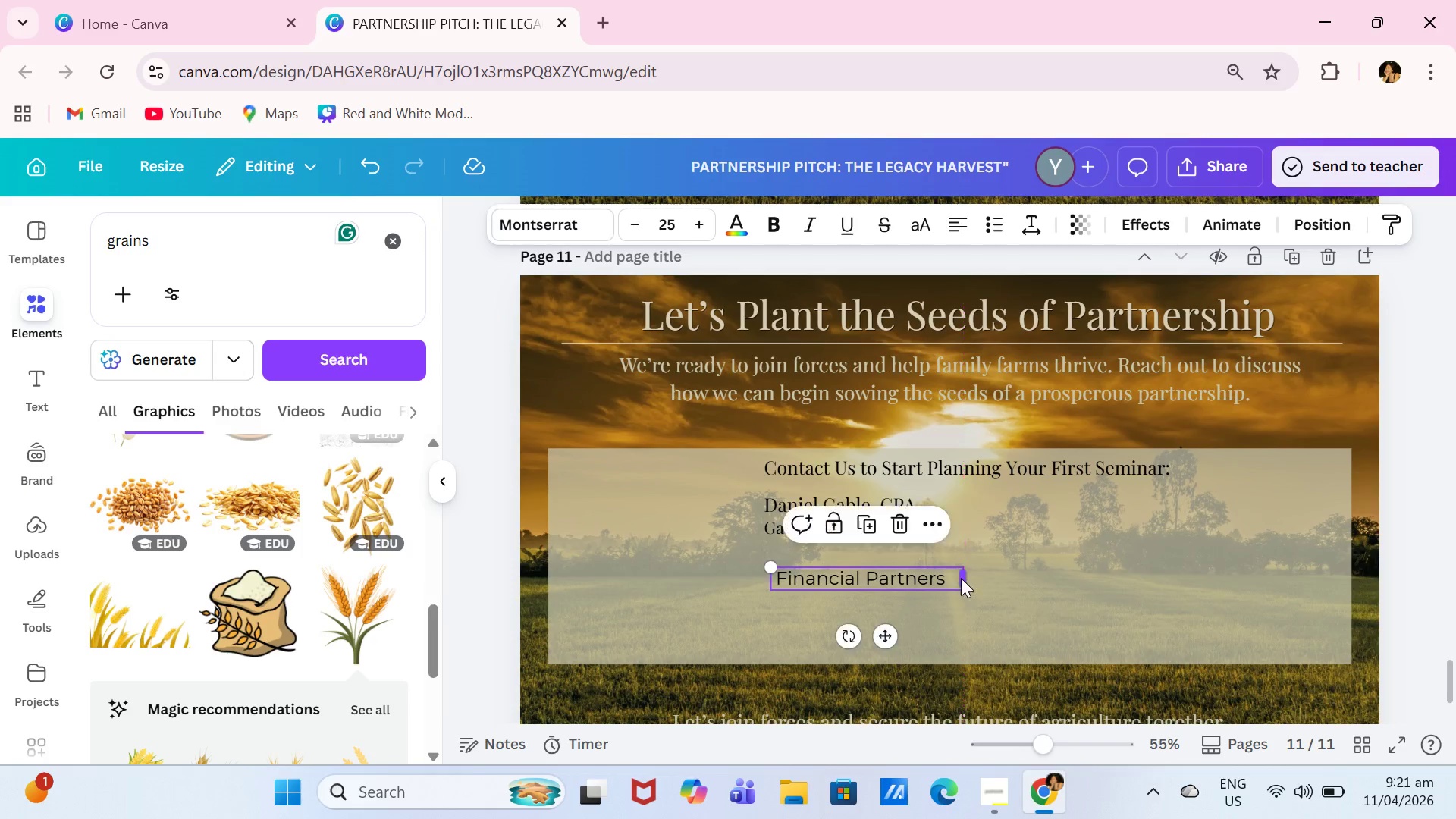 
left_click_drag(start_coordinate=[961, 578], to_coordinate=[945, 579])
 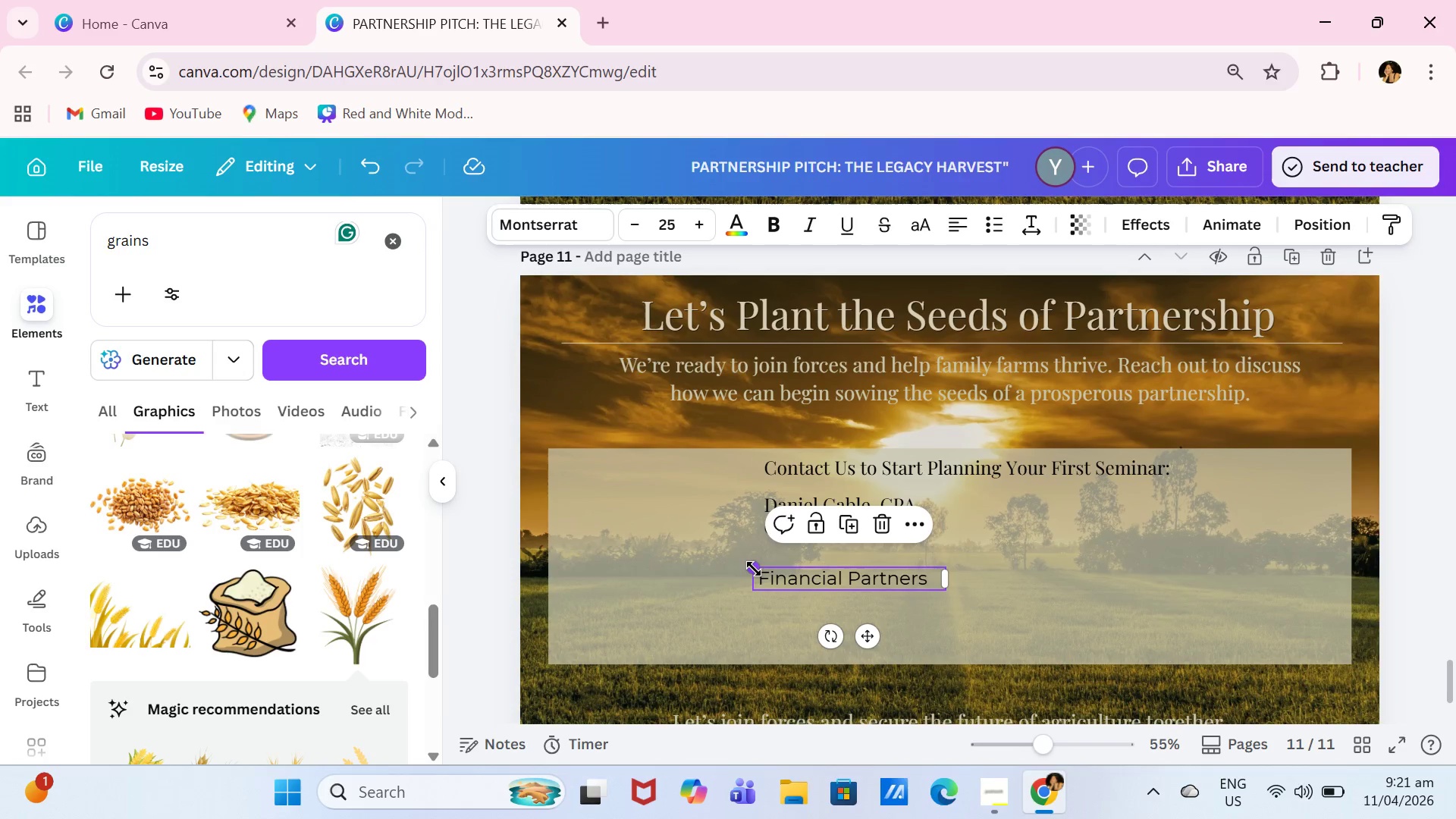 
left_click_drag(start_coordinate=[754, 569], to_coordinate=[815, 572])
 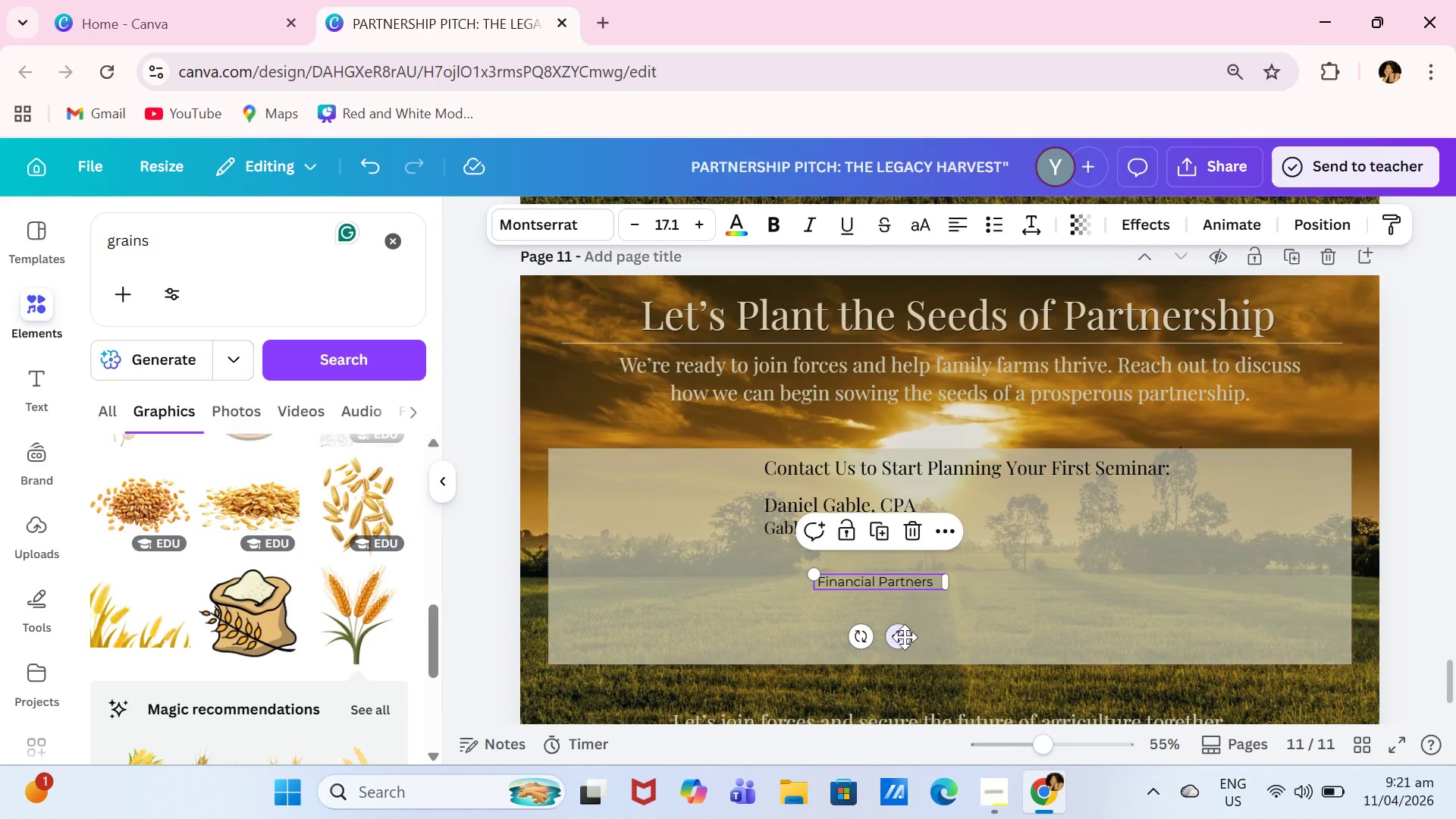 
left_click_drag(start_coordinate=[905, 637], to_coordinate=[890, 602])
 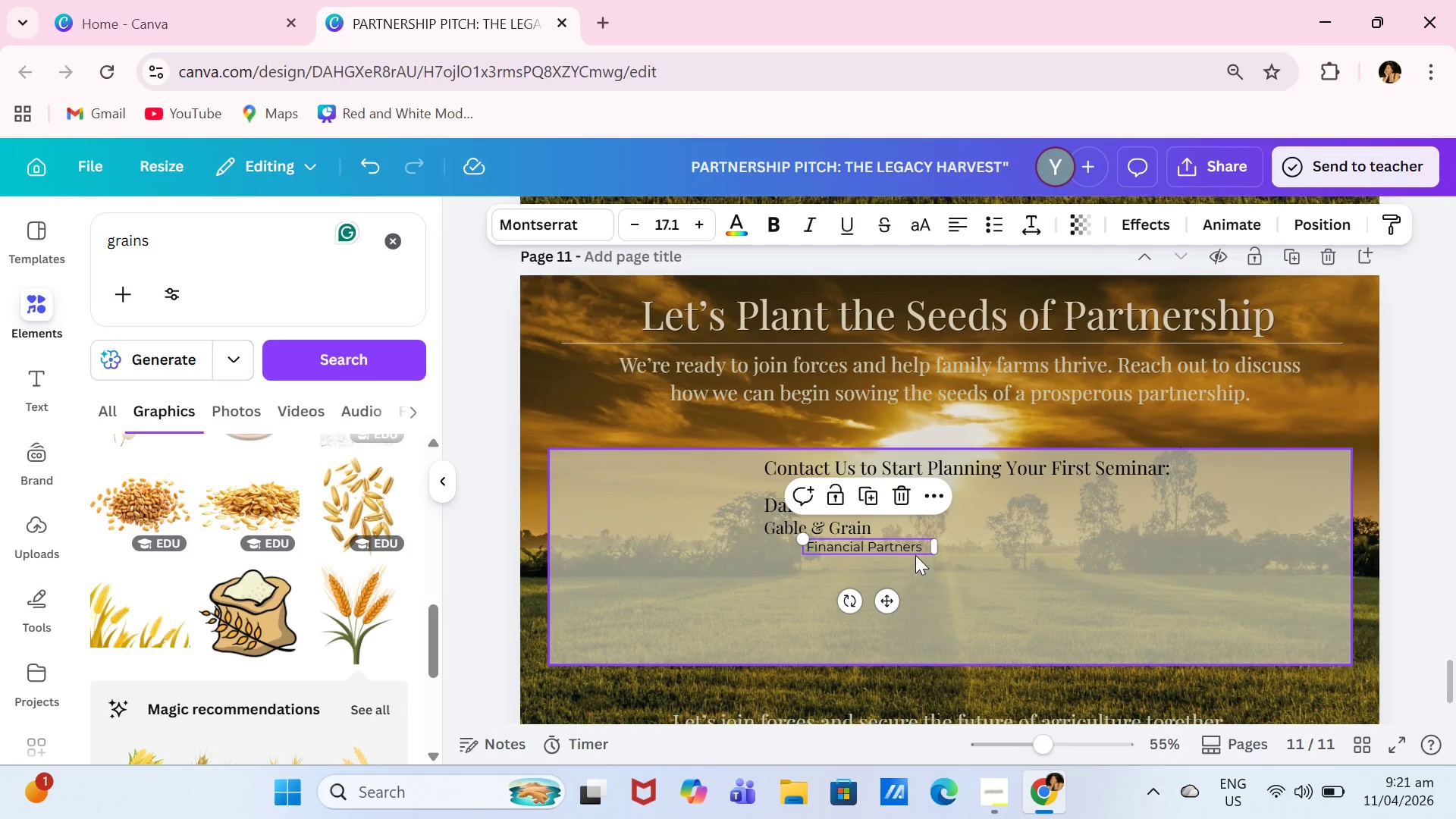 
key(Backspace)
 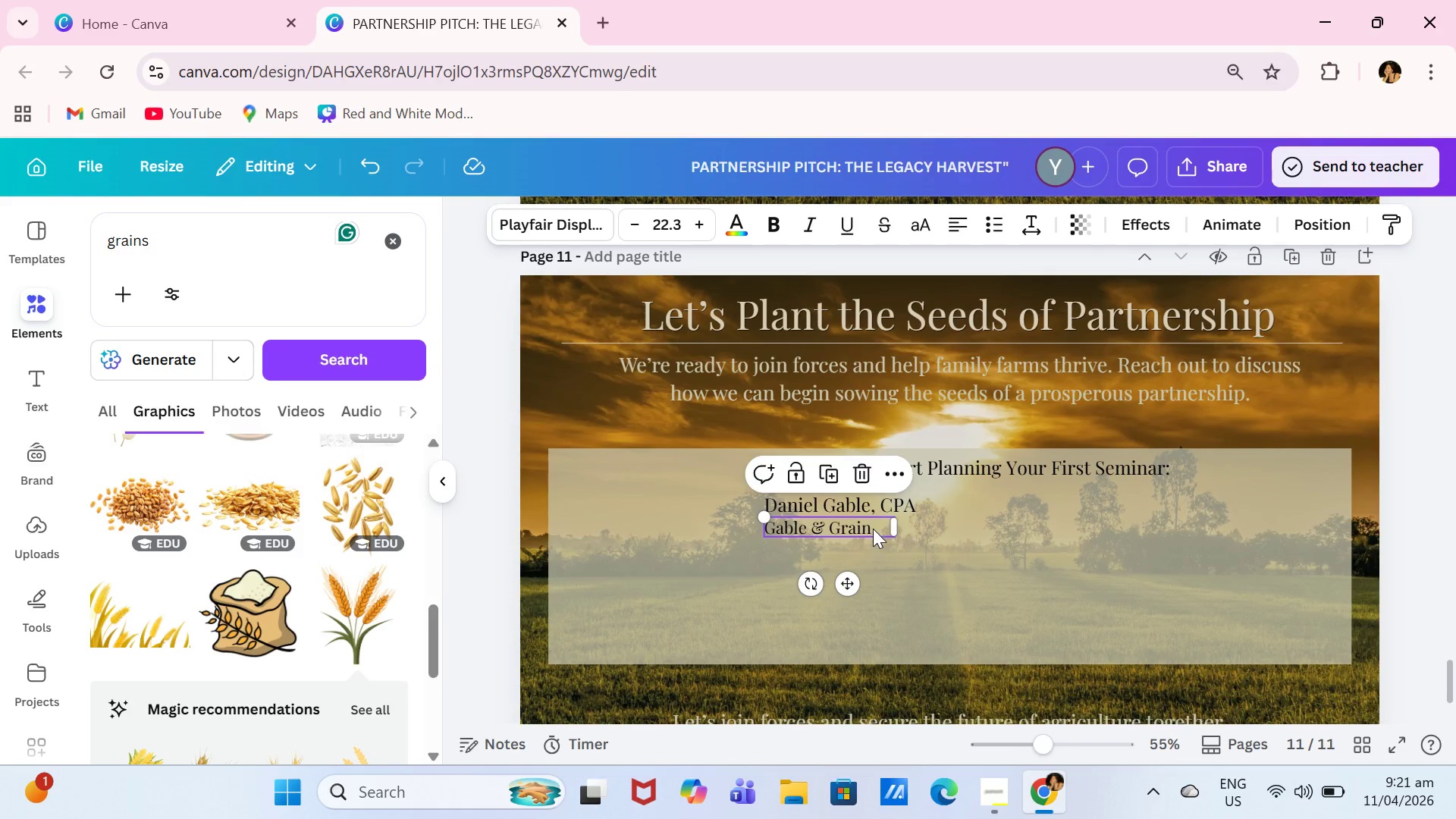 
double_click([874, 528])
 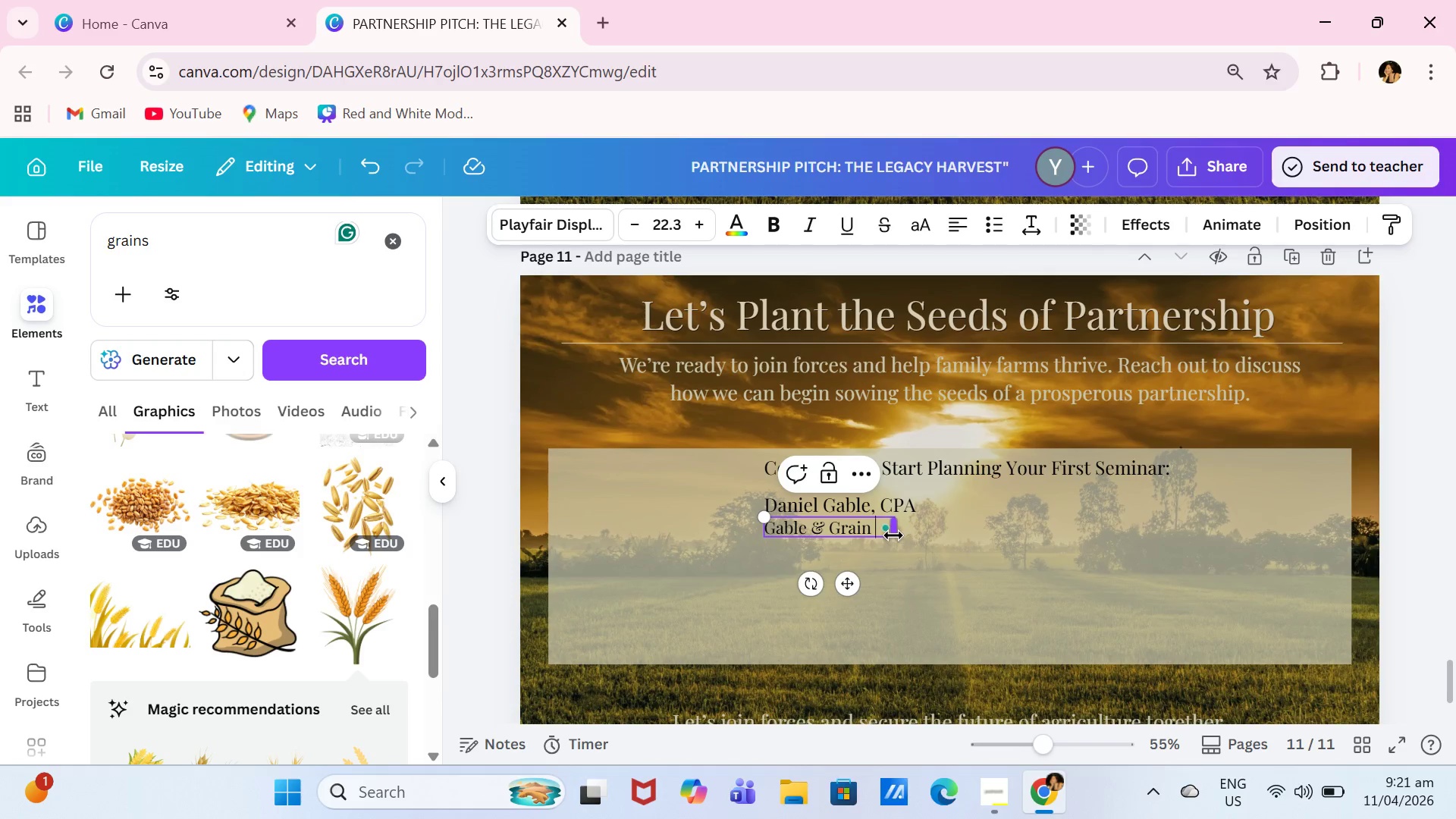 
type(Fian)
key(Backspace)
key(Backspace)
key(Backspace)
type(inancial Pafrtners)
 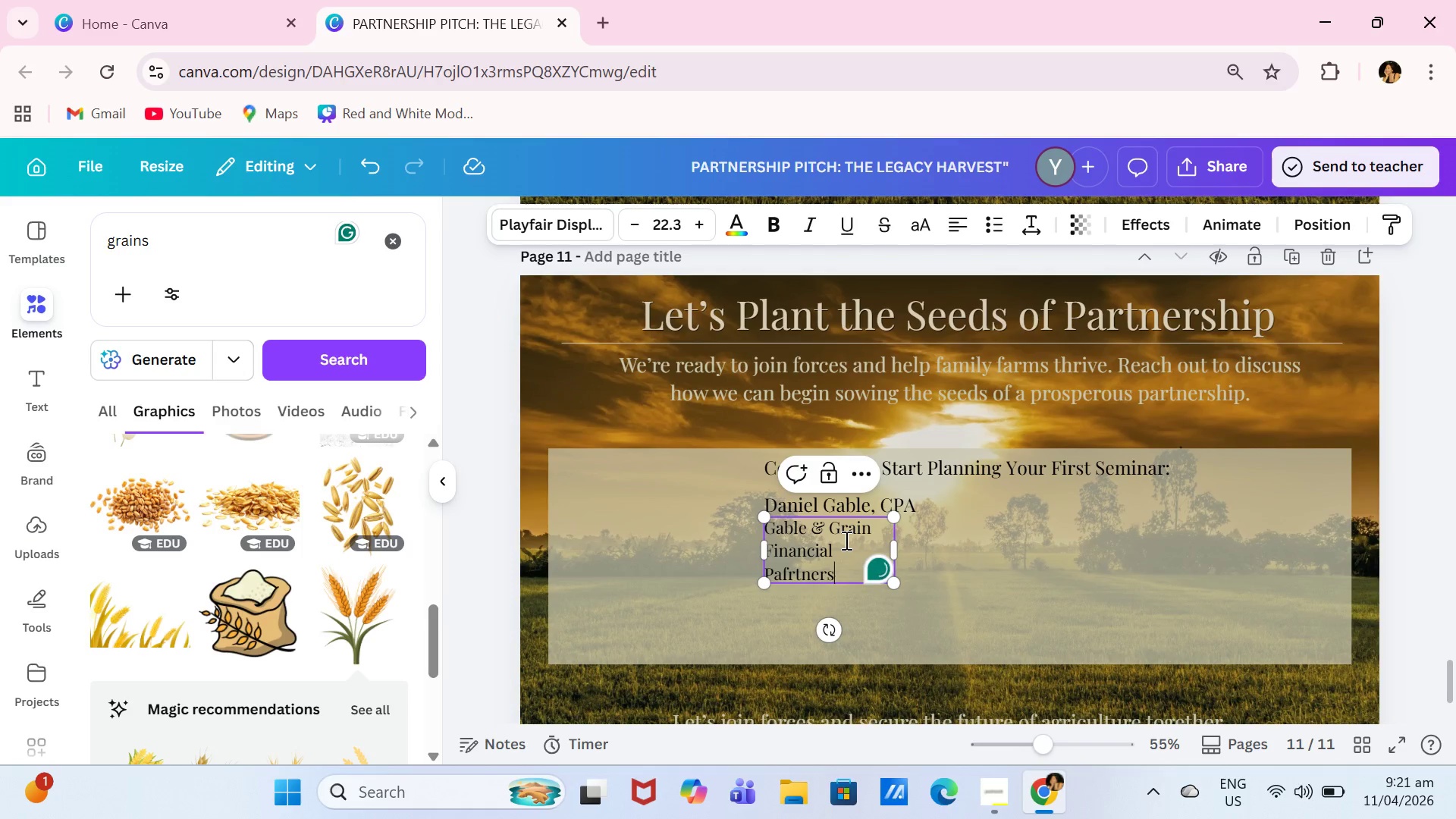 
key(Backspace)
key(Backspace)
key(Backspace)
key(Backspace)
key(Backspace)
key(Backspace)
key(Backspace)
type(rtners)
 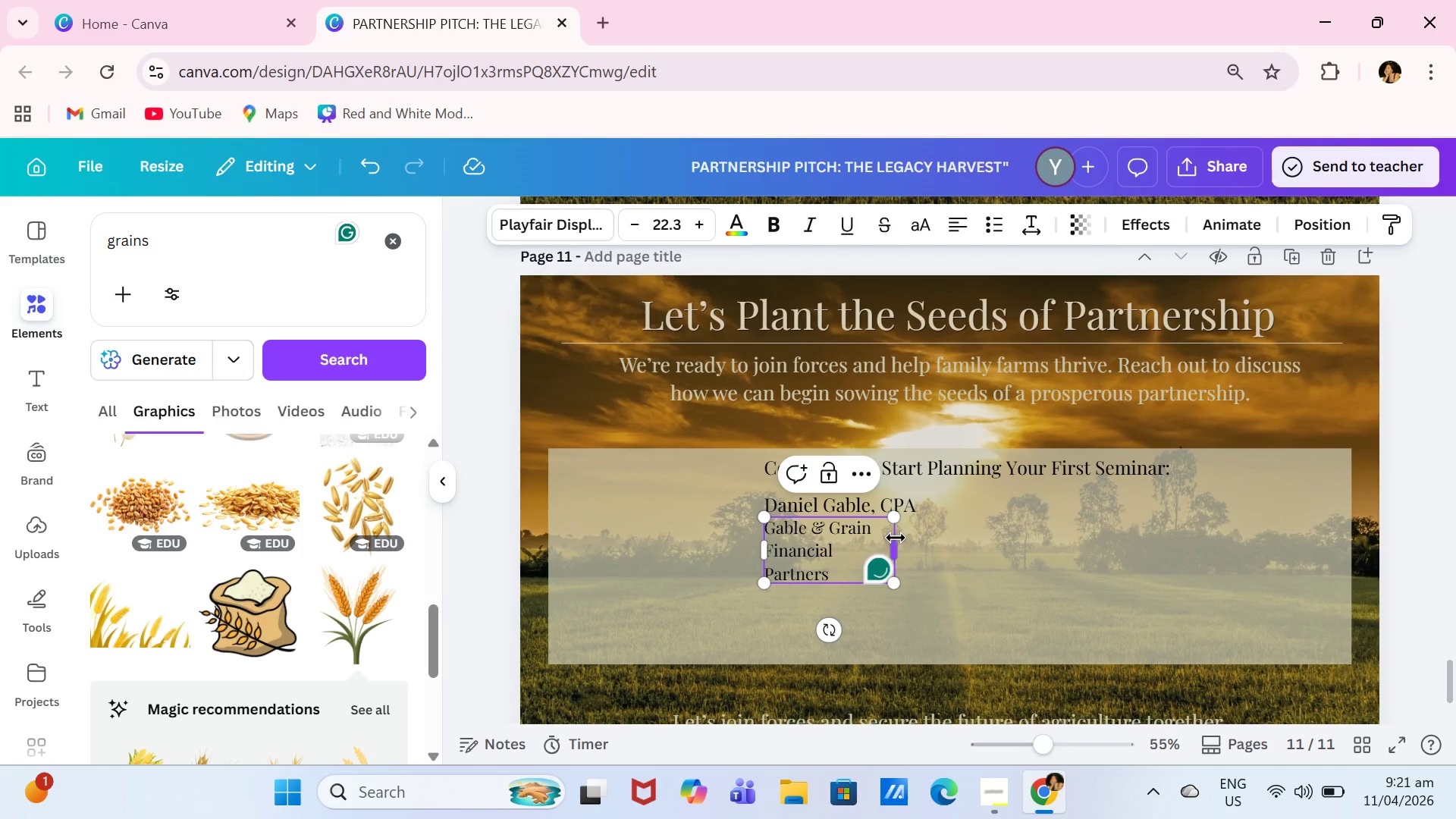 
left_click_drag(start_coordinate=[896, 538], to_coordinate=[977, 541])
 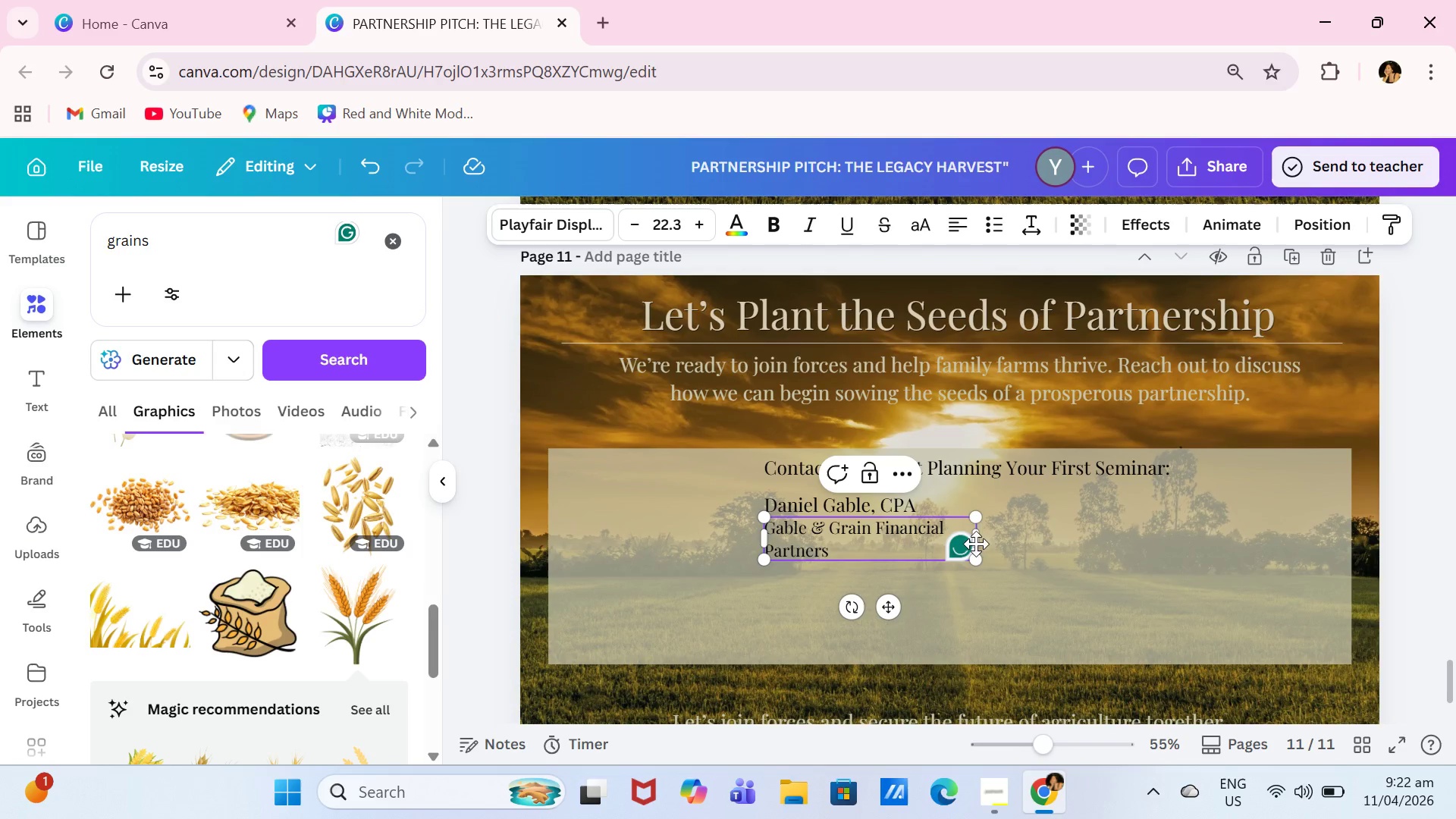 
left_click_drag(start_coordinate=[982, 537], to_coordinate=[1040, 537])
 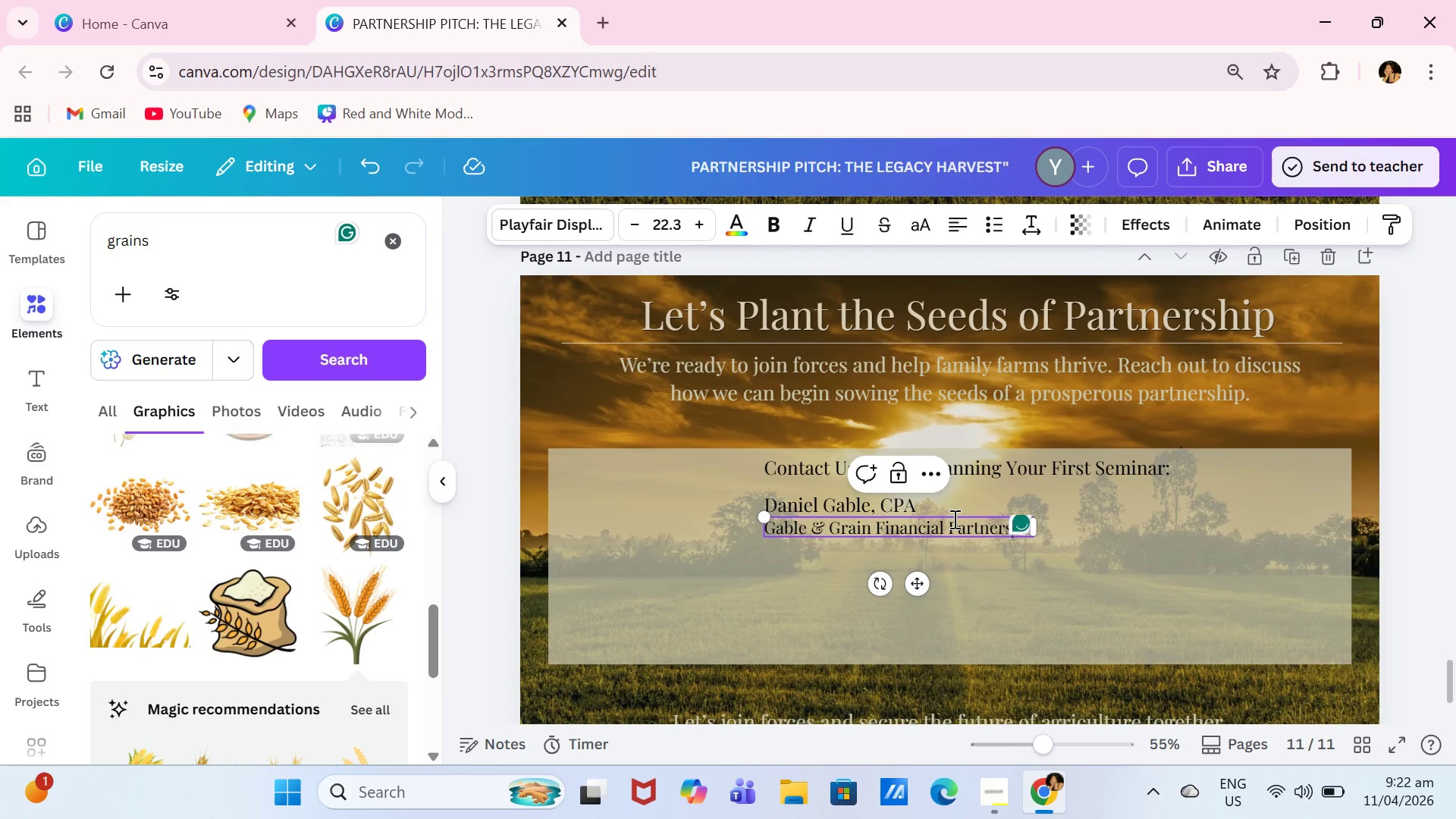 
left_click([953, 519])
 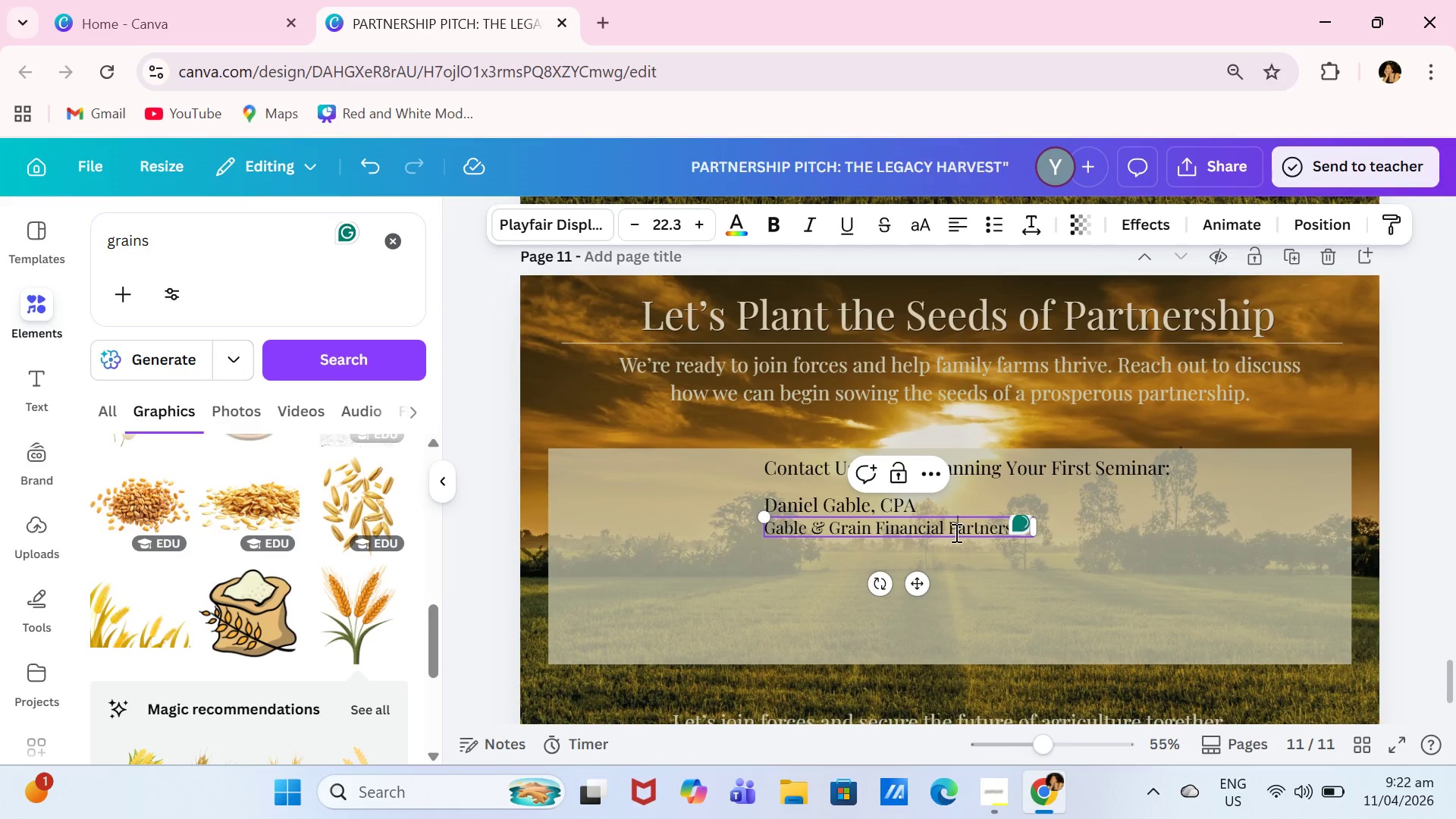 
key(Control+A)
 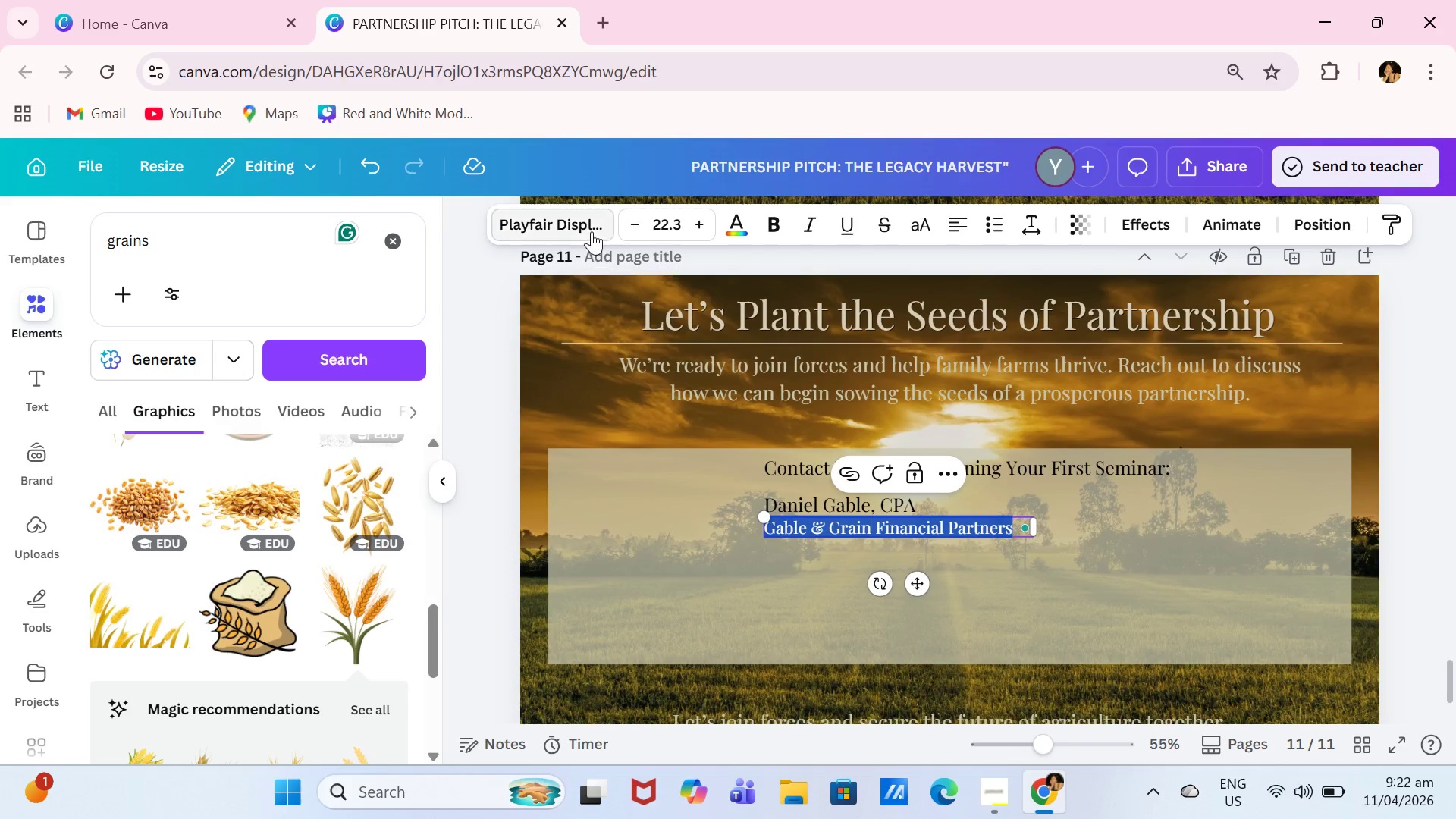 
left_click([592, 228])
 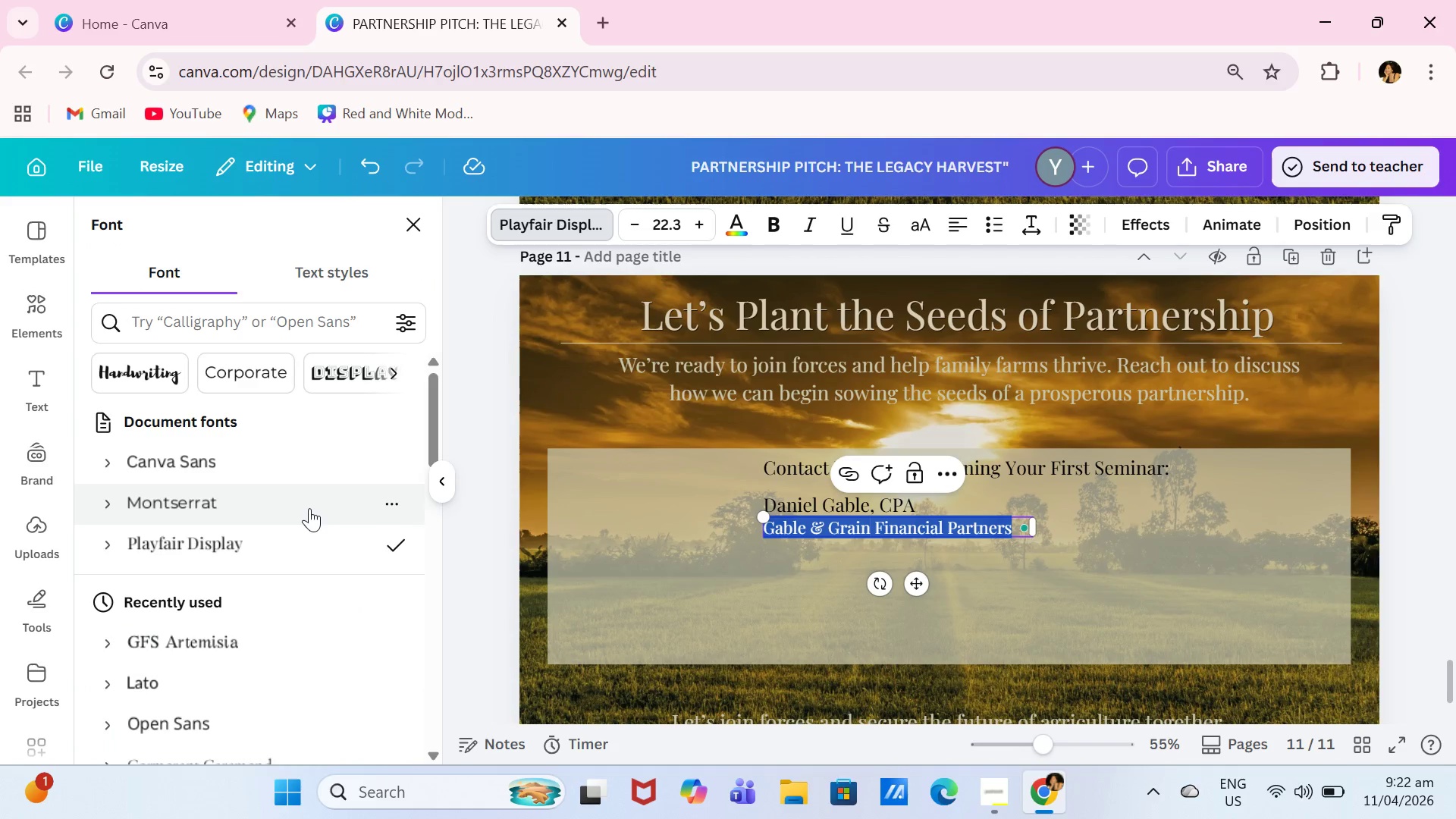 
left_click([309, 509])
 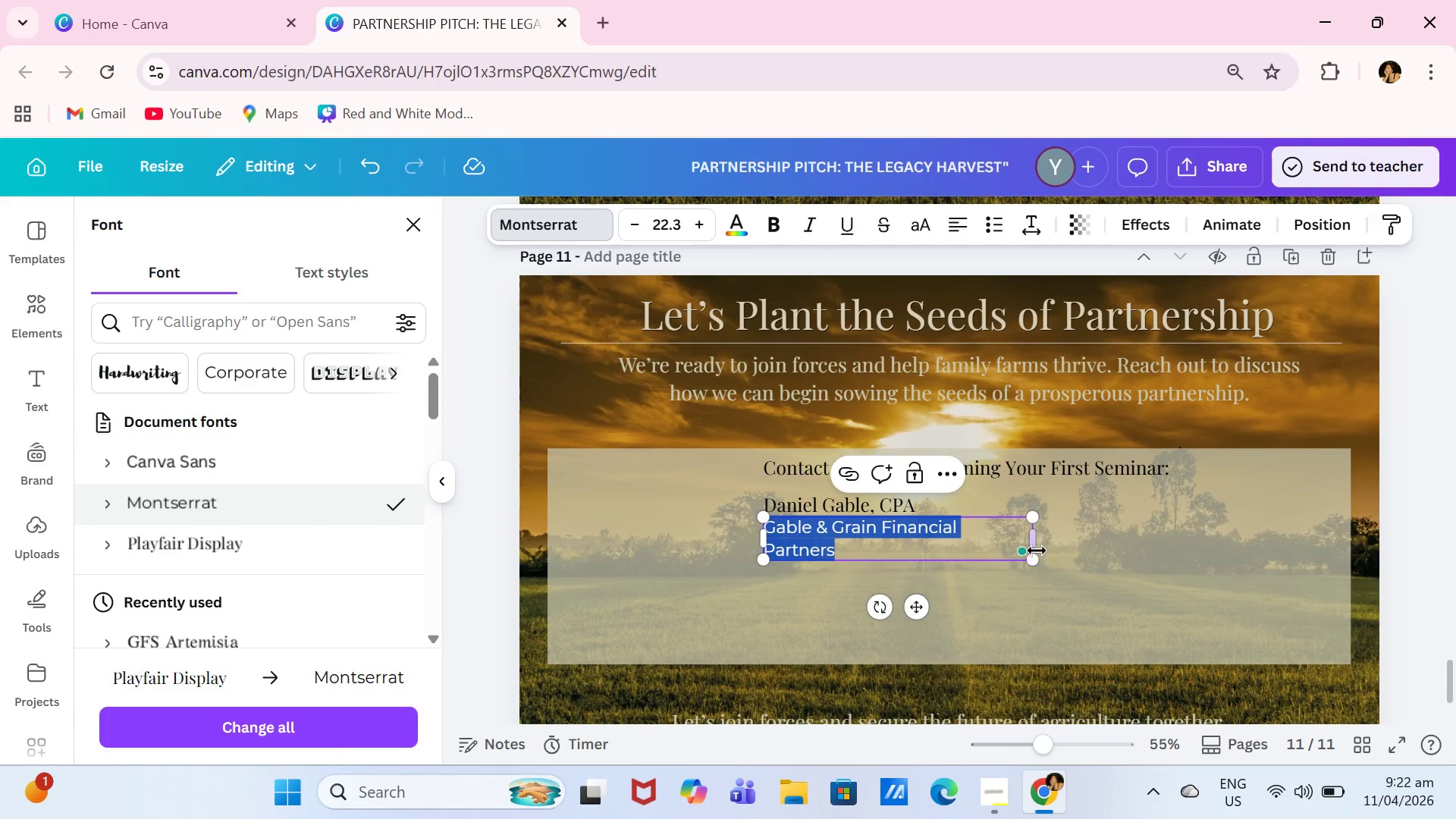 
left_click_drag(start_coordinate=[1037, 542], to_coordinate=[1050, 538])
 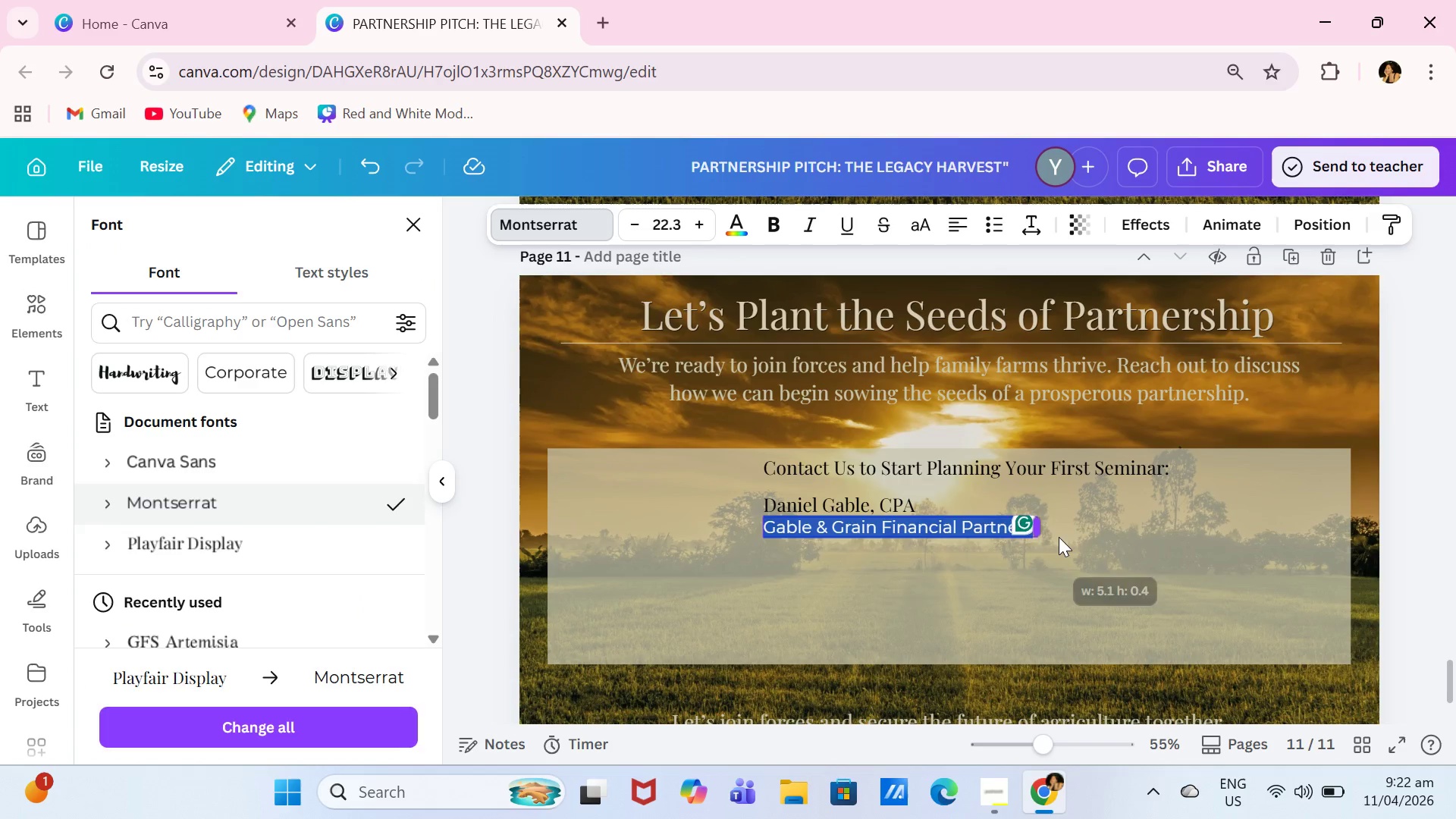 
left_click_drag(start_coordinate=[1055, 538], to_coordinate=[1059, 537])
 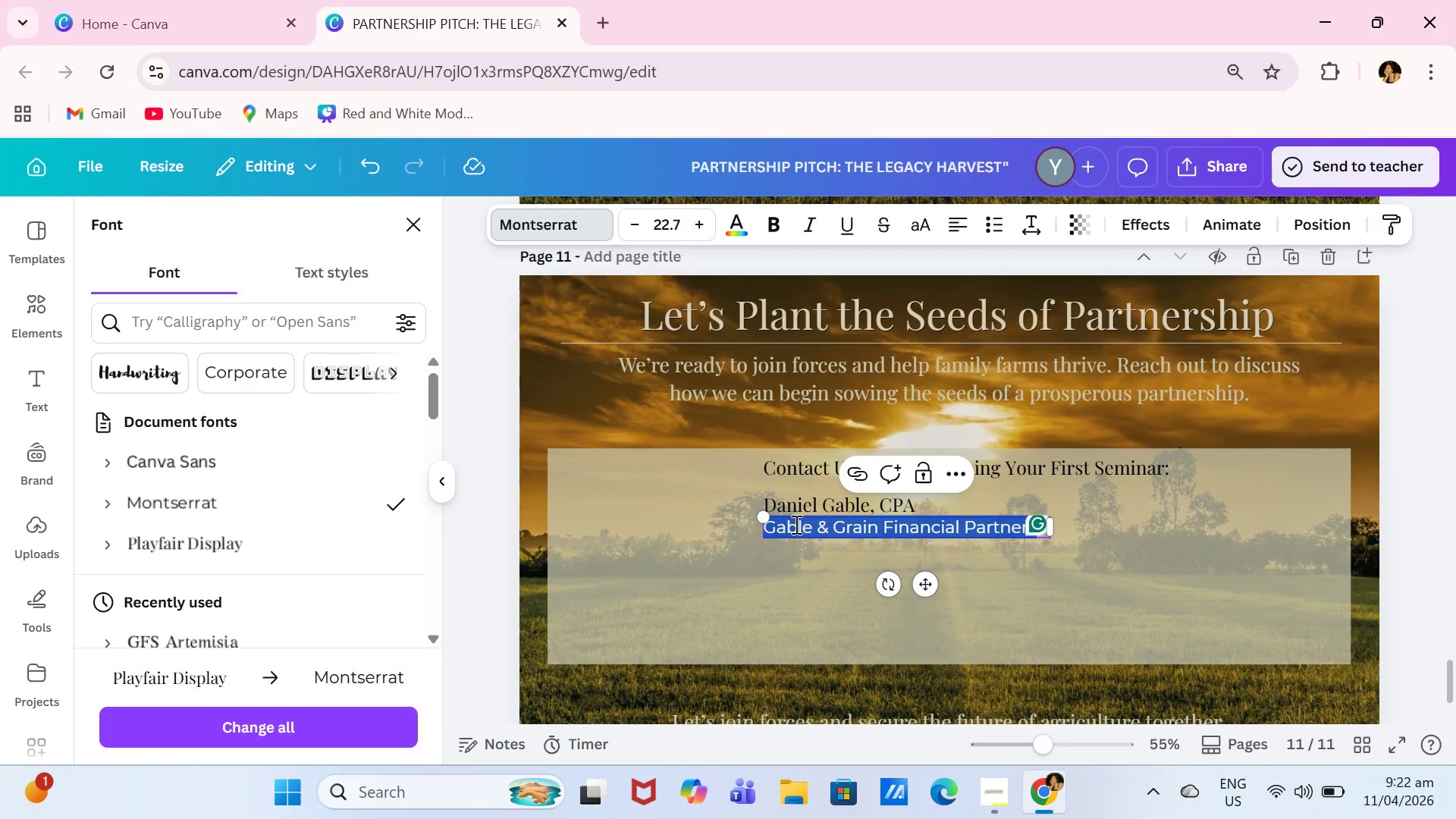 
triple_click([1059, 537])
 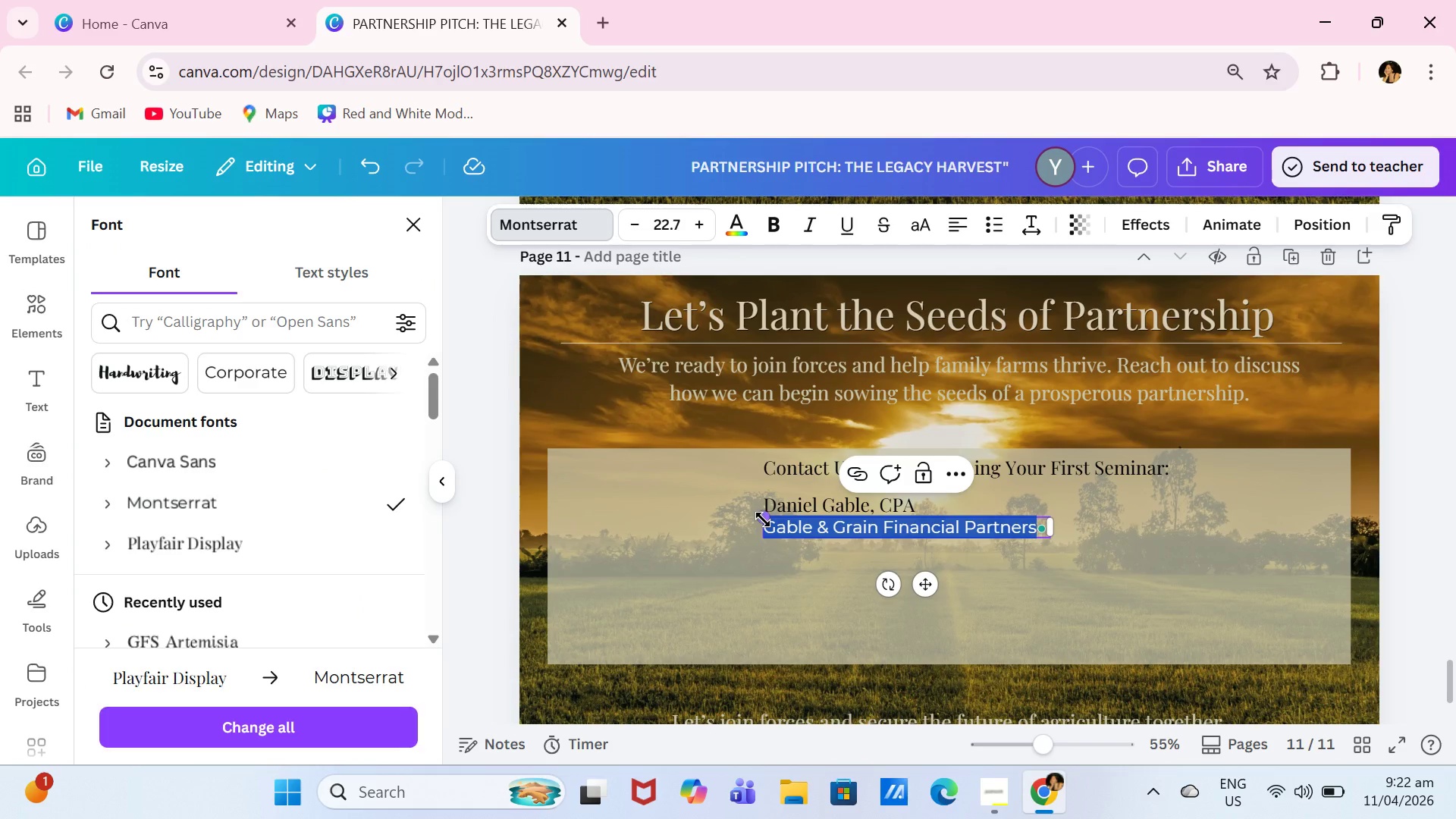 
left_click_drag(start_coordinate=[763, 519], to_coordinate=[801, 523])
 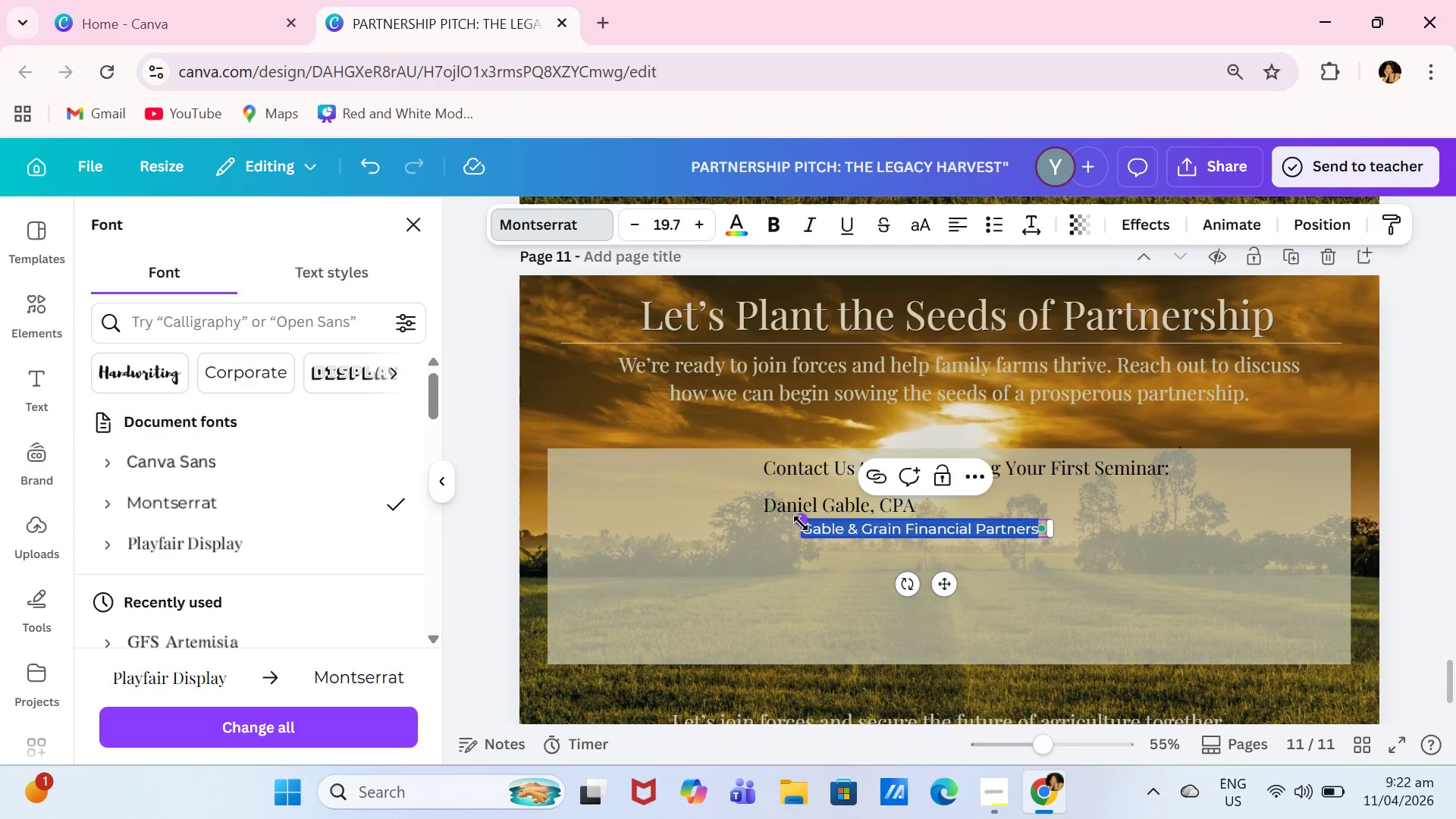 
left_click([801, 523])
 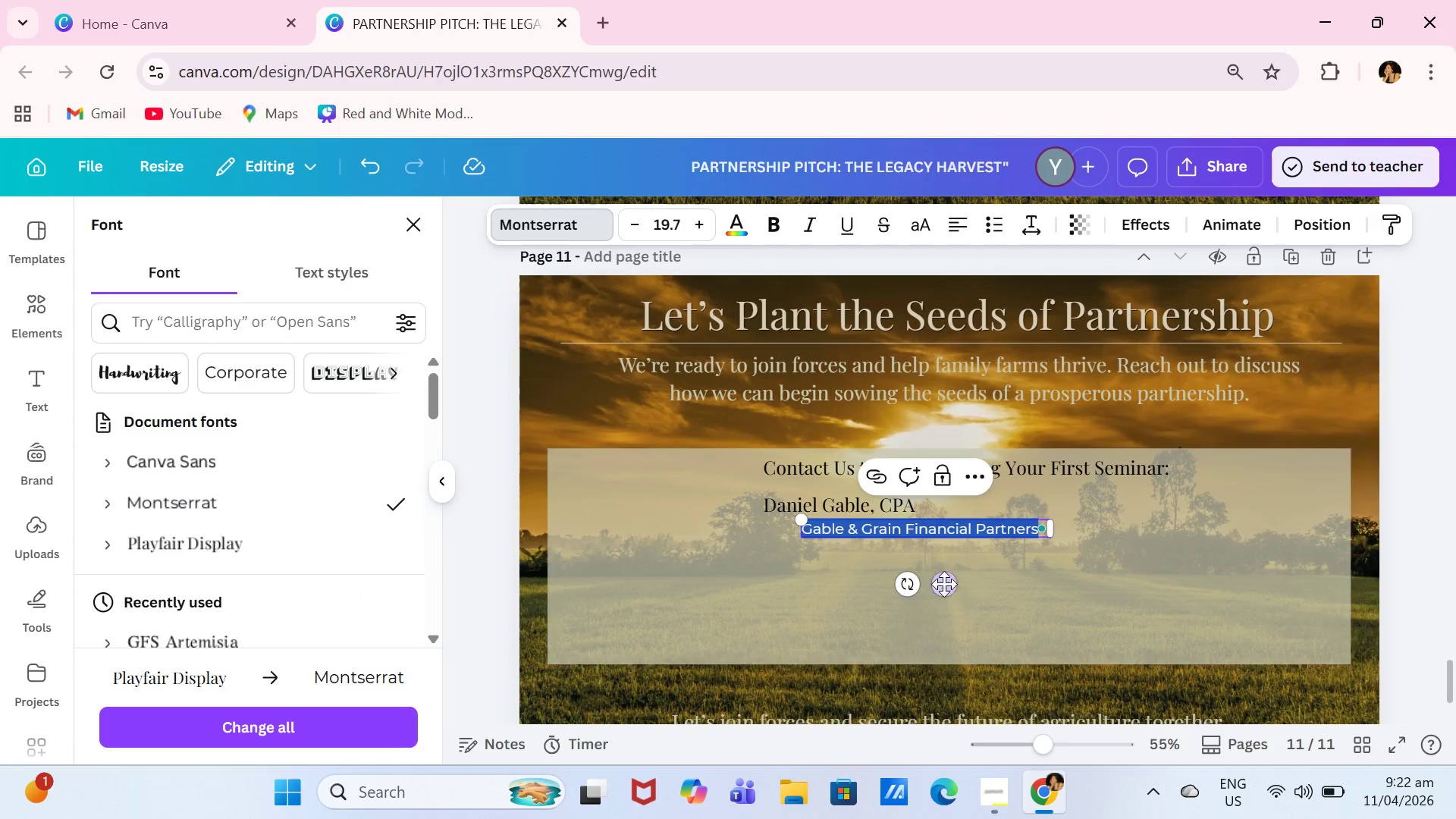 
left_click_drag(start_coordinate=[944, 584], to_coordinate=[907, 585])
 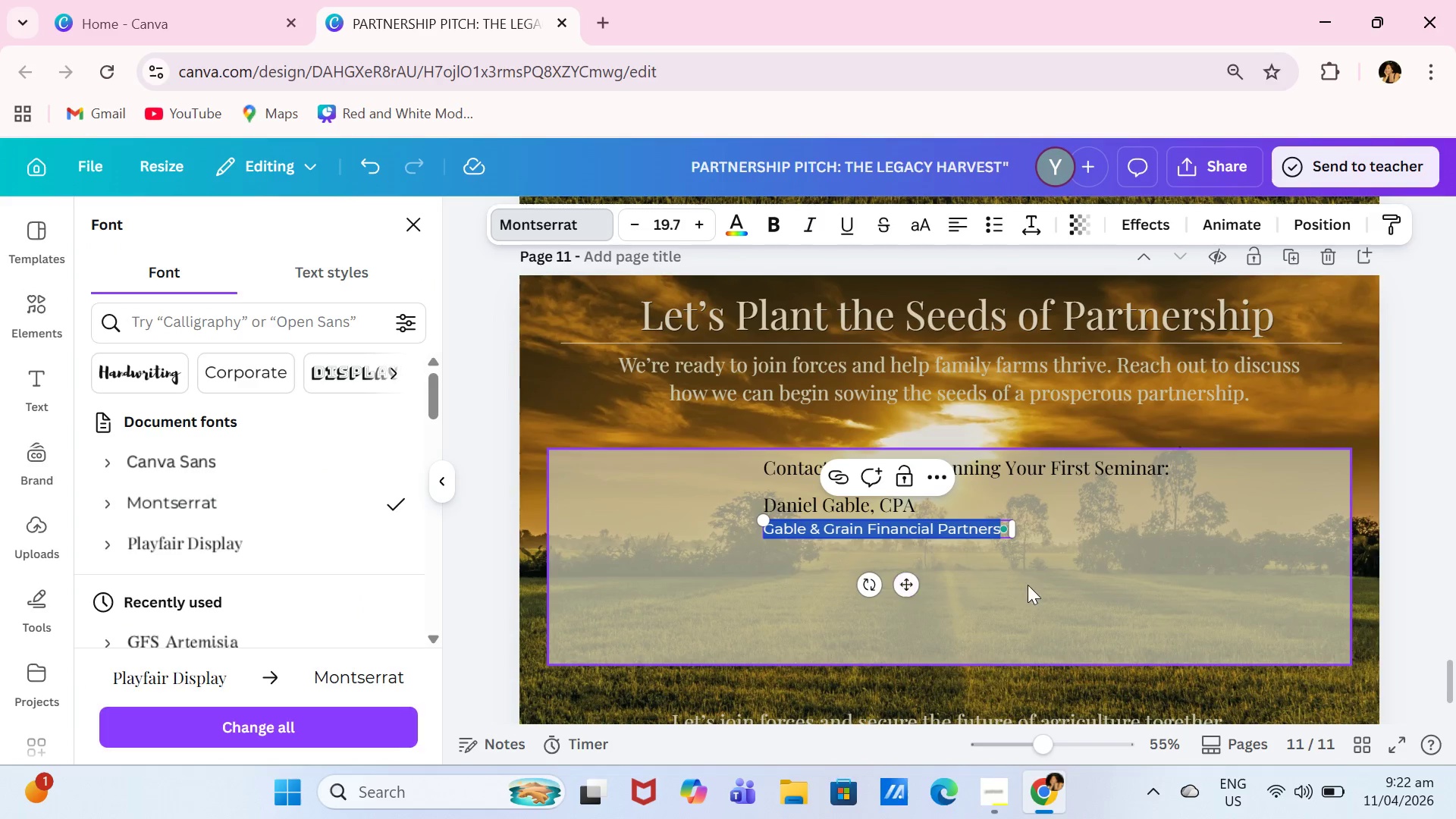 
left_click([1028, 585])
 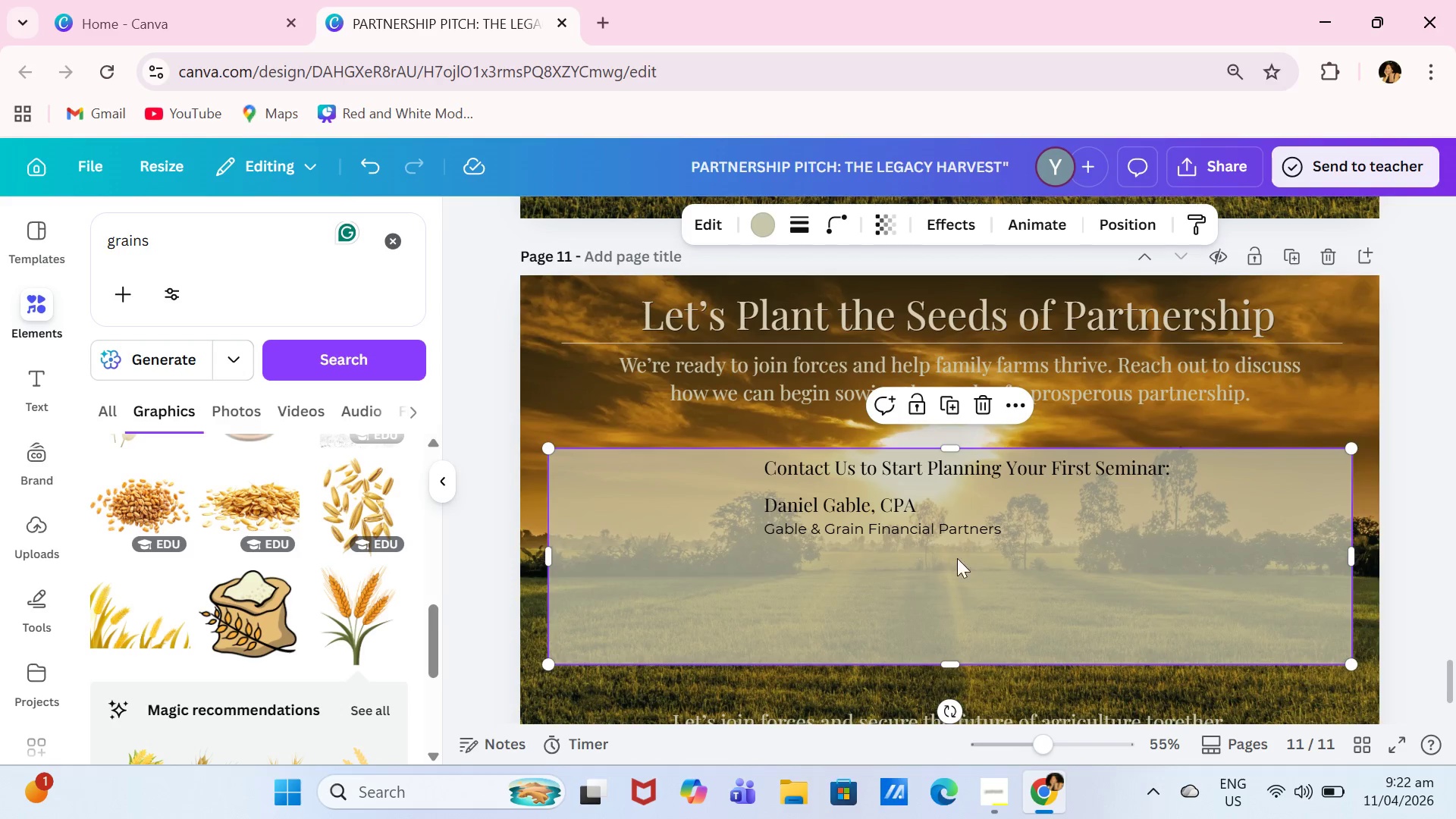 
left_click([890, 512])
 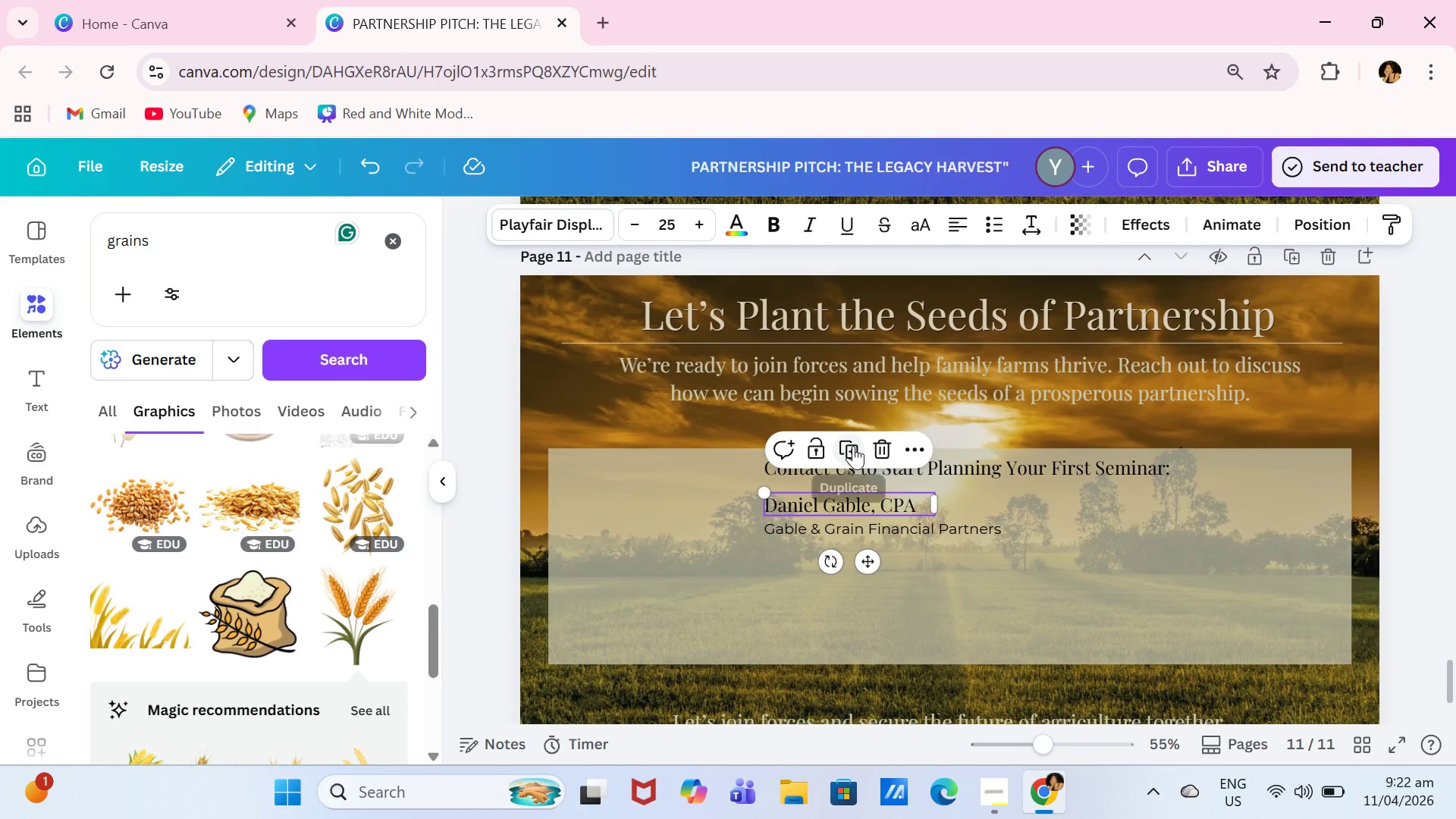 
left_click([852, 446])
 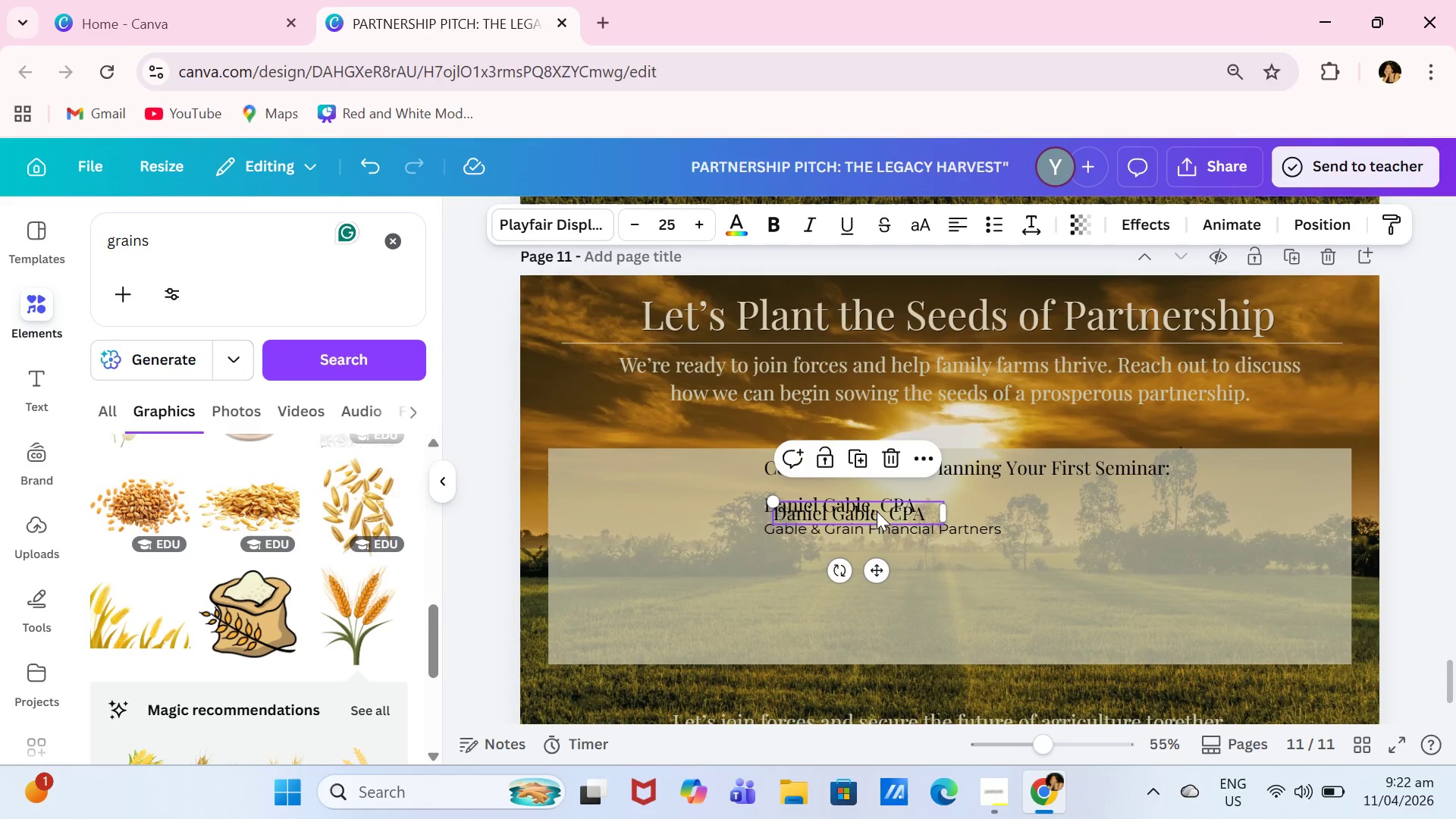 
left_click_drag(start_coordinate=[877, 511], to_coordinate=[876, 555])
 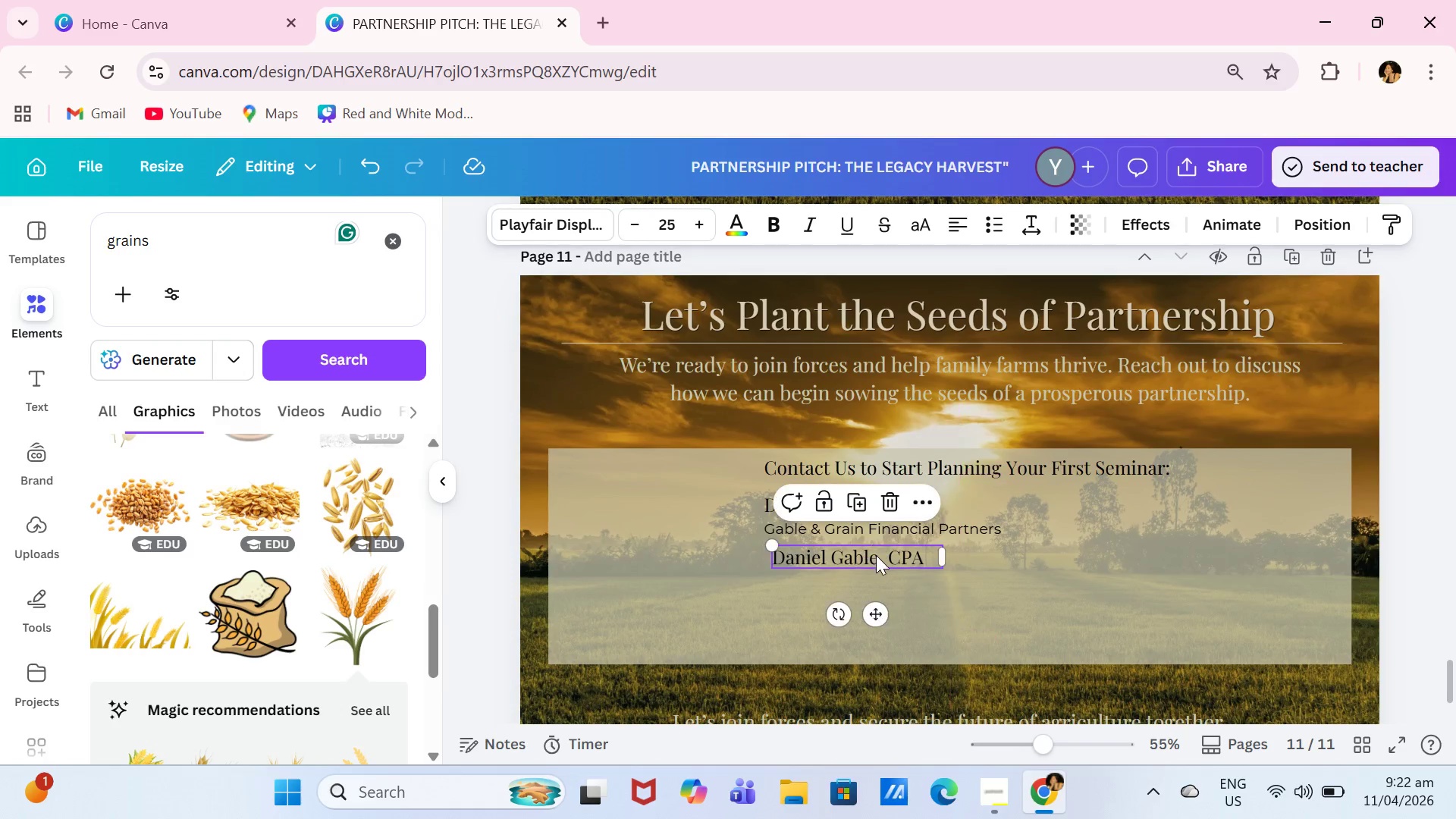 
triple_click([876, 555])
 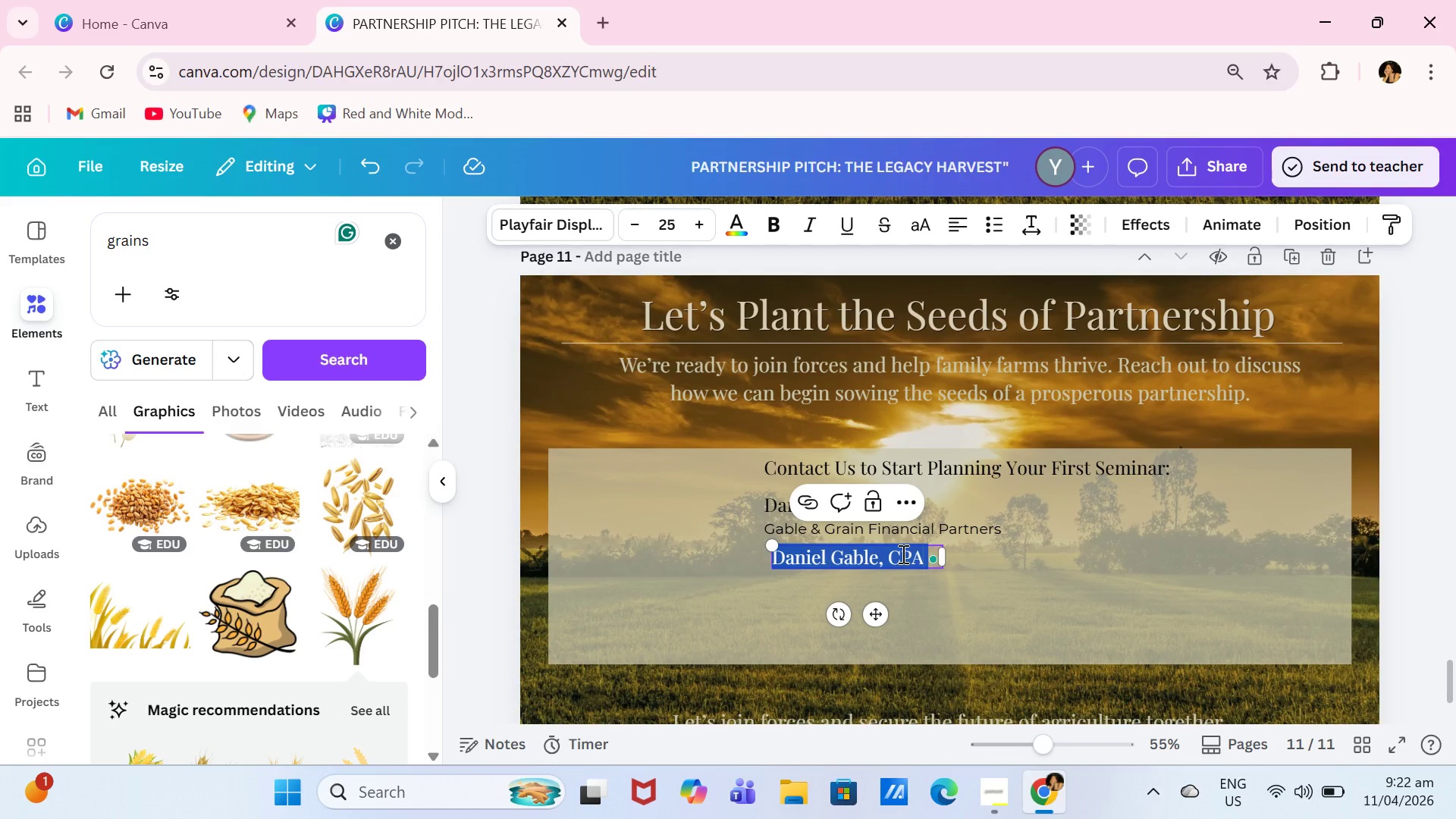 
type((555) 123-4567)
 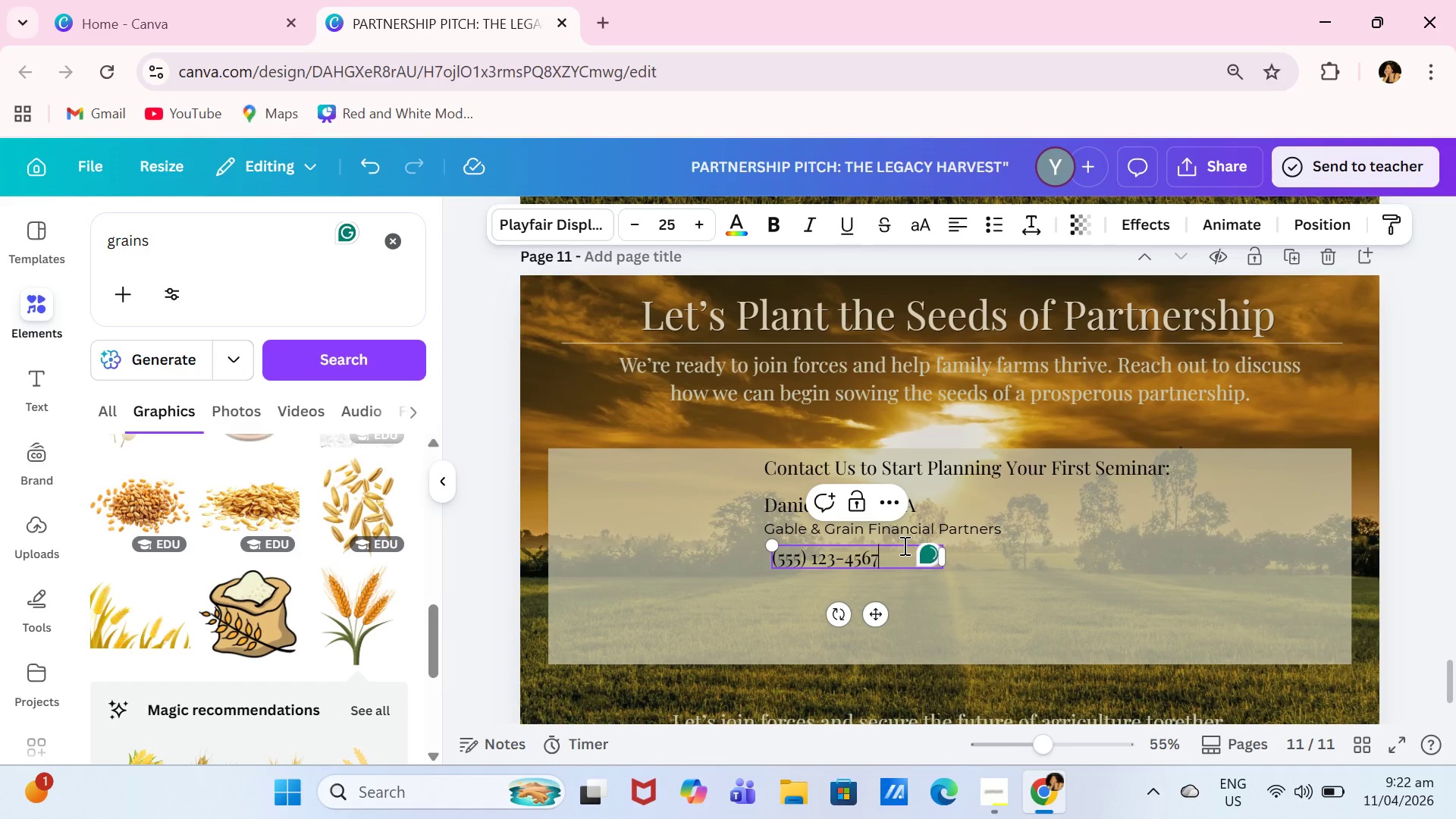 
key(Enter)
 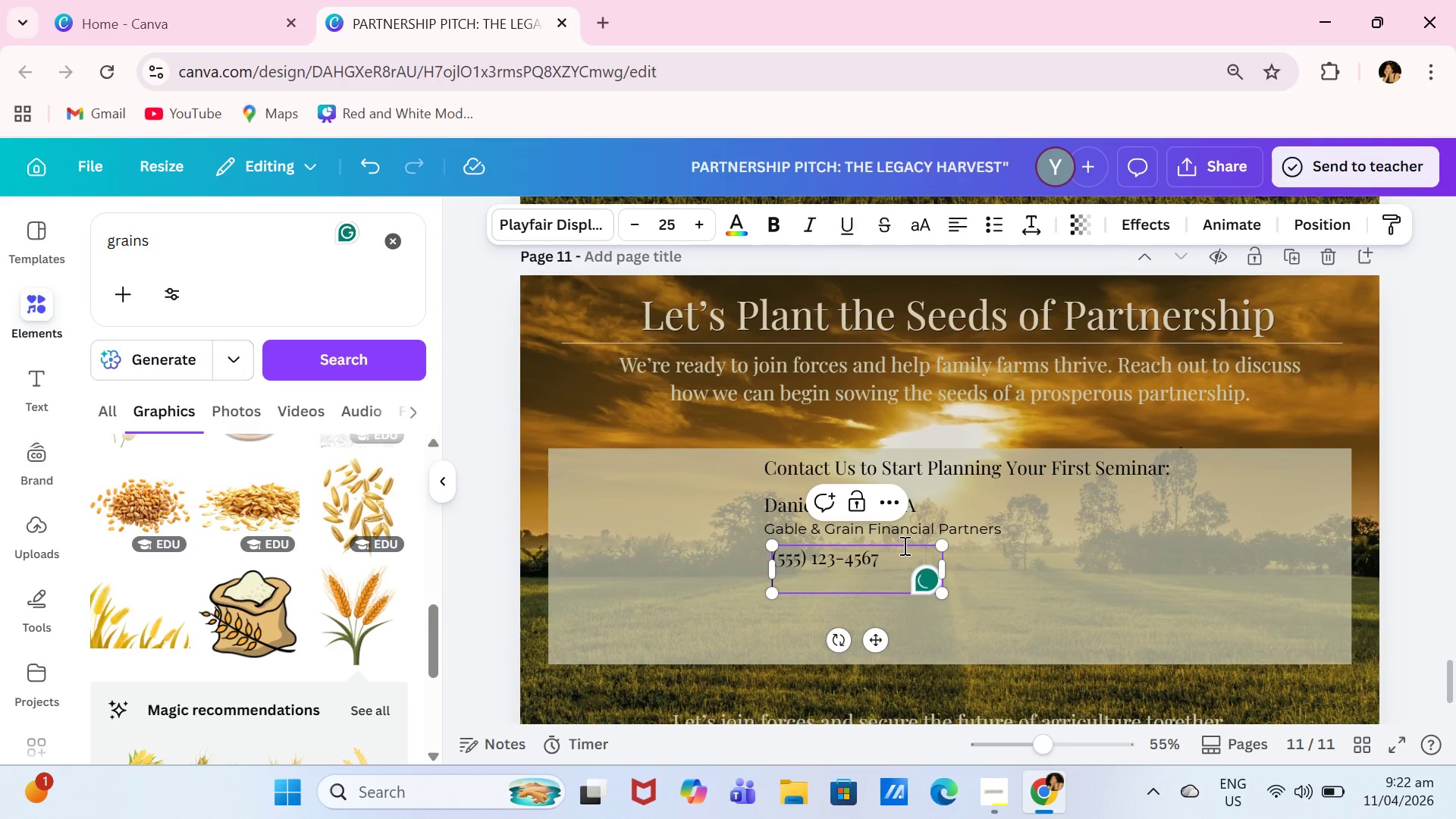 
type(Daniel)
key(Backspace)
key(Backspace)
key(Backspace)
key(Backspace)
key(Backspace)
key(Backspace)
type(daniel&gablegrain.com)
 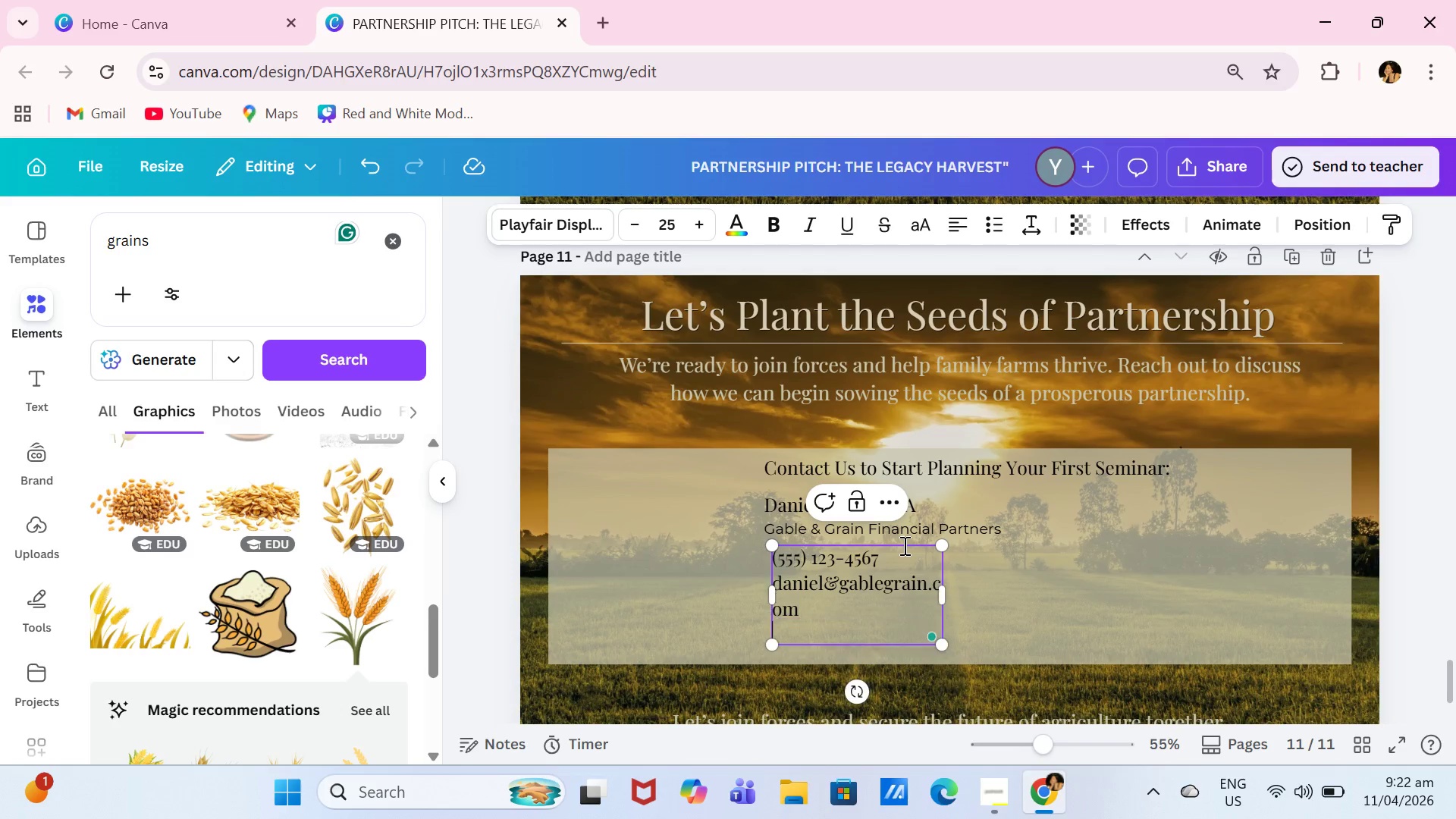 
key(Enter)
 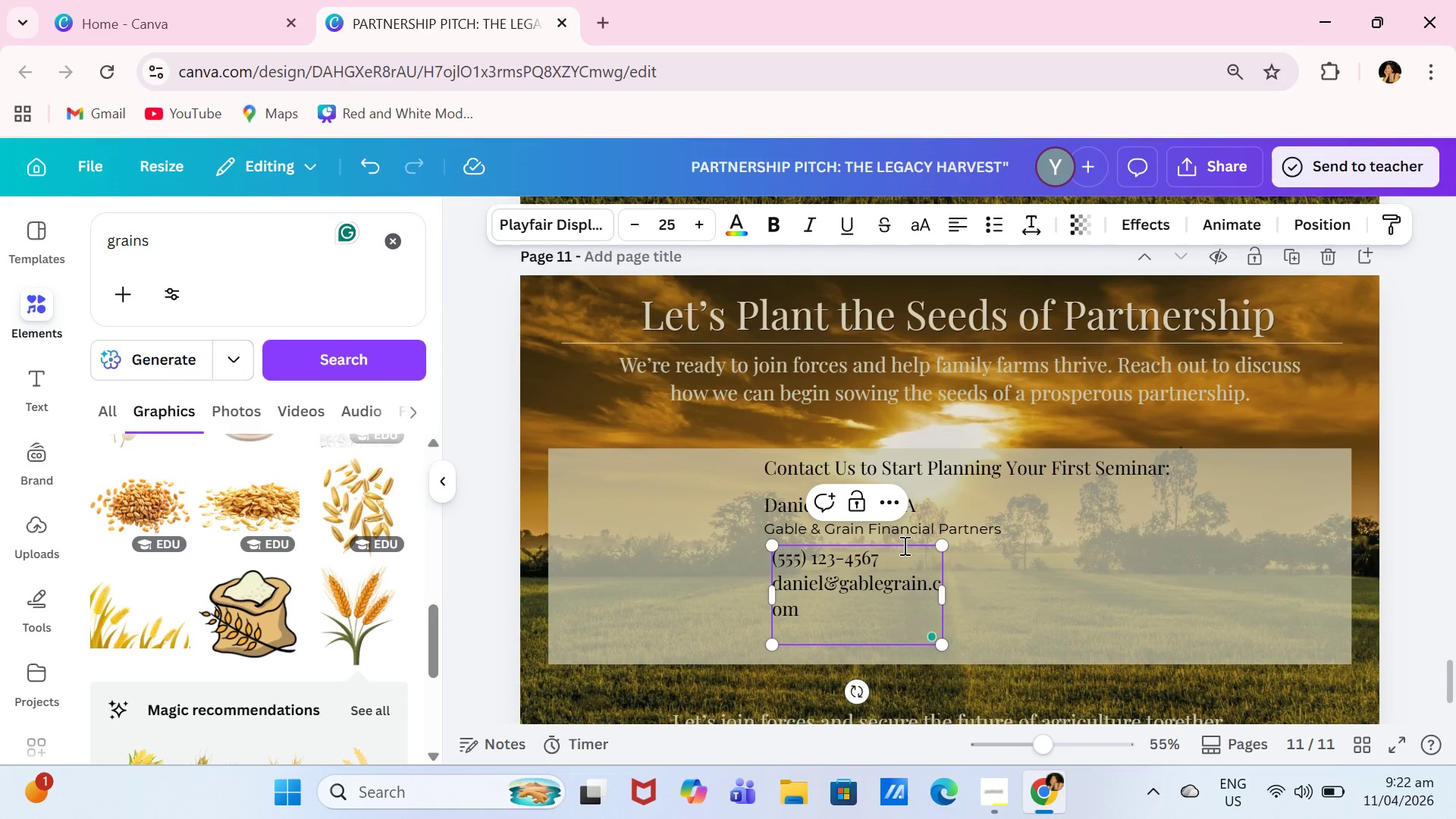 
type(www.gablegrain.com)
 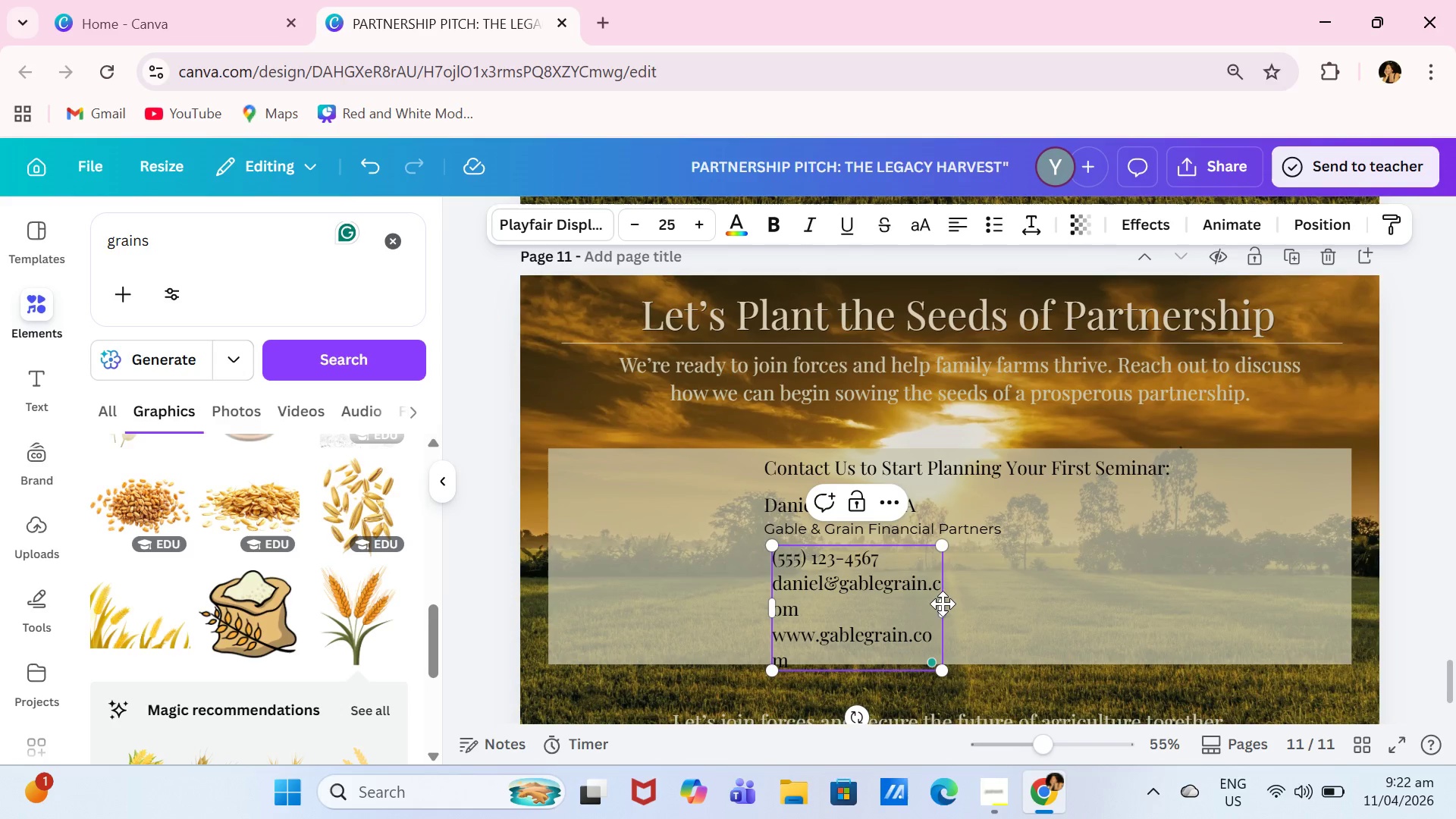 
left_click_drag(start_coordinate=[943, 606], to_coordinate=[1009, 606])
 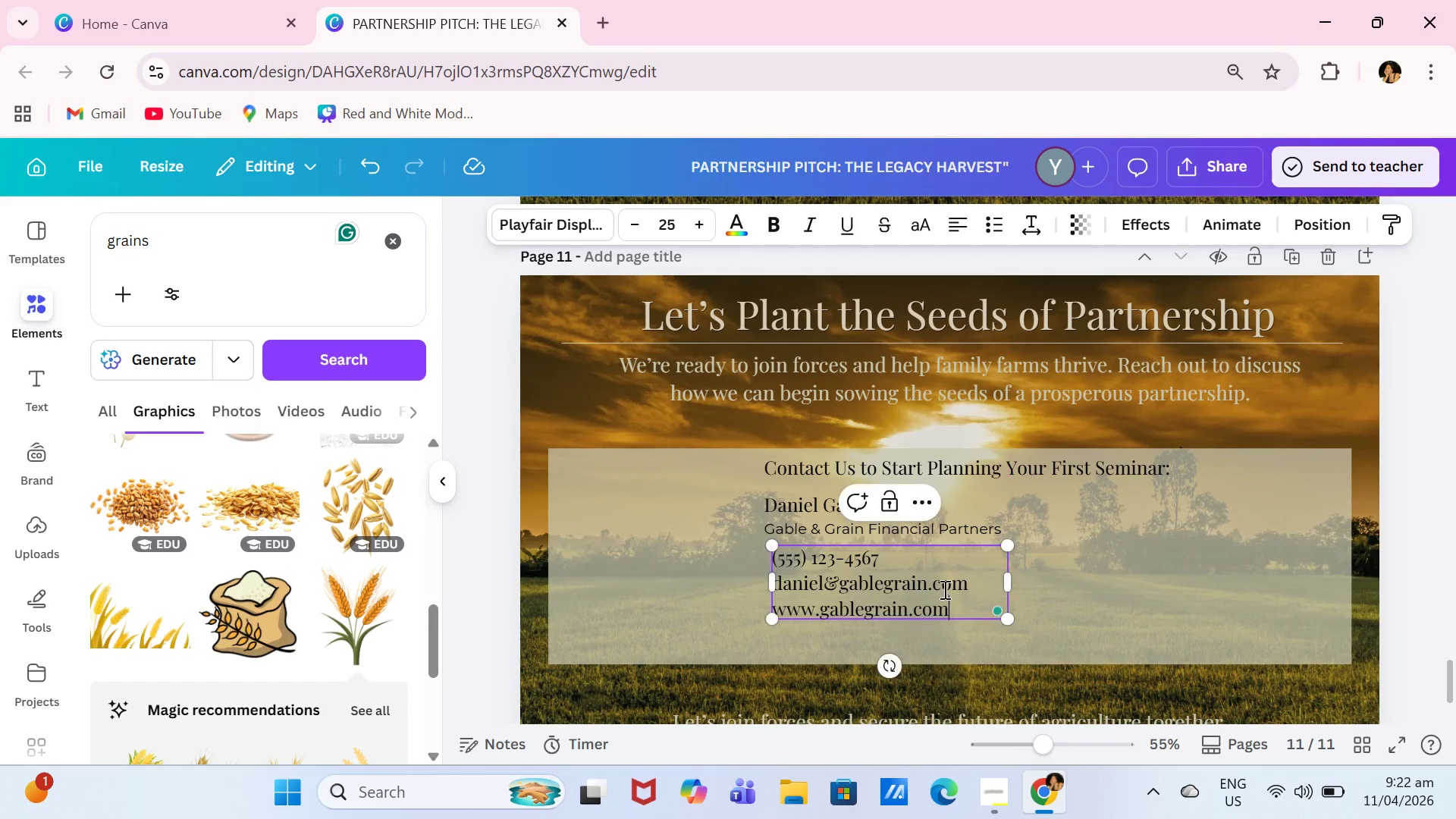 
left_click([943, 589])
 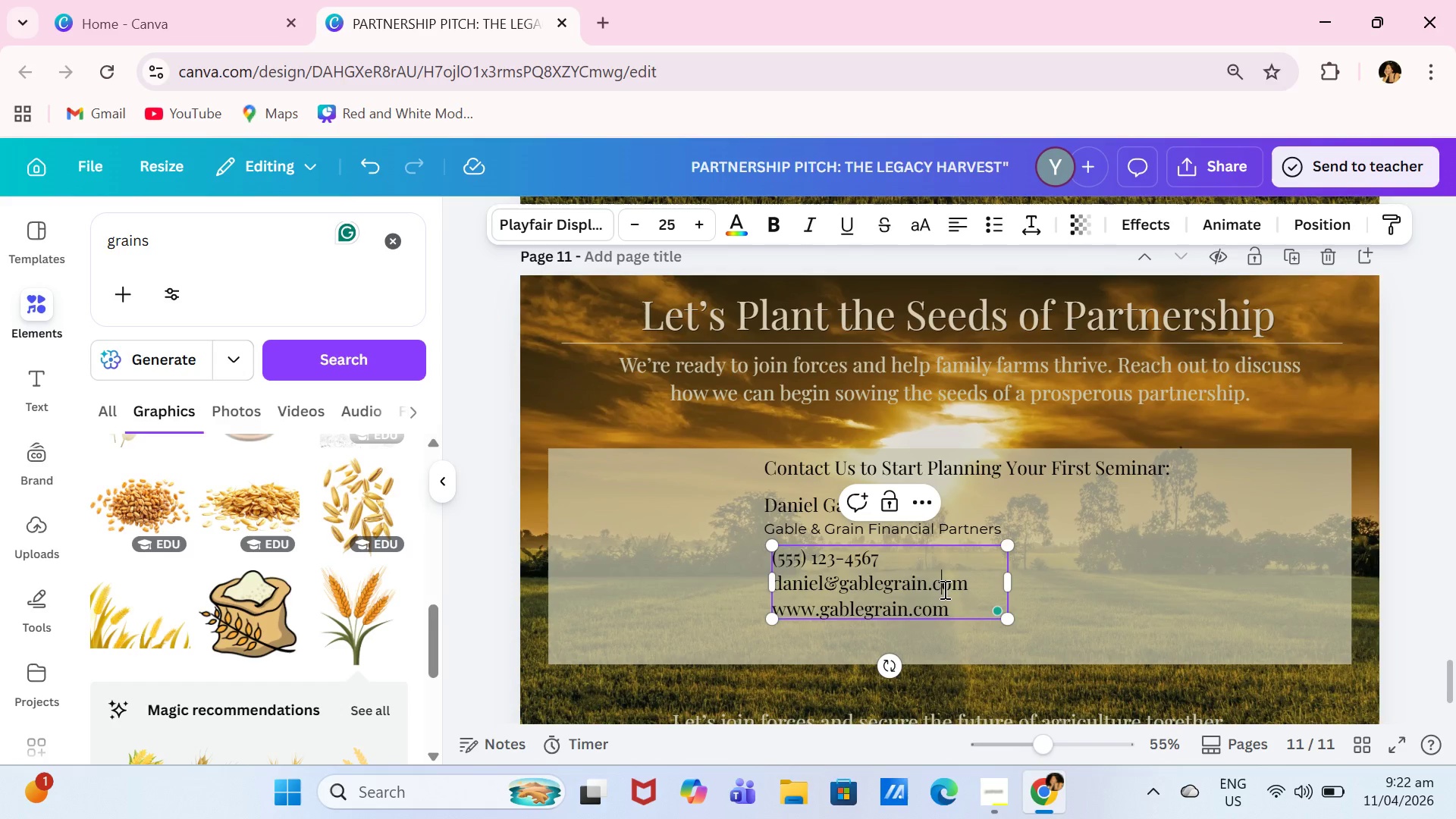 
key(Control+A)
 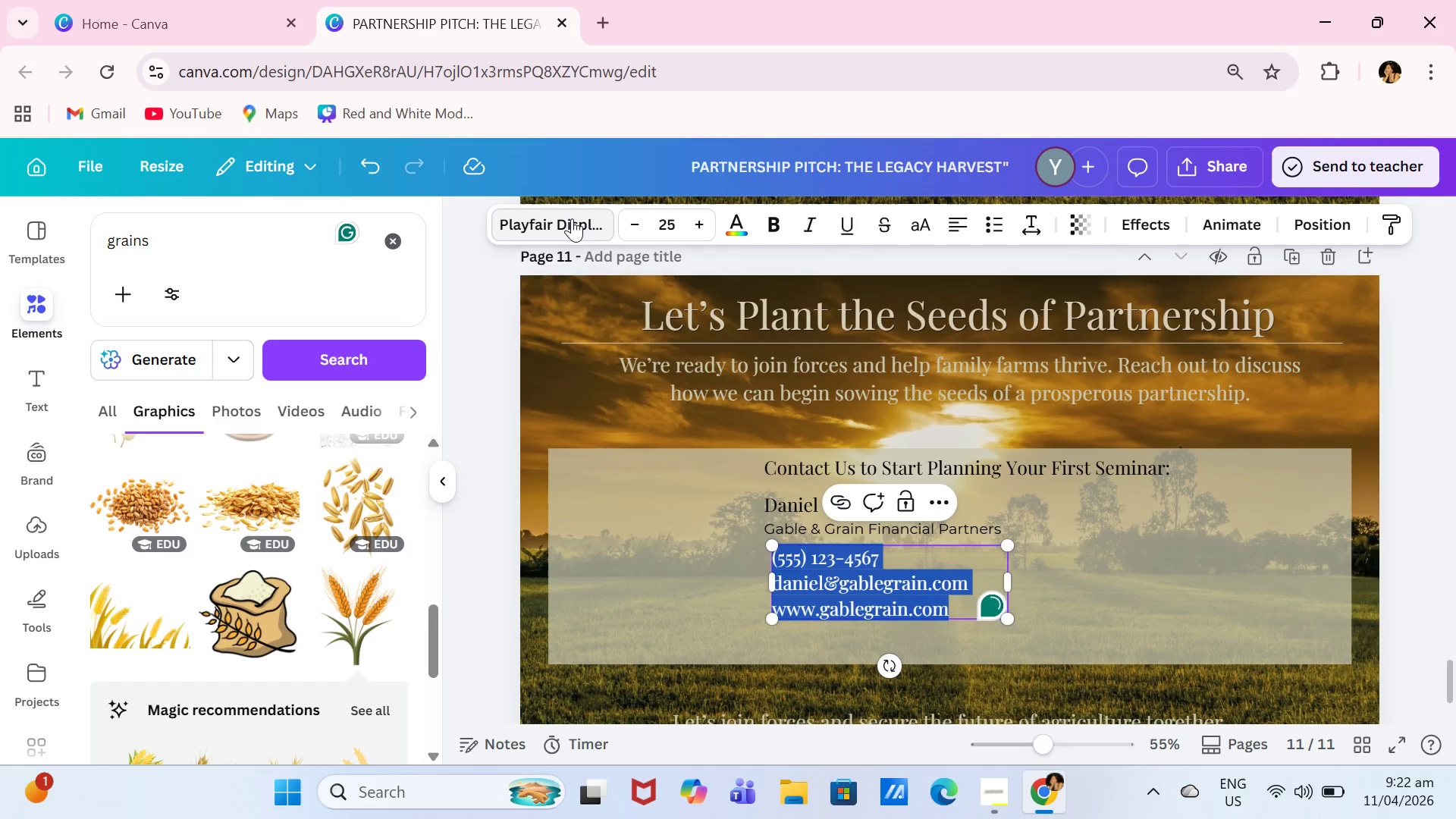 
left_click([572, 218])
 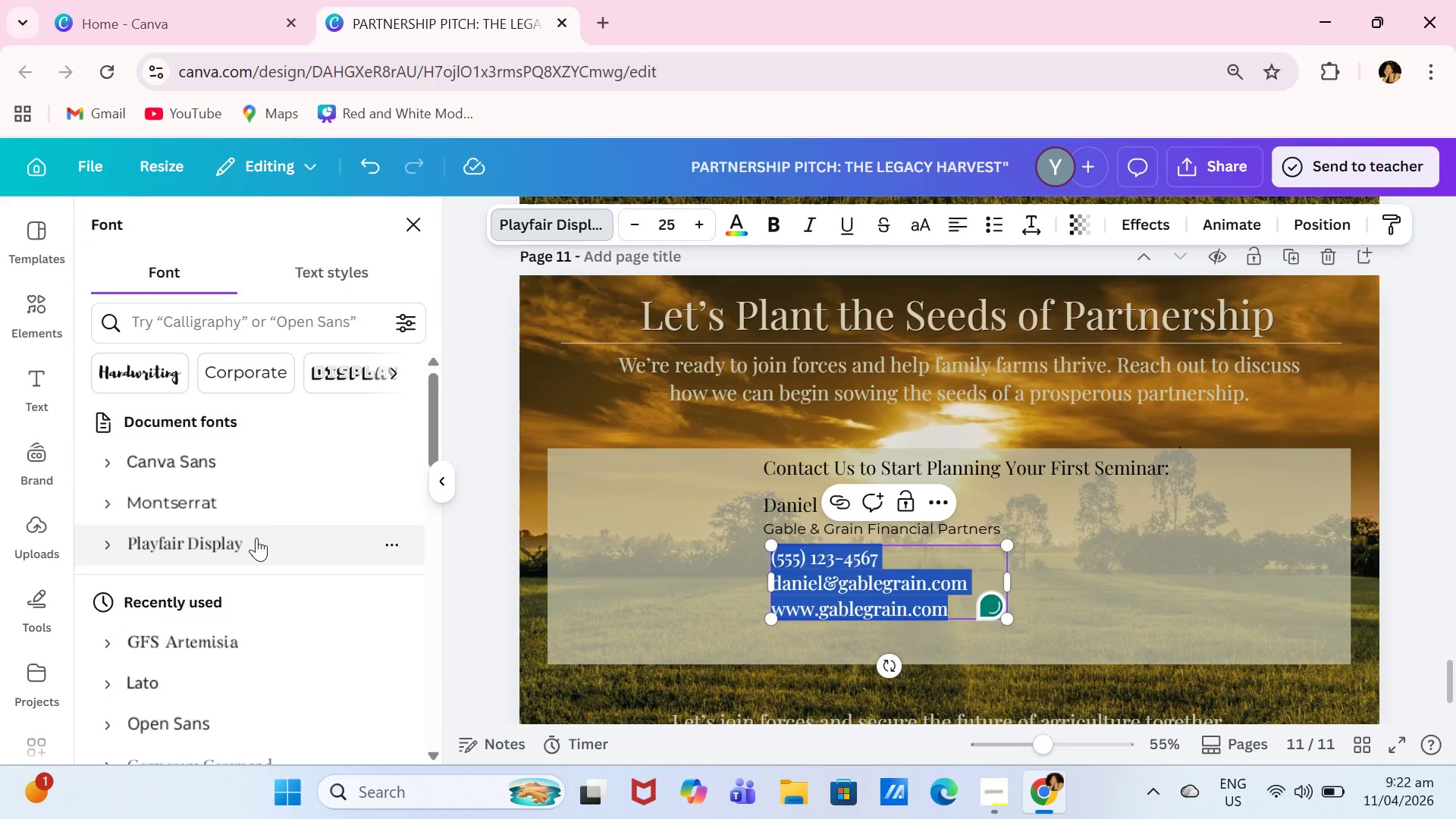 
left_click([298, 503])
 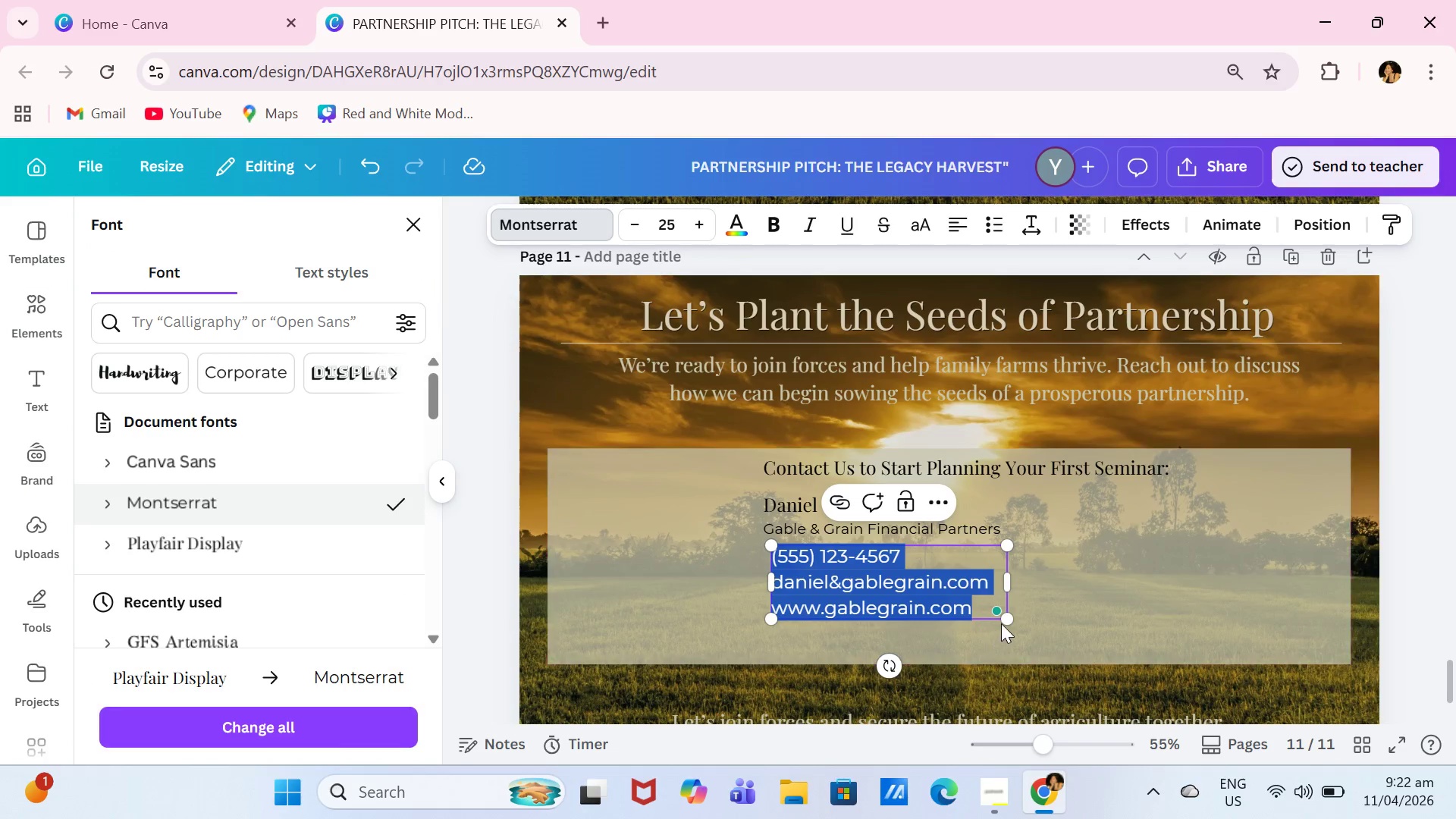 
left_click_drag(start_coordinate=[1007, 620], to_coordinate=[940, 601])
 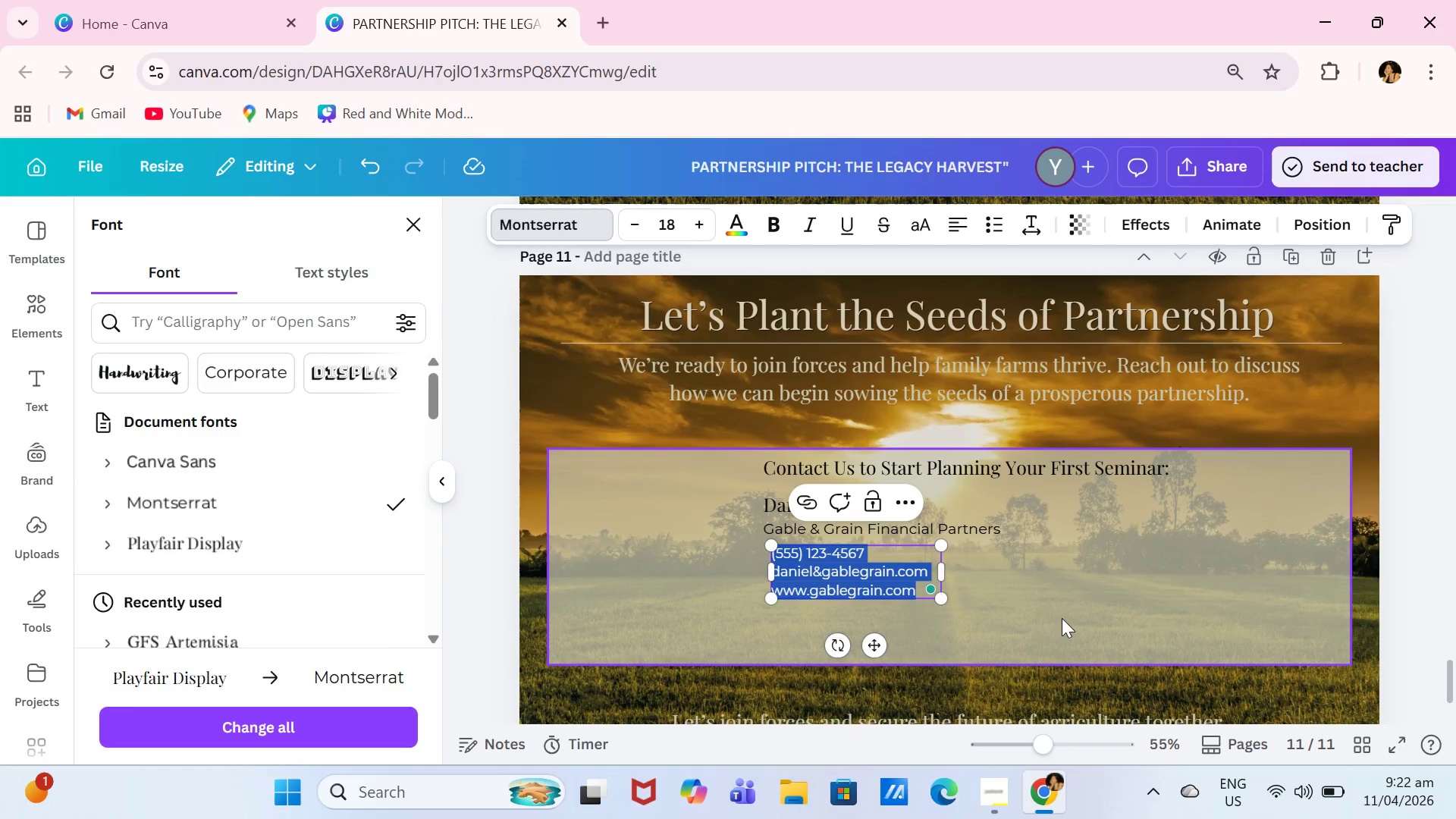 
left_click([1062, 618])
 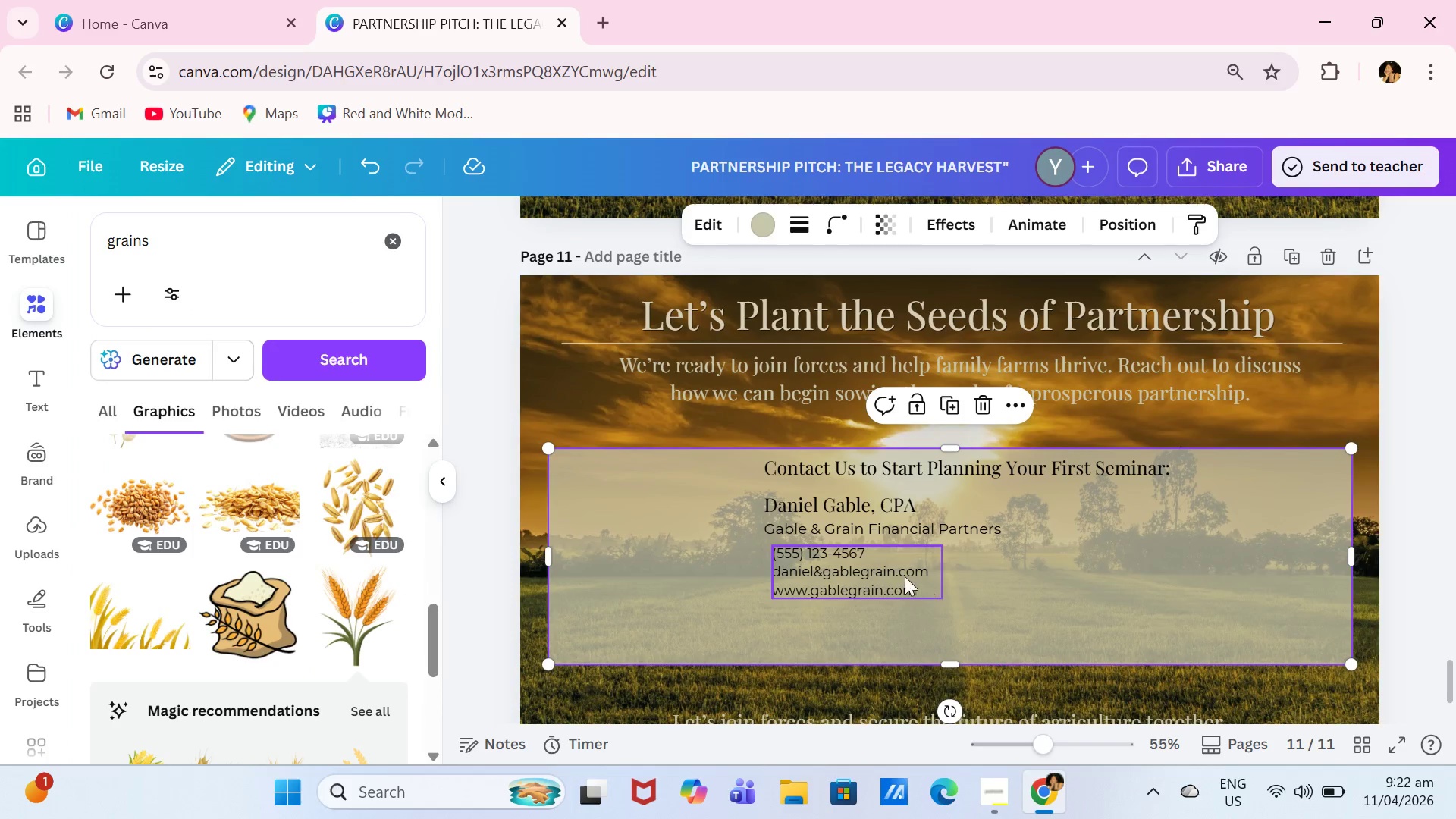 
left_click_drag(start_coordinate=[883, 570], to_coordinate=[883, 580])
 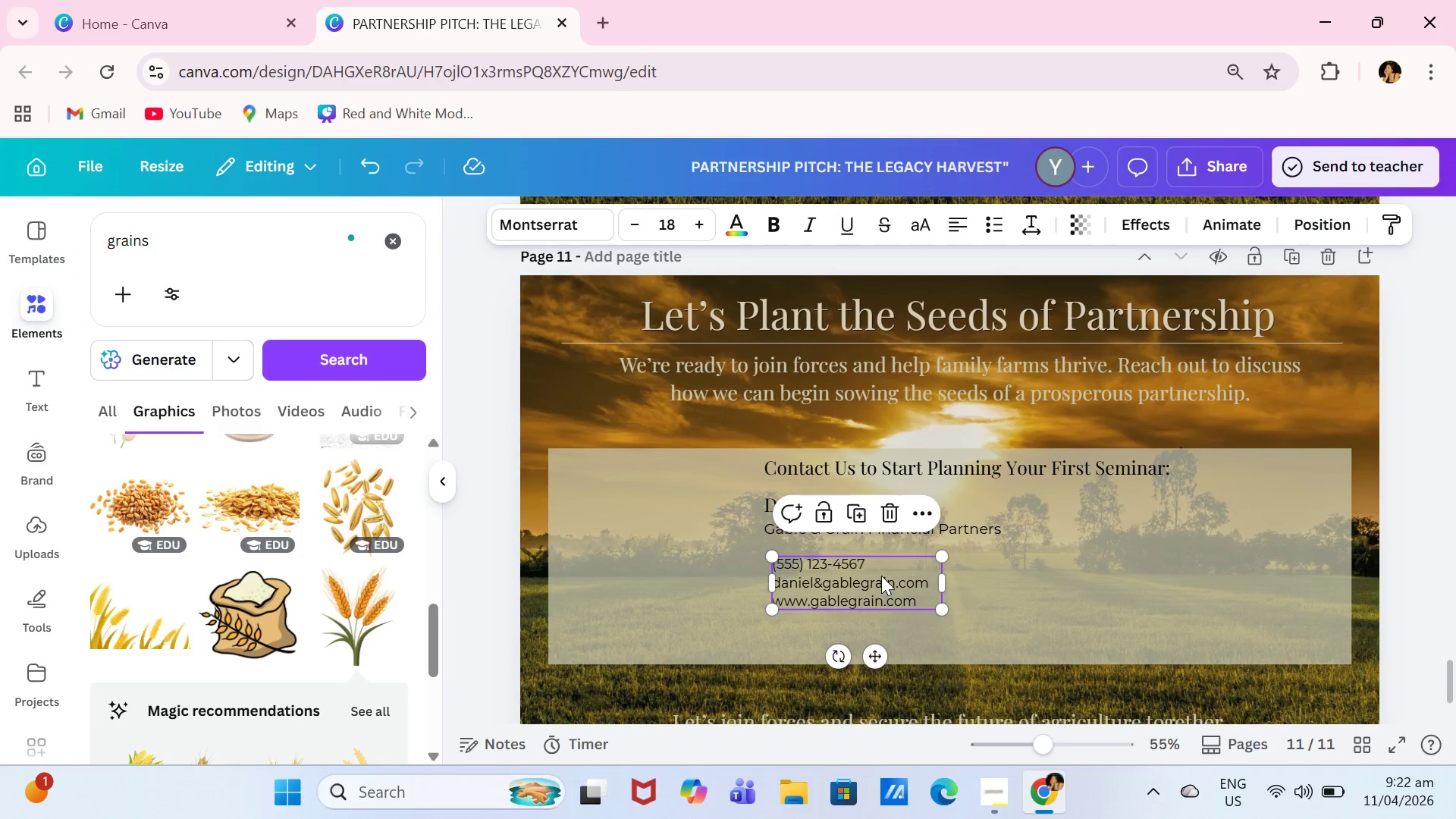 
left_click_drag(start_coordinate=[881, 576], to_coordinate=[891, 566])
 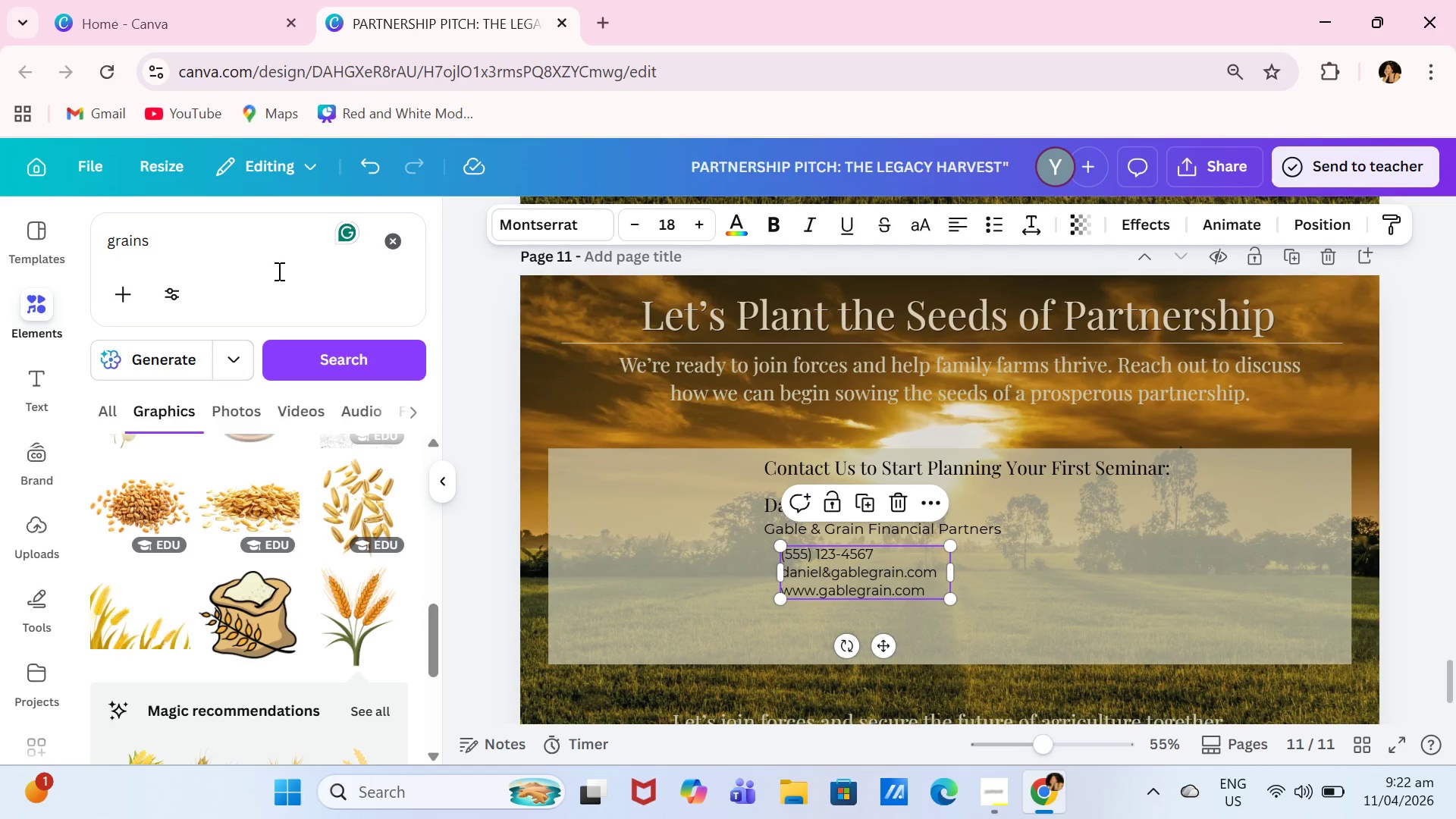 
left_click_drag(start_coordinate=[271, 231], to_coordinate=[67, 217])
 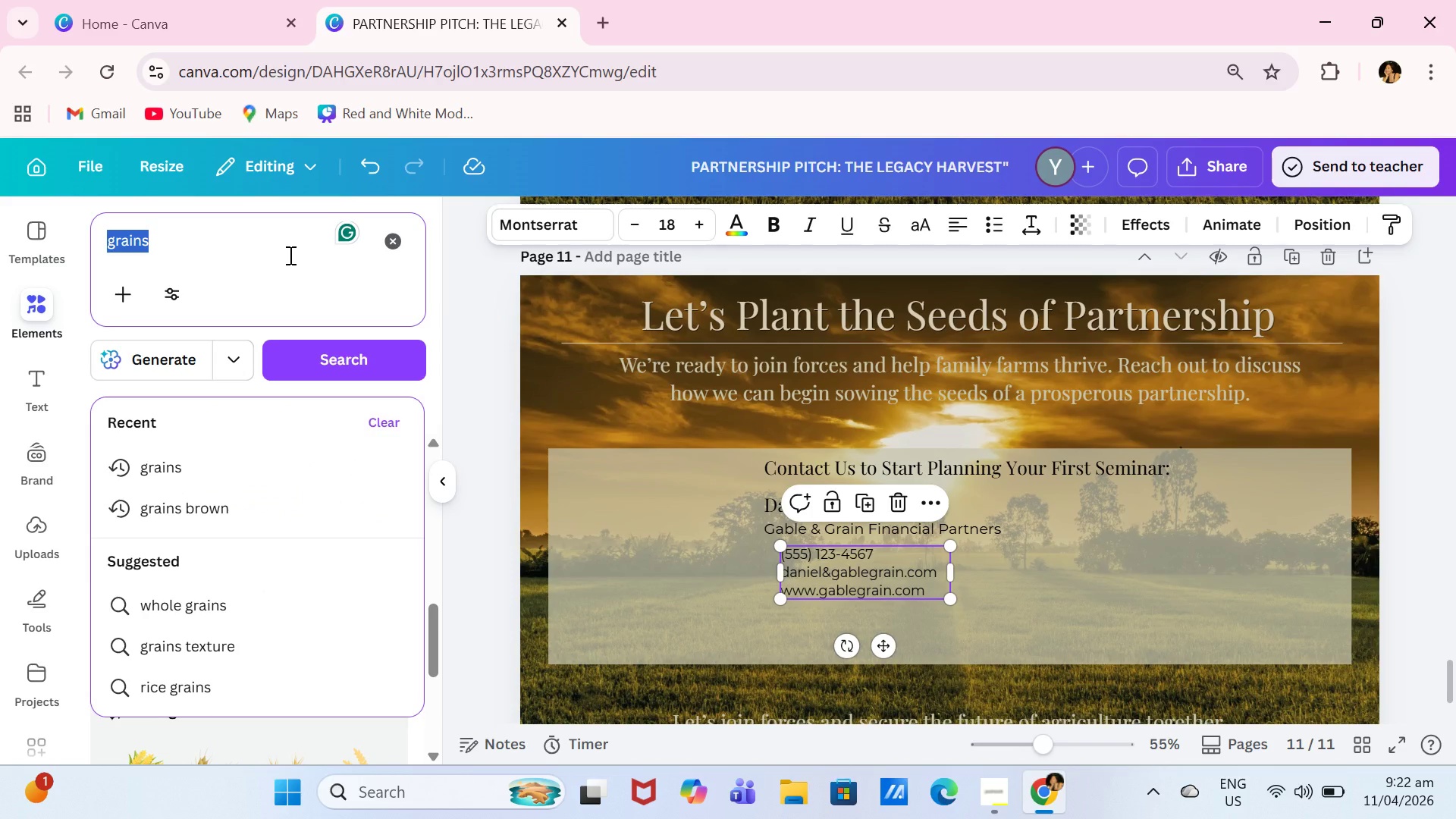 
type(phone)
 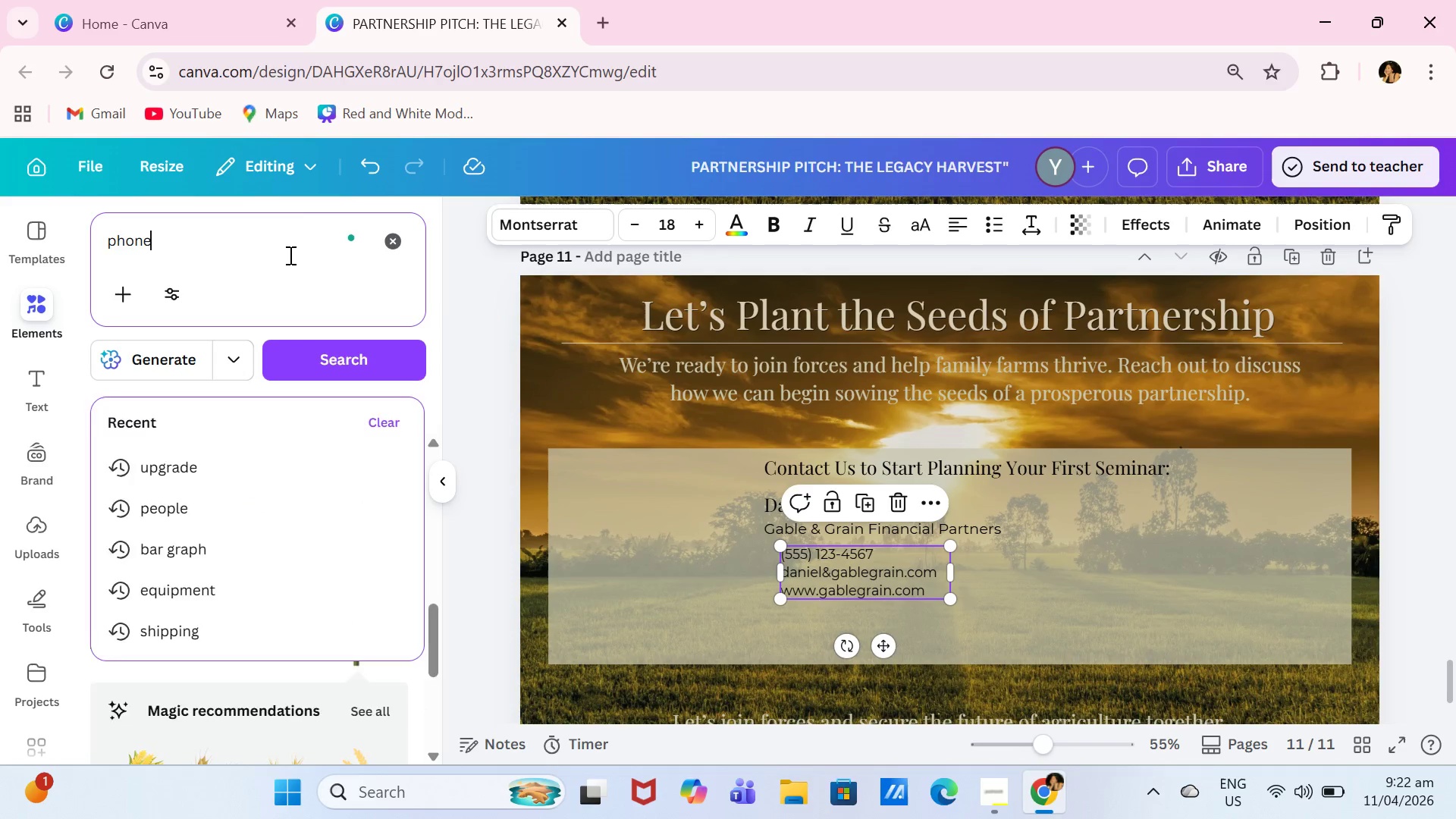 
key(Enter)
 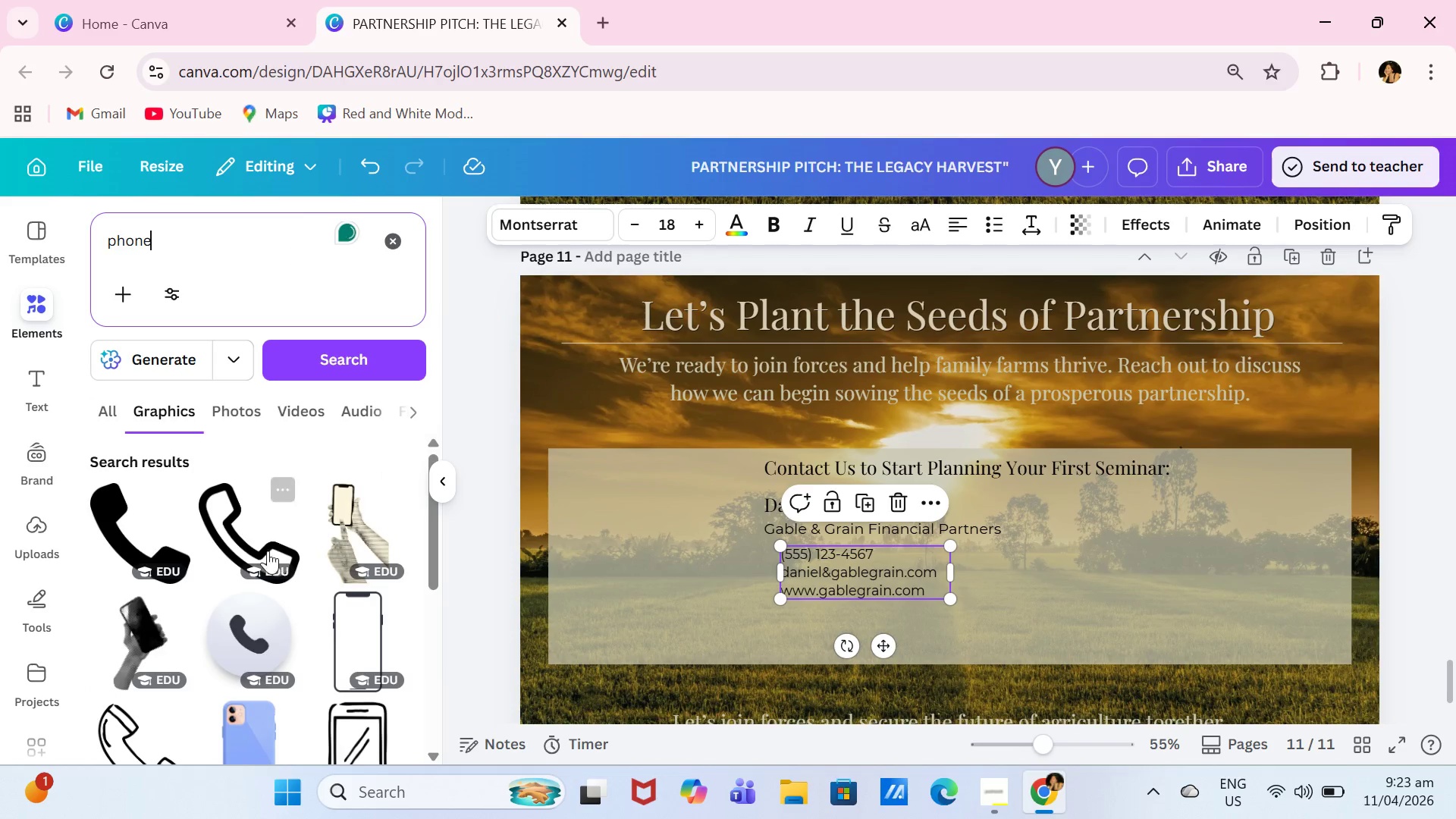 
left_click([249, 516])
 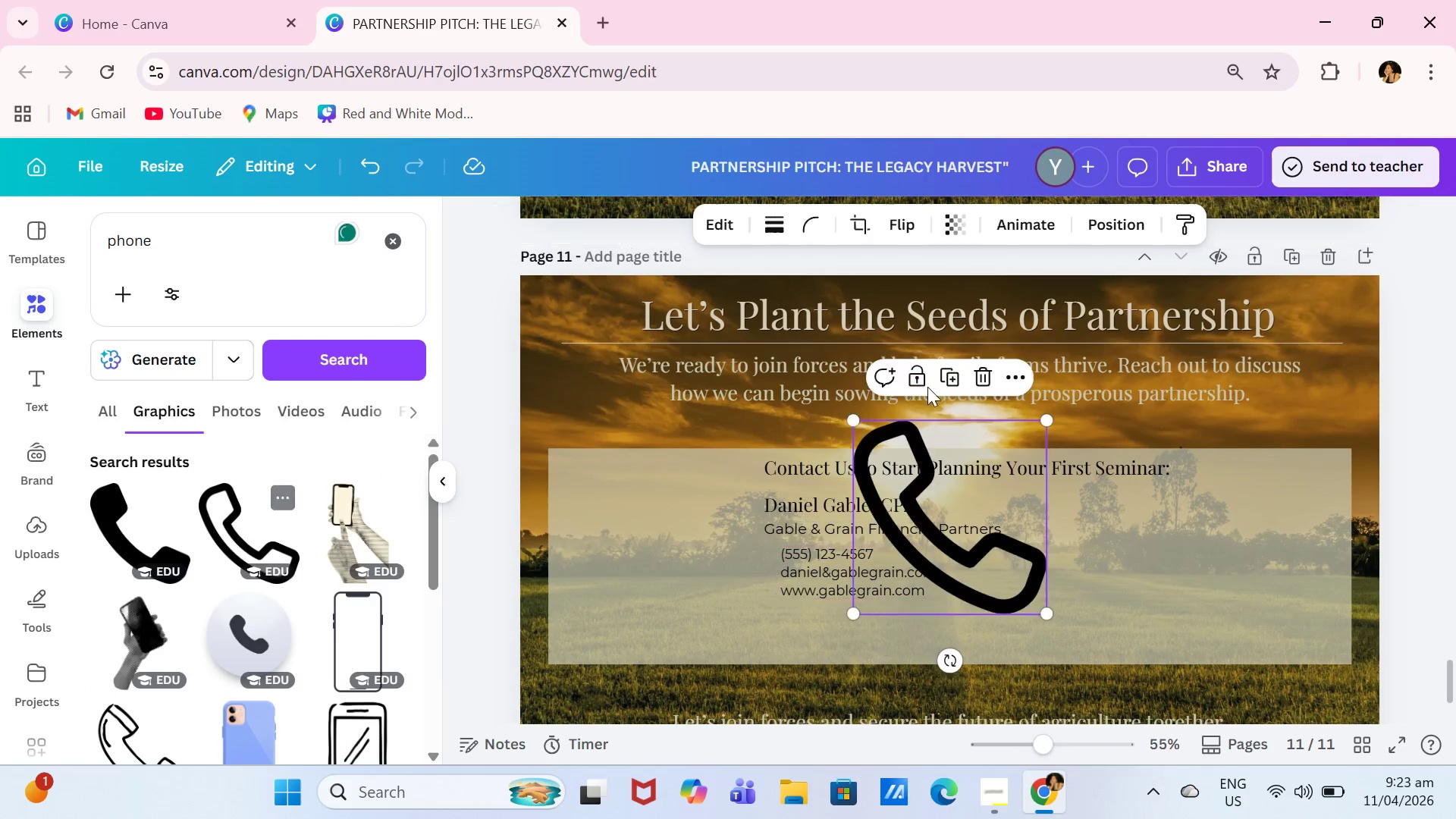 
mouse_move([755, 221])
 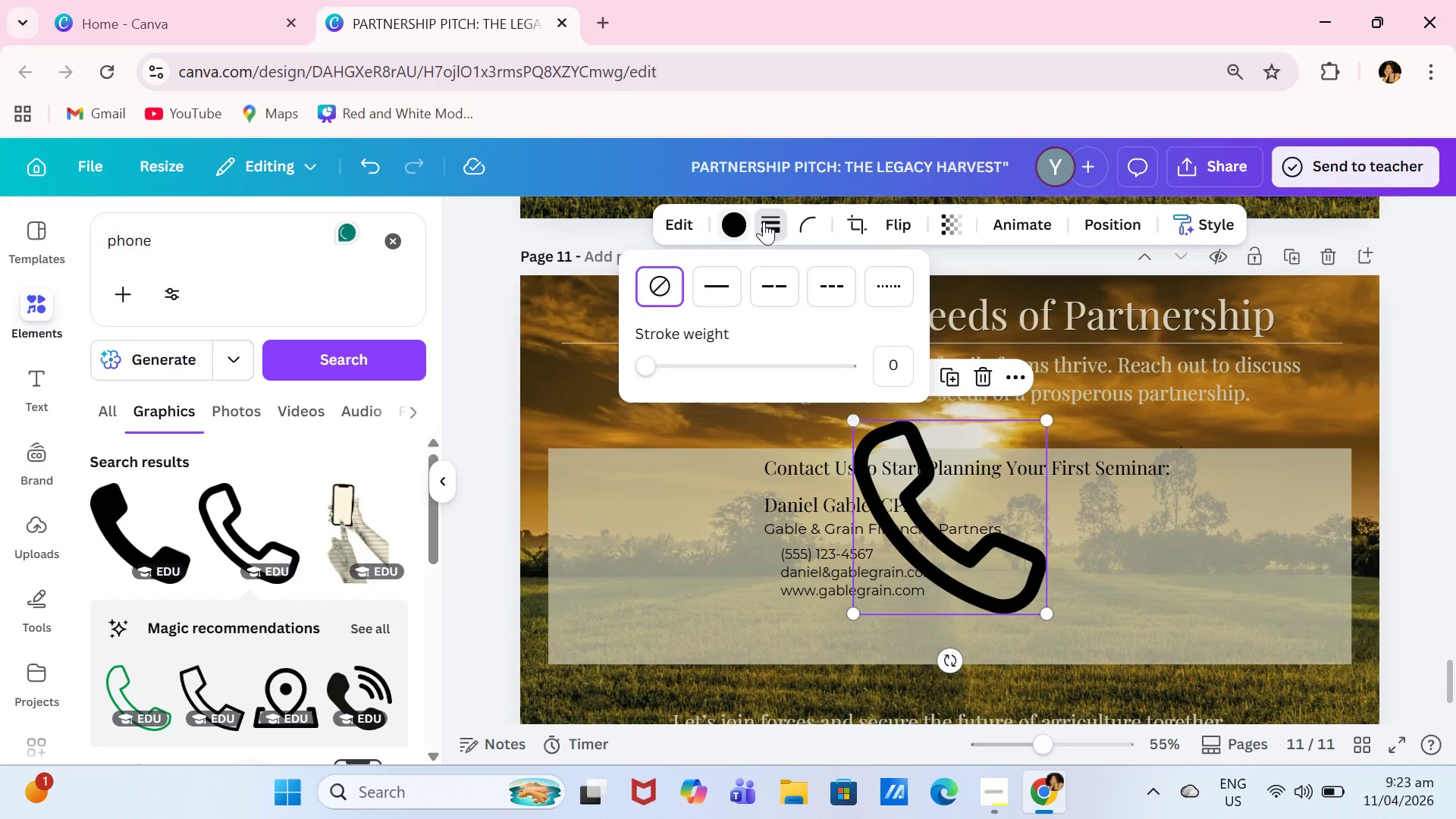 
left_click([764, 221])
 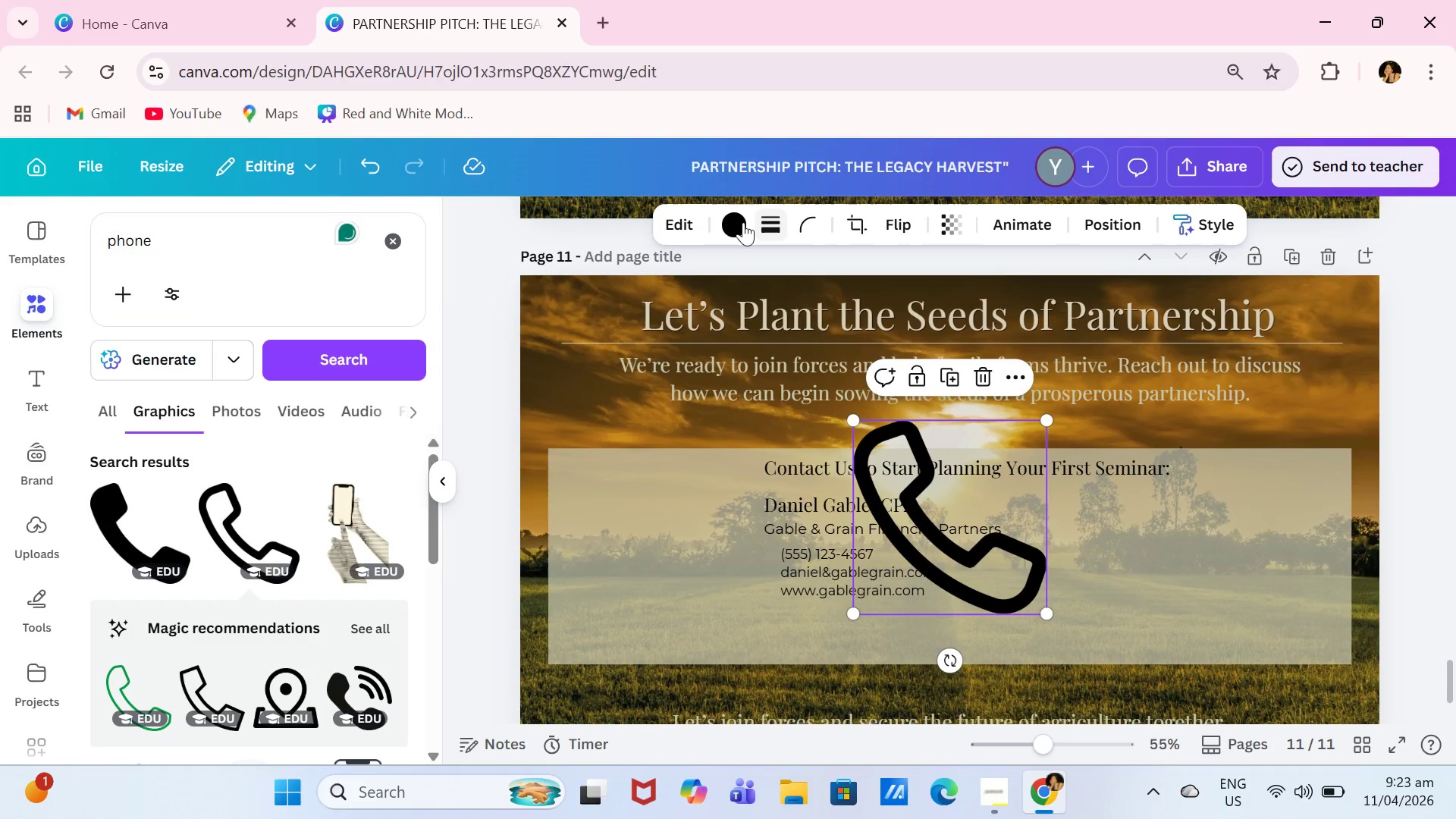 
left_click([743, 222])
 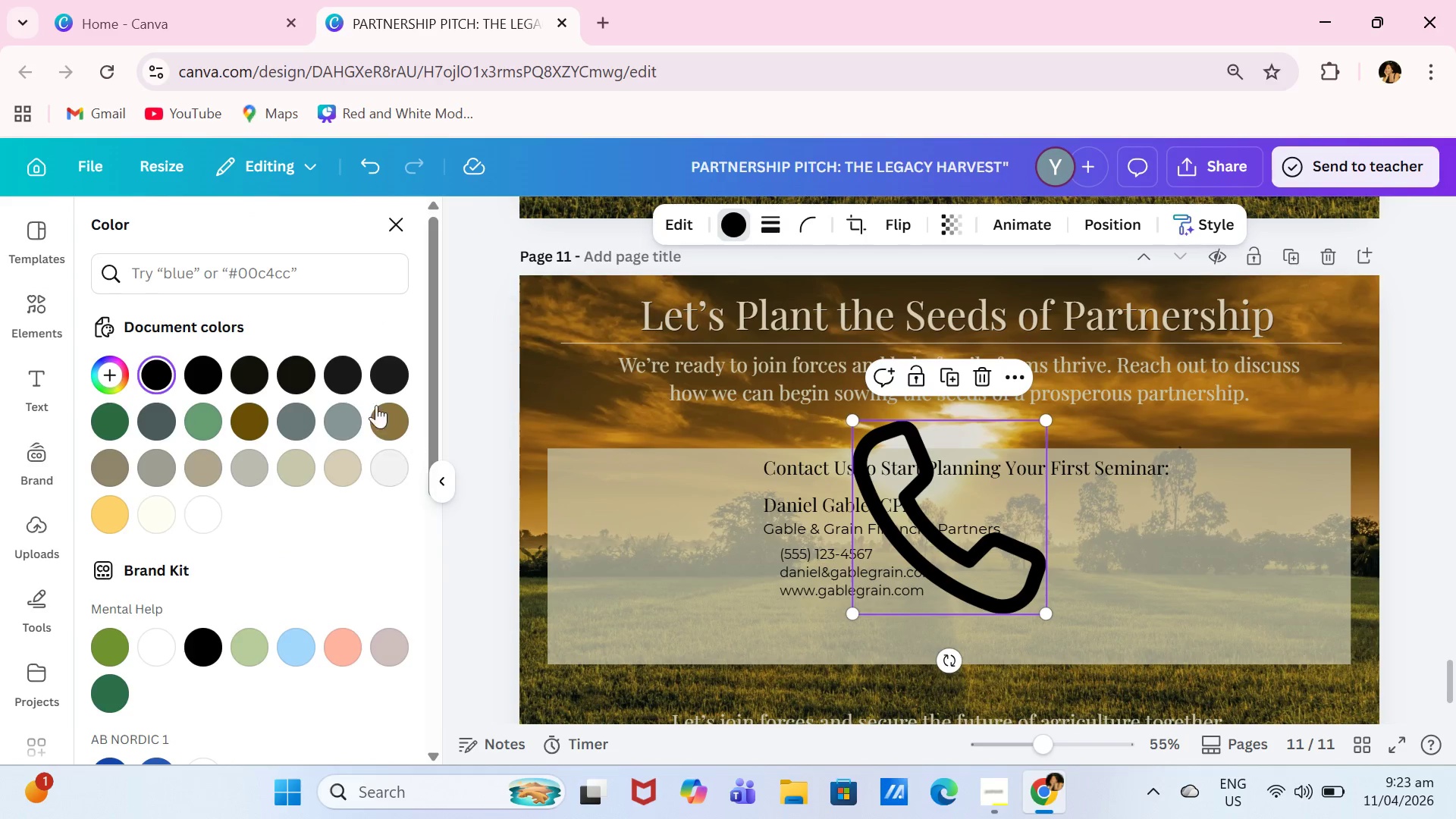 
left_click([266, 419])
 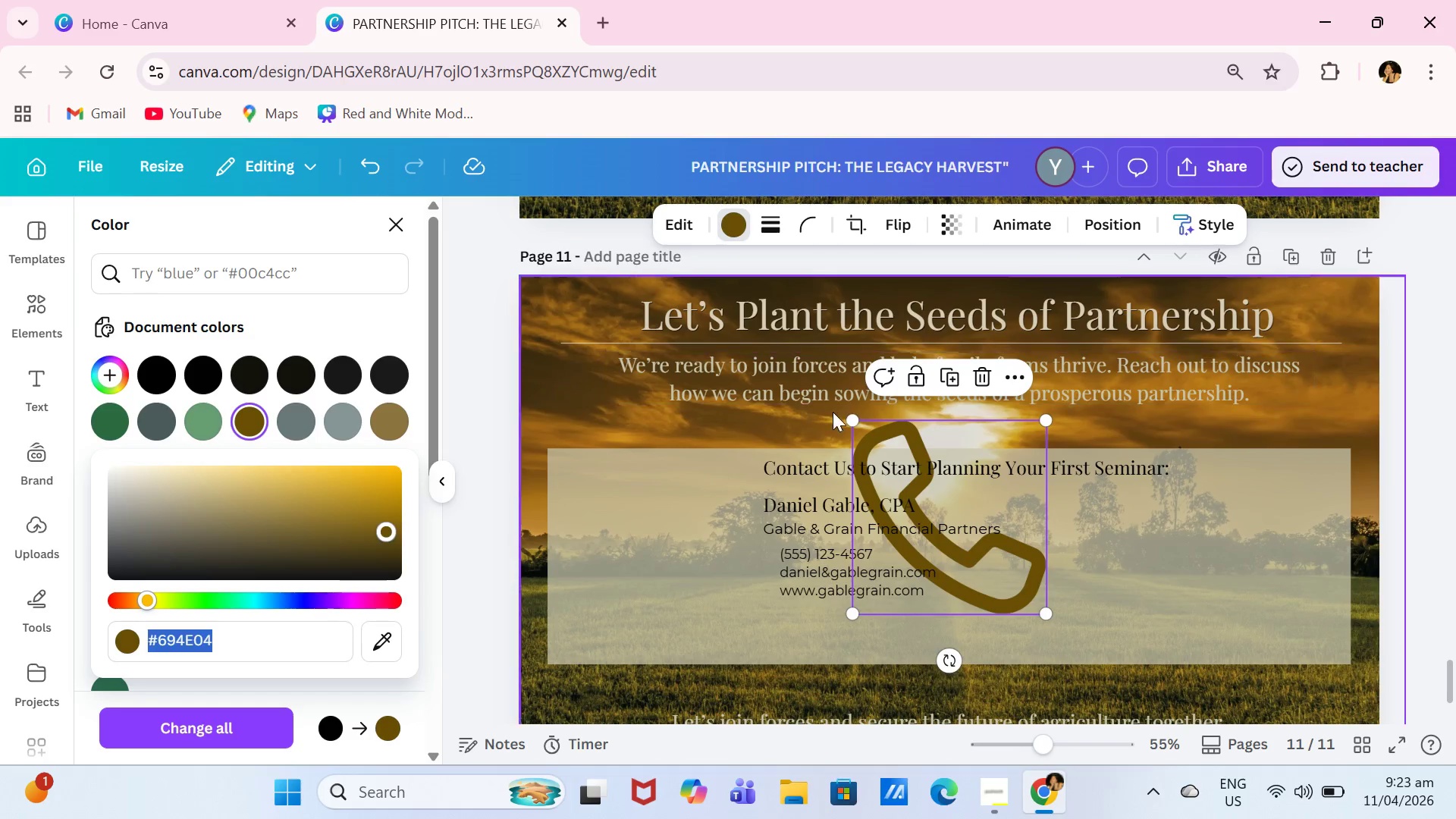 
left_click_drag(start_coordinate=[853, 423], to_coordinate=[1037, 586])
 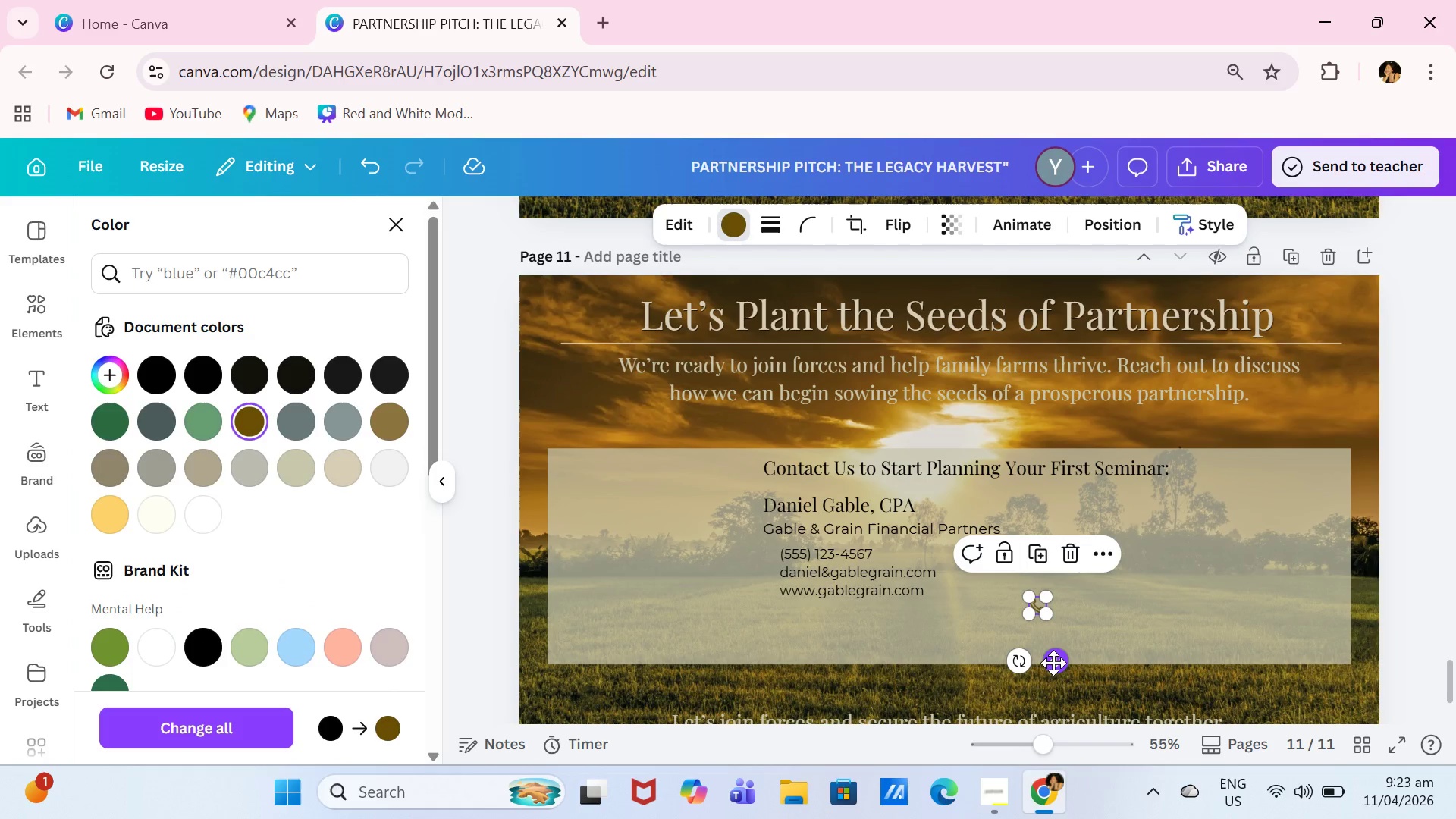 
left_click_drag(start_coordinate=[1052, 663], to_coordinate=[785, 609])
 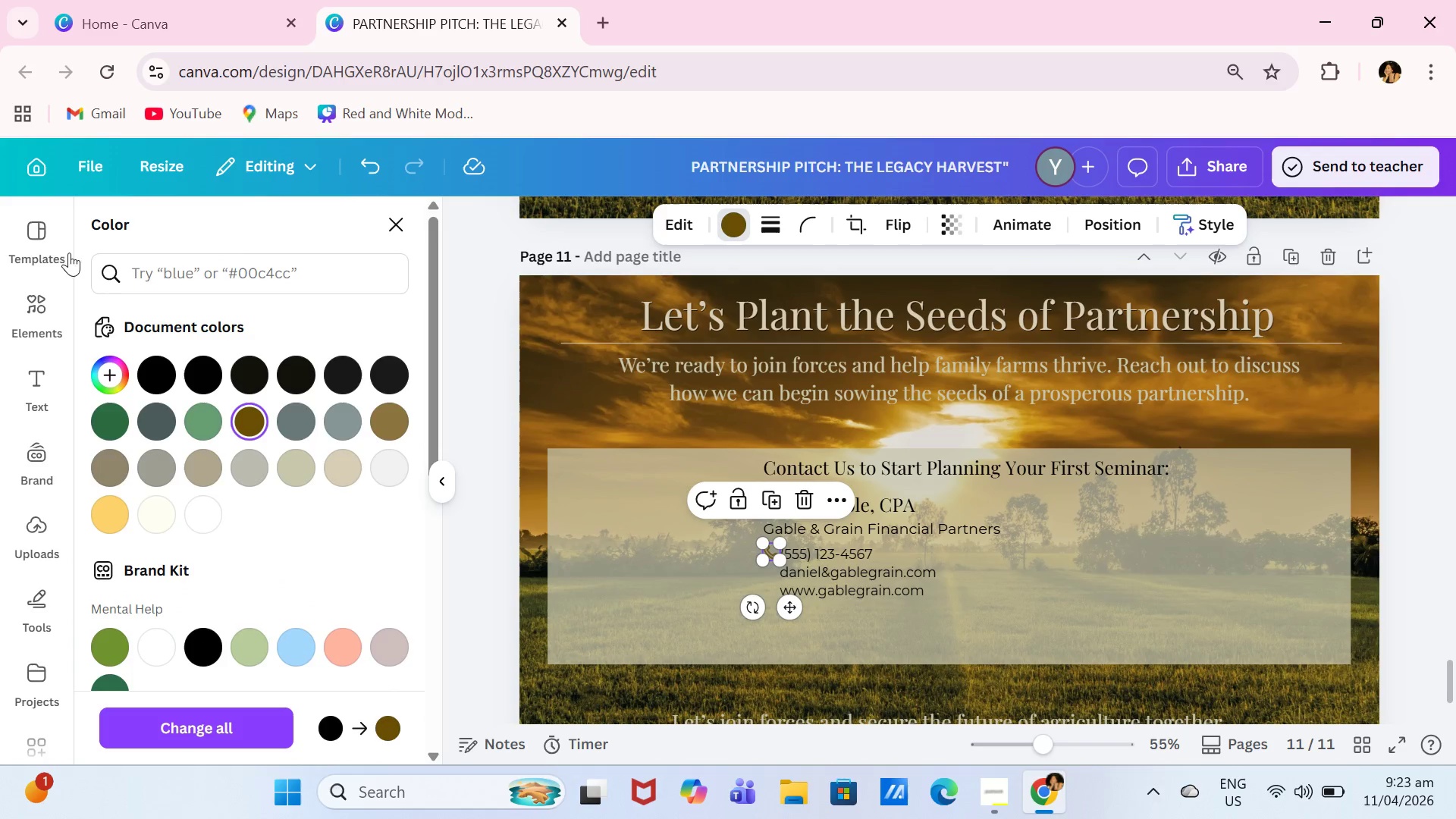 
left_click([40, 309])
 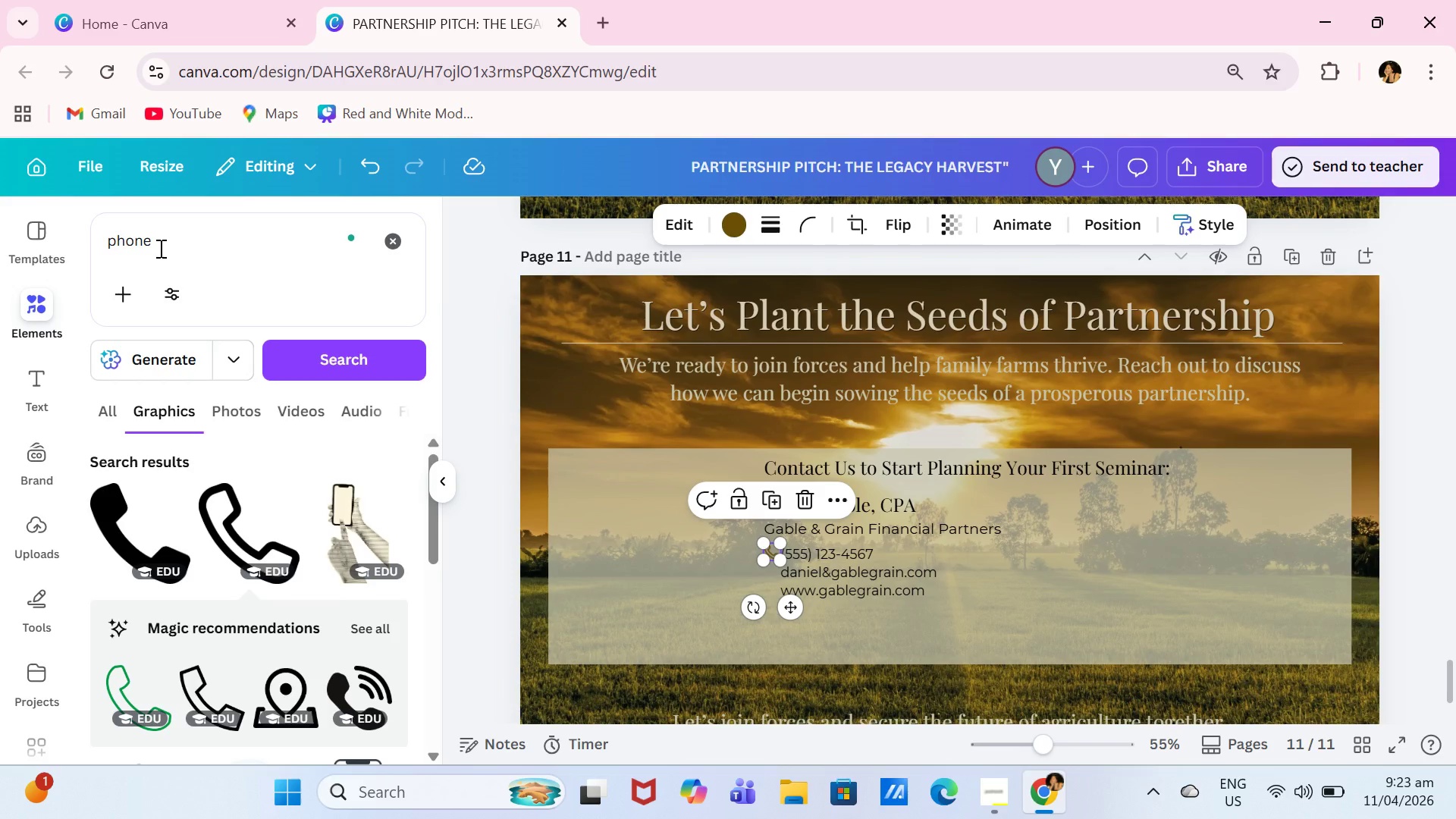 
left_click([171, 247])
 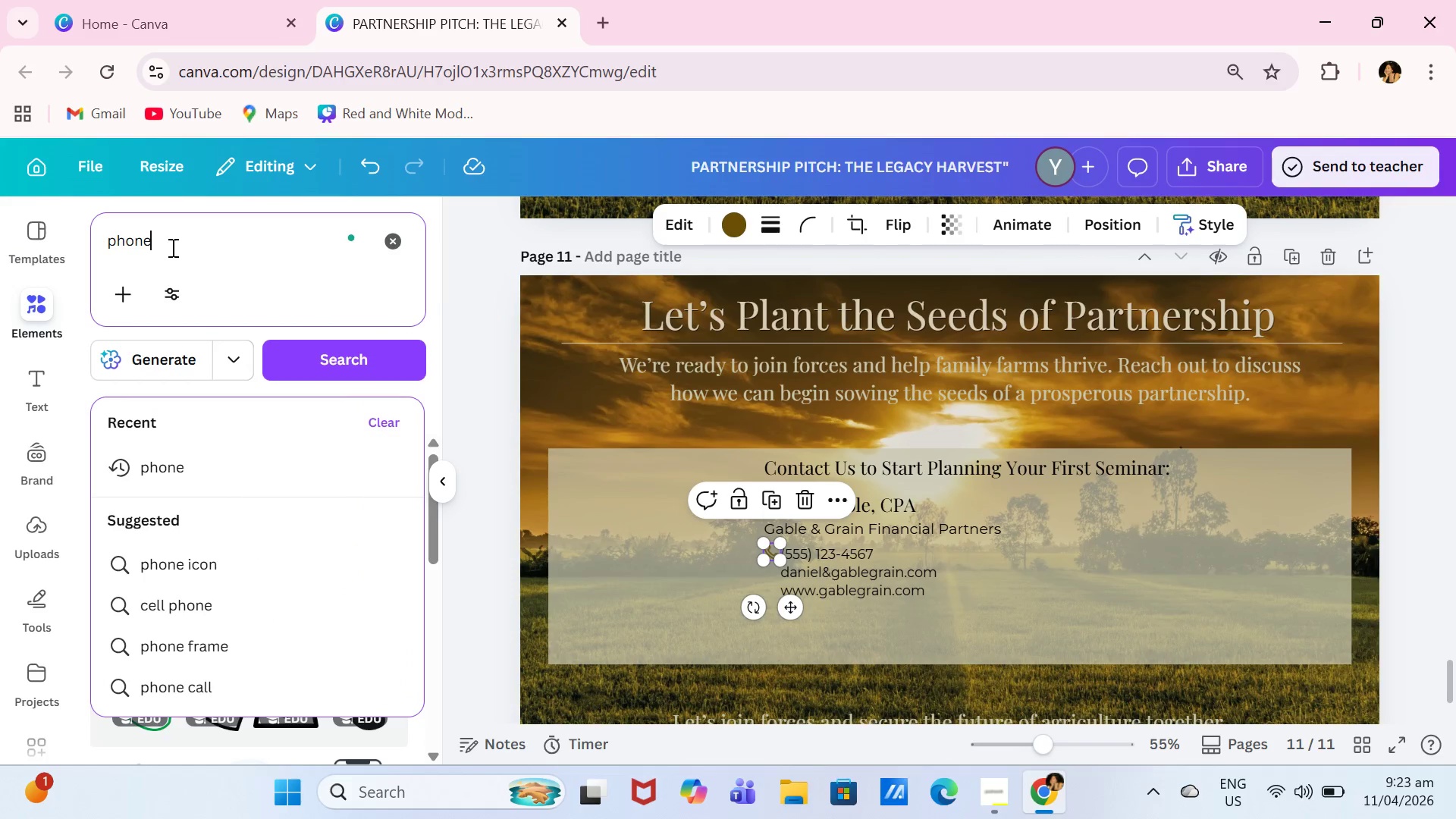 
left_click_drag(start_coordinate=[165, 243], to_coordinate=[67, 231])
 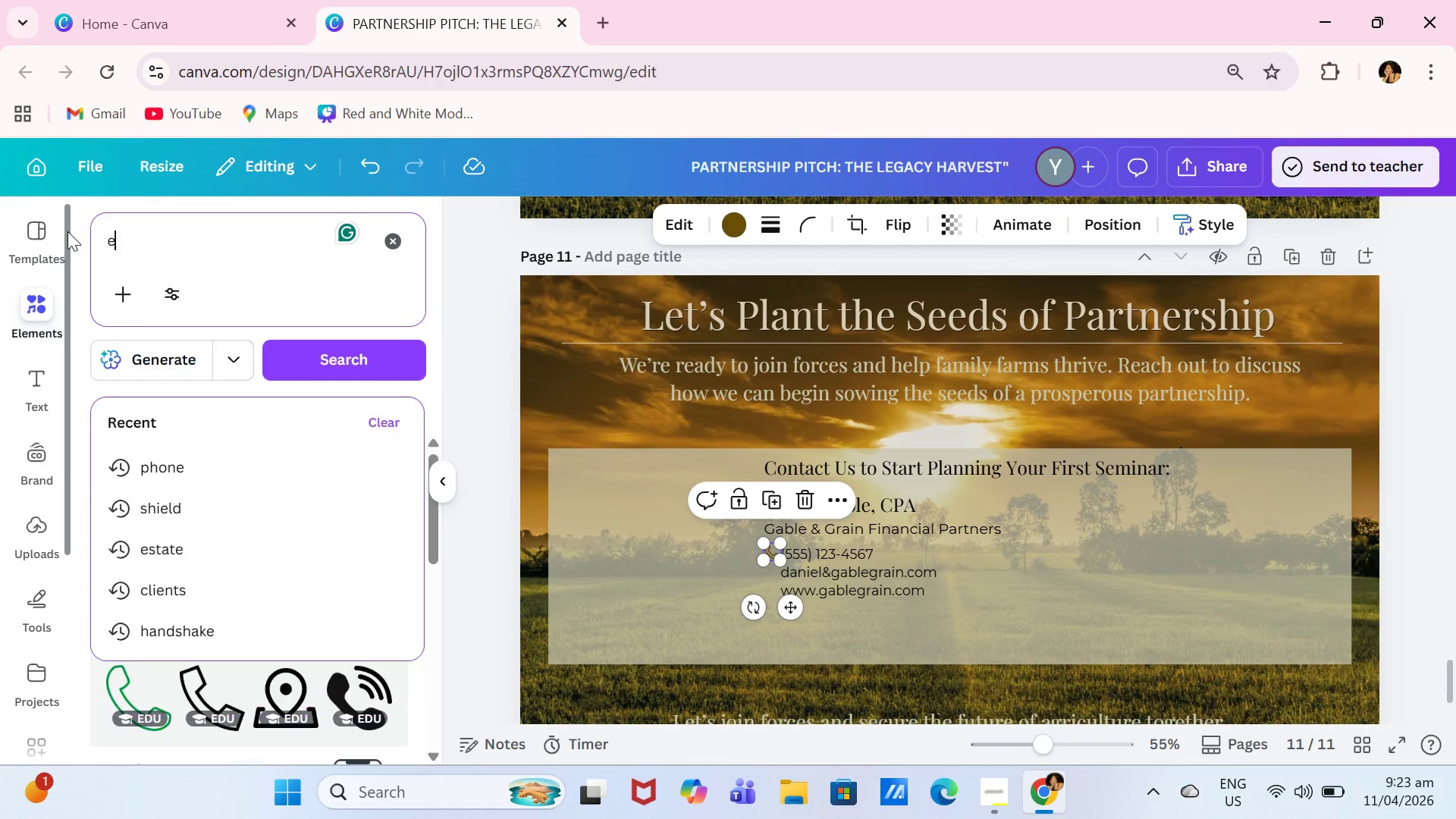 
type(email)
 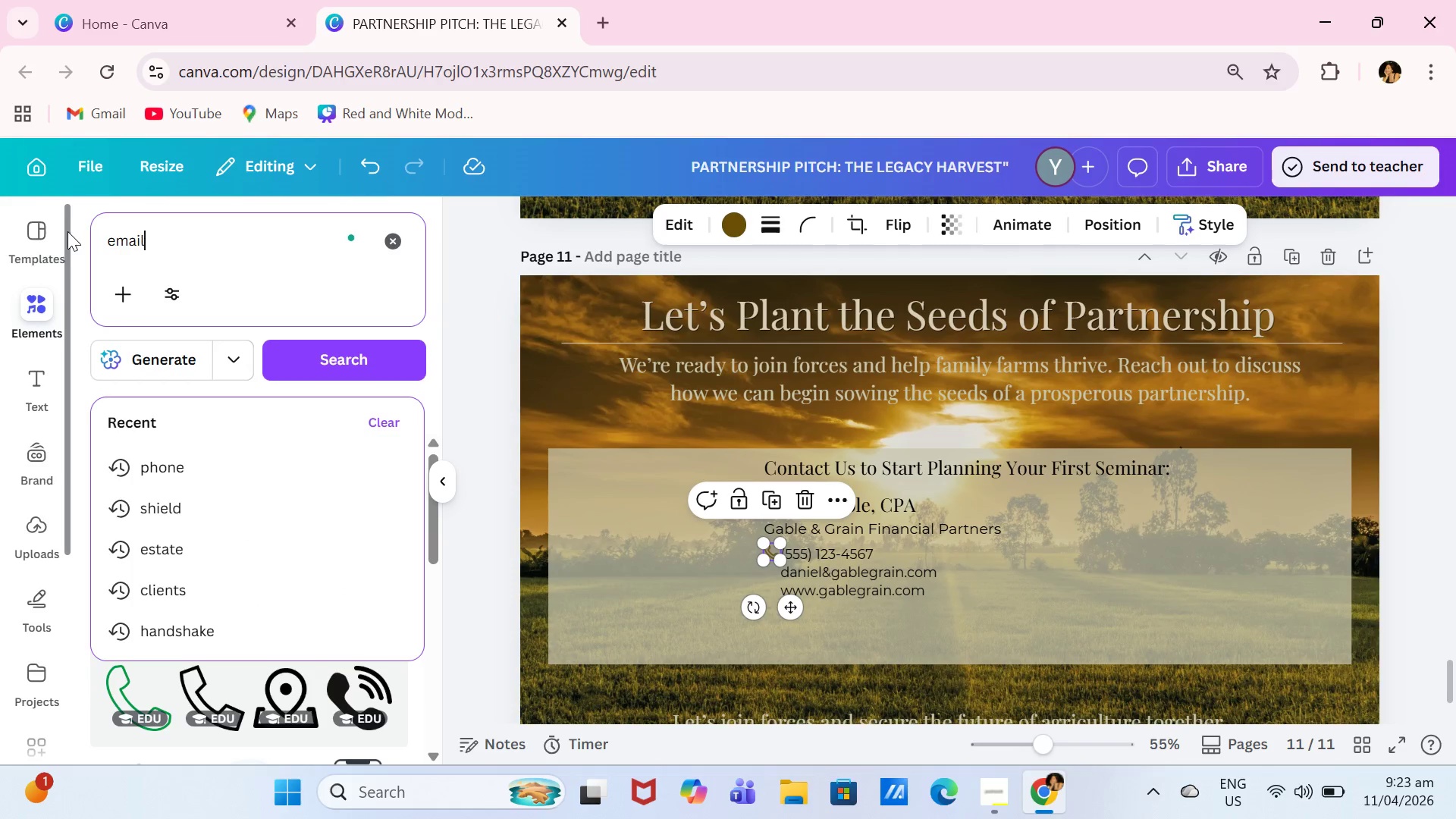 
key(Enter)
 